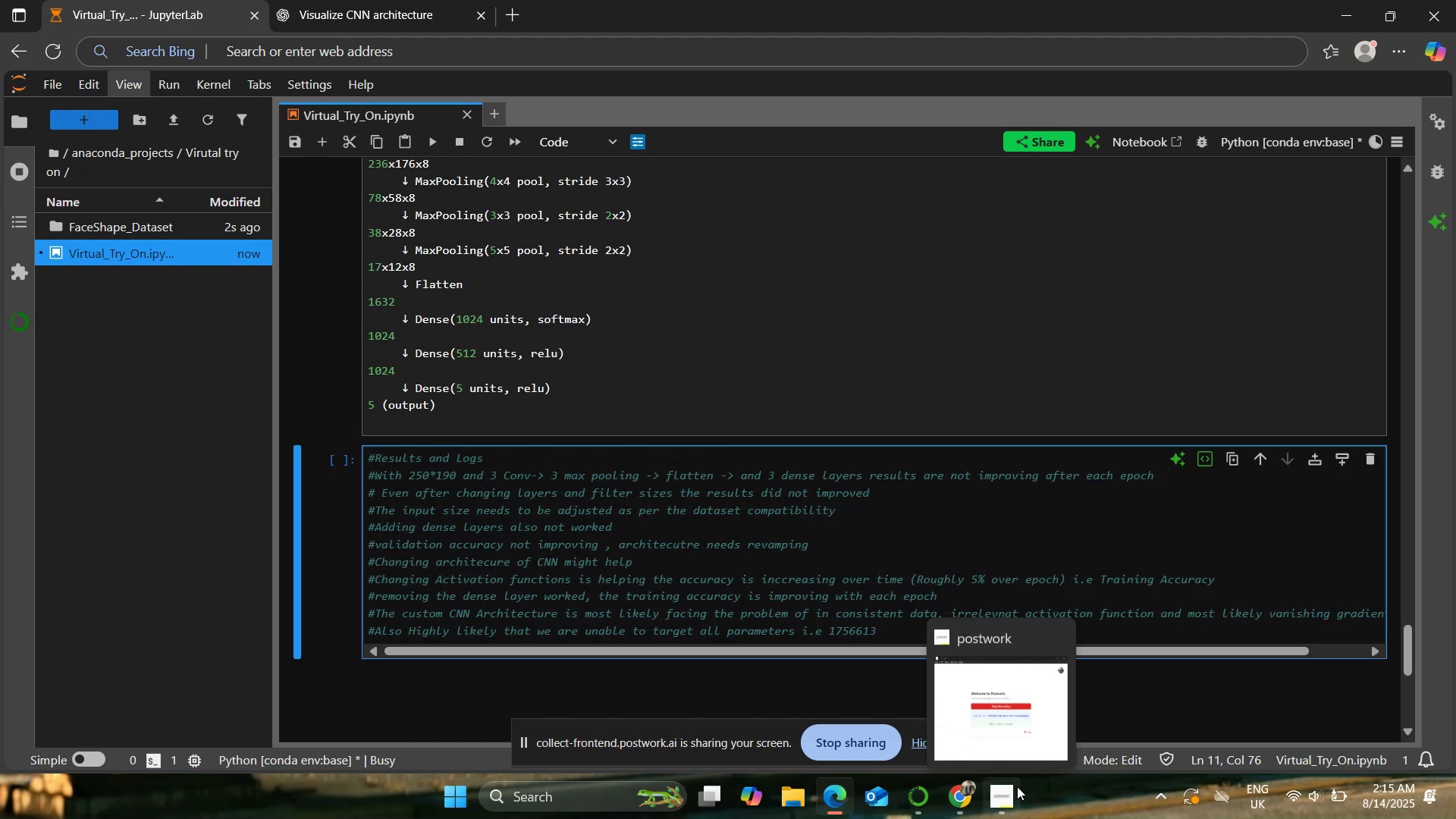 
key(Enter)
 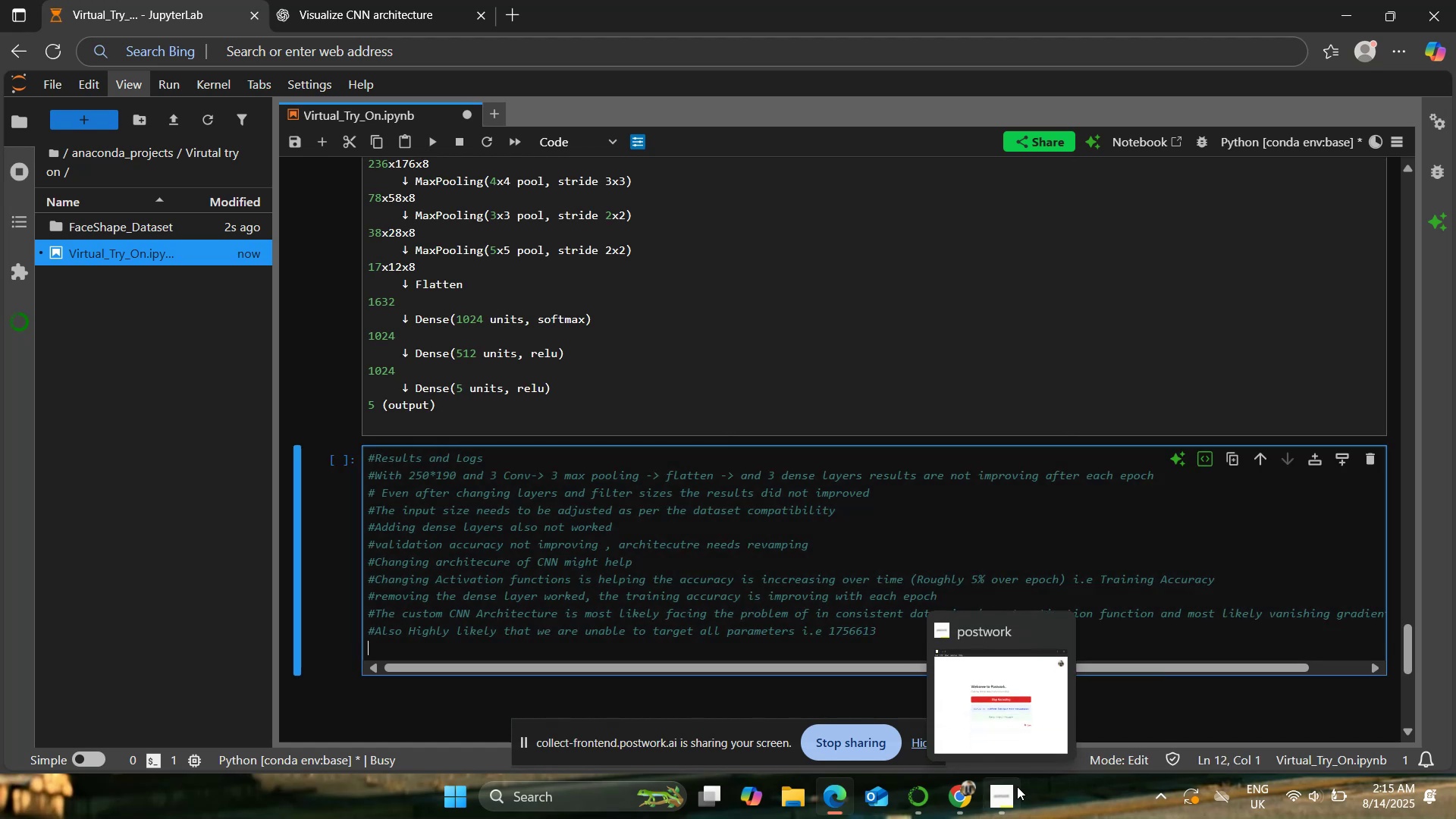 
key(Shift+4)
 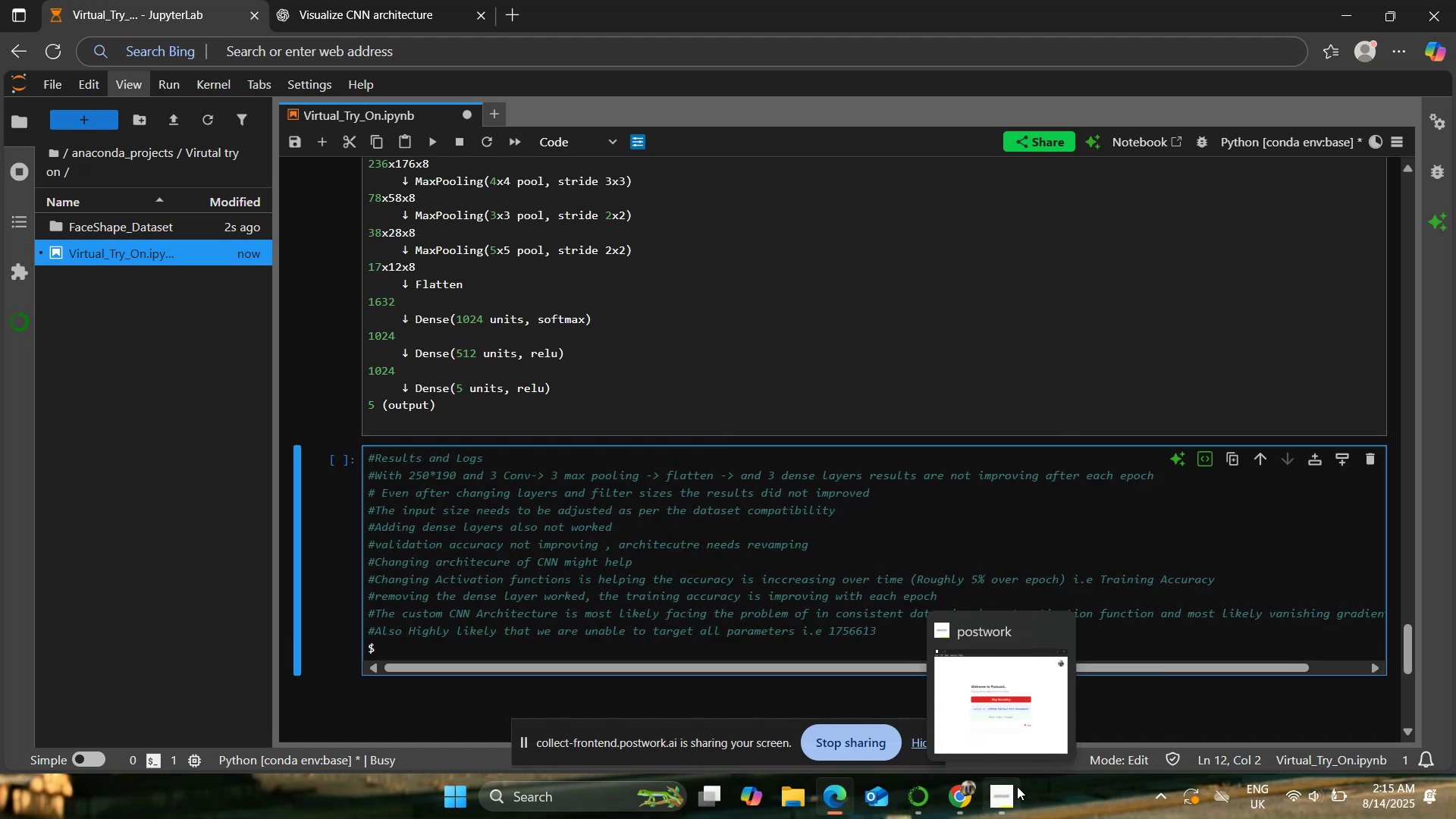 
key(Backspace)
 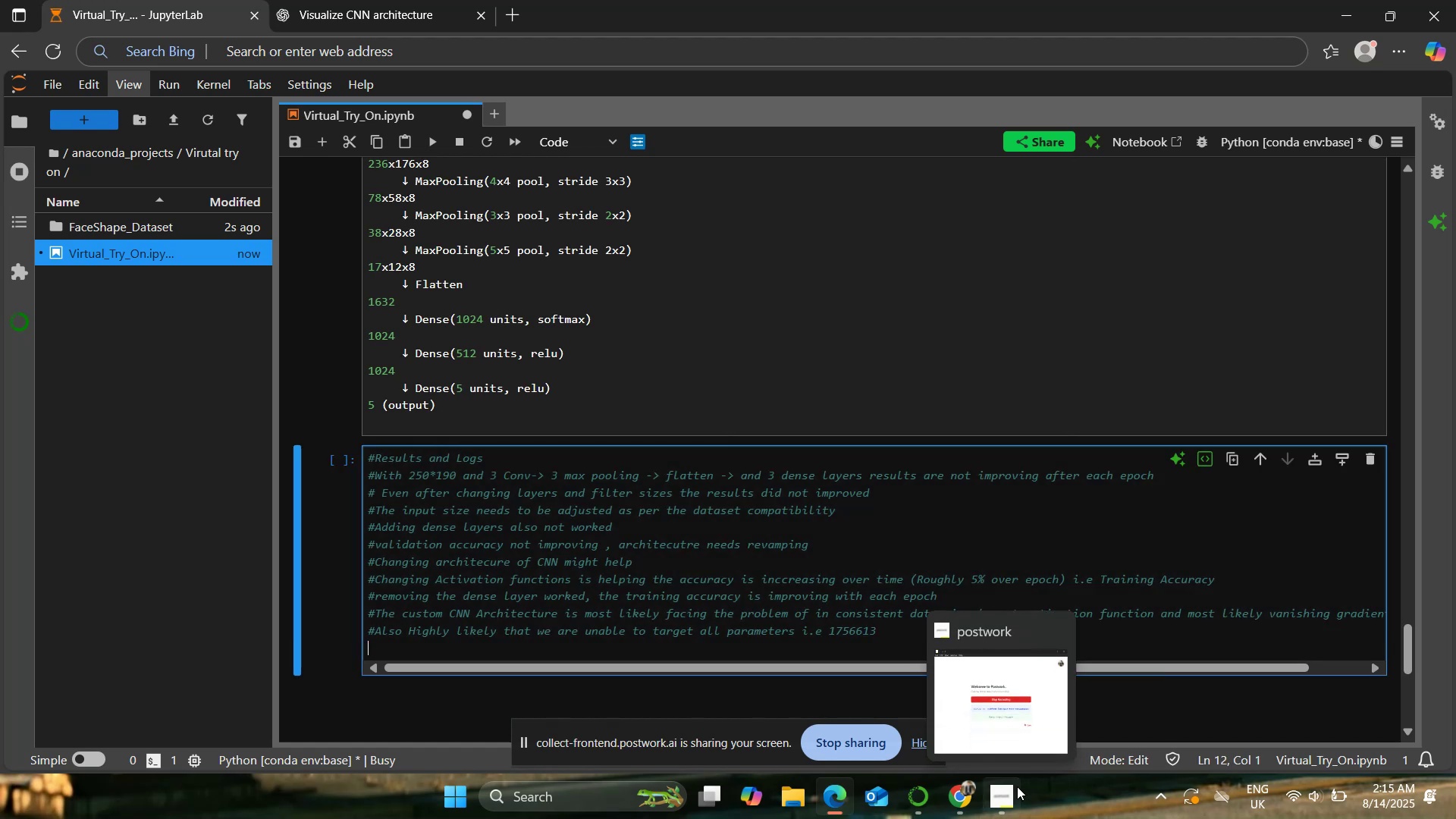 
key(Shift+ShiftRight)
 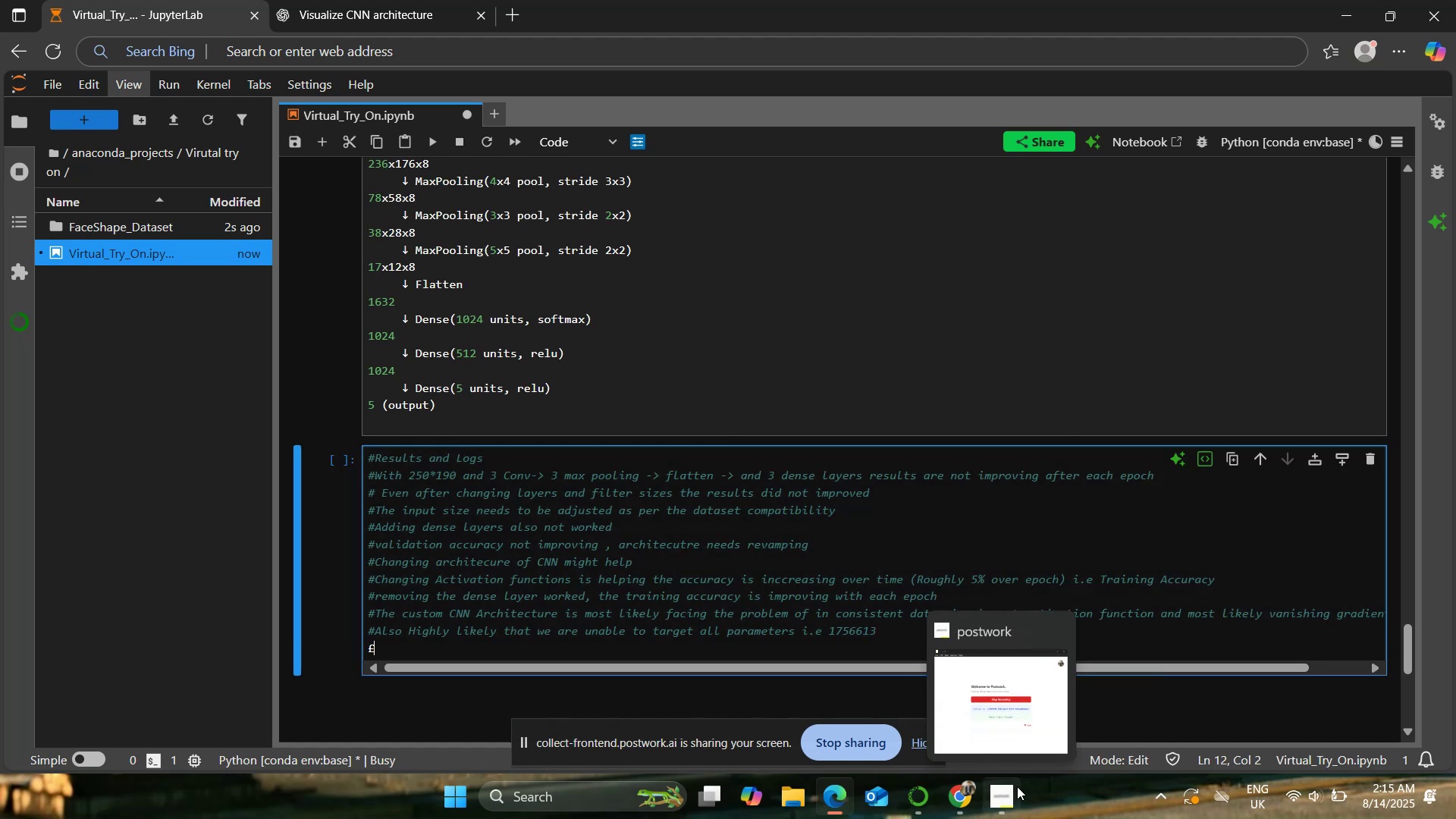 
key(Shift+3)
 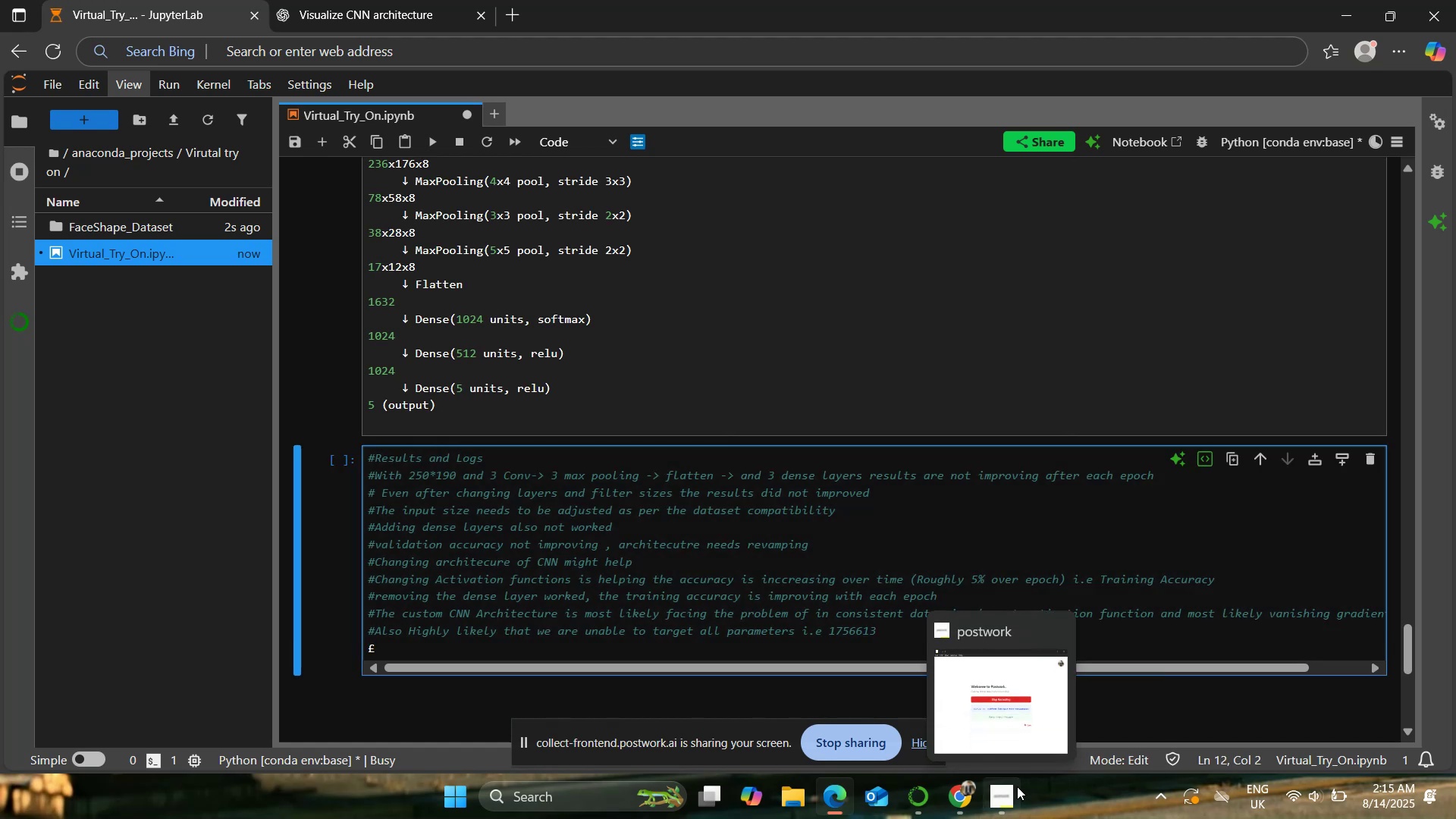 
key(Backspace)
 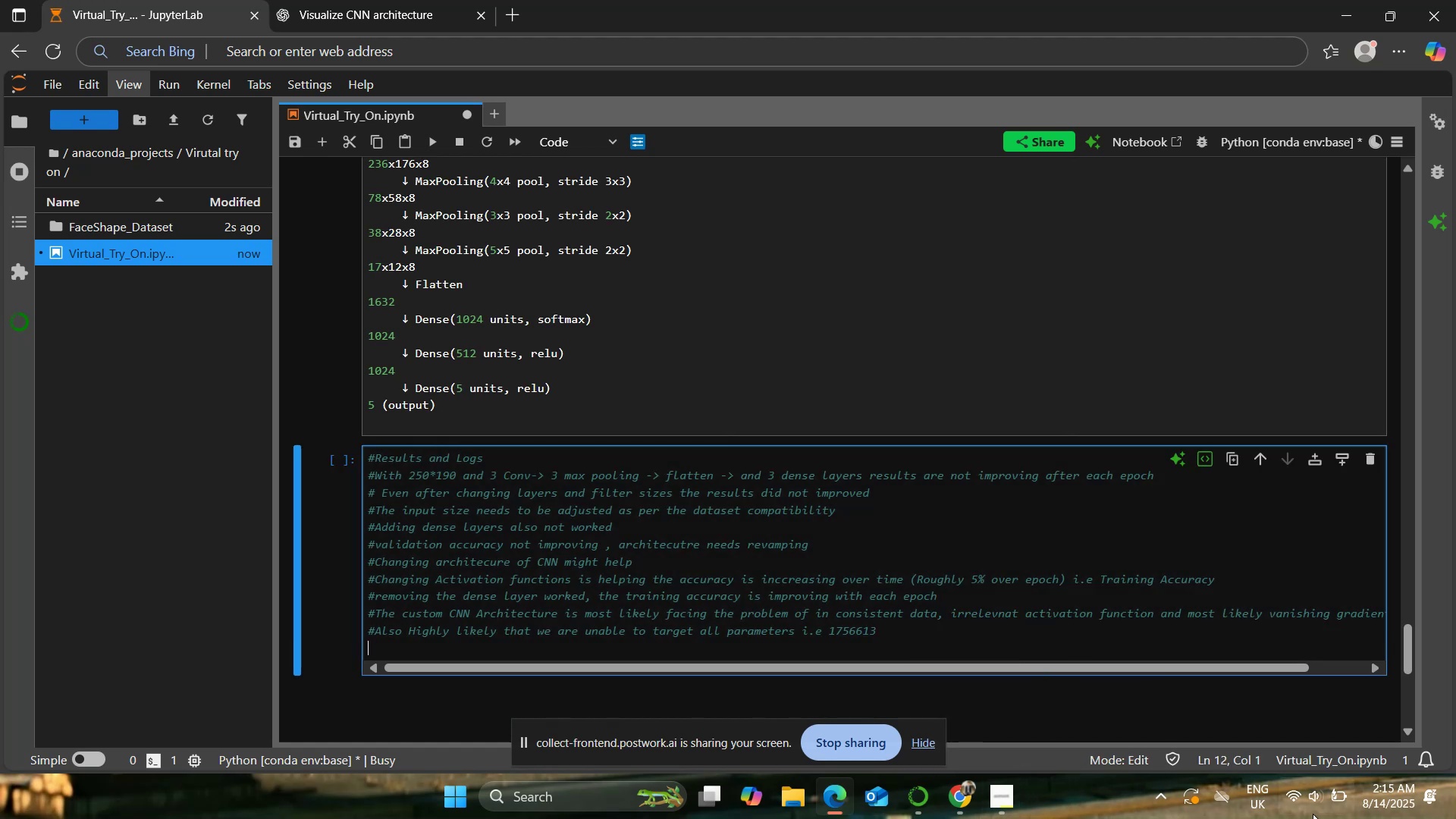 
left_click([1260, 795])
 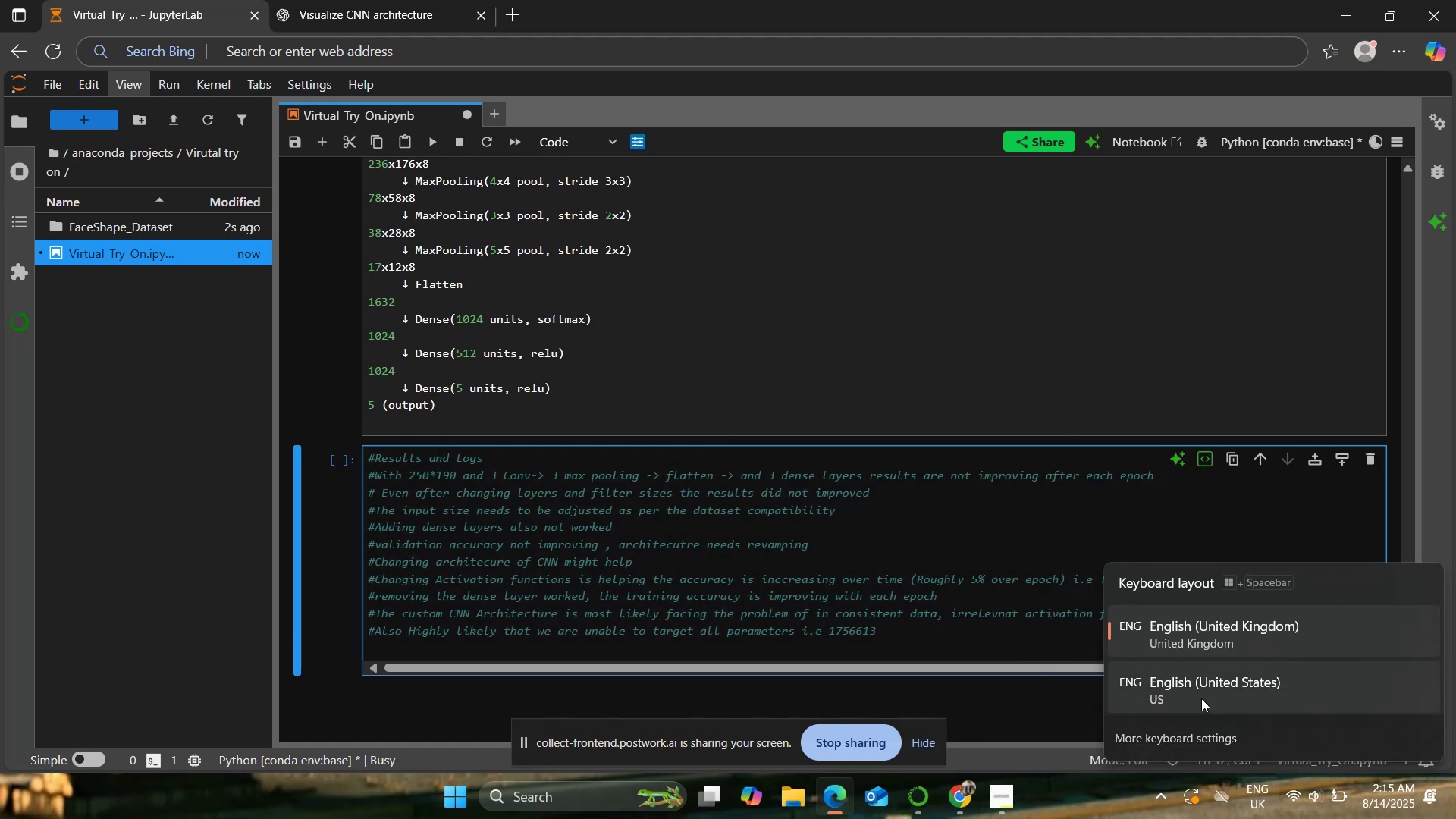 
left_click([1201, 698])
 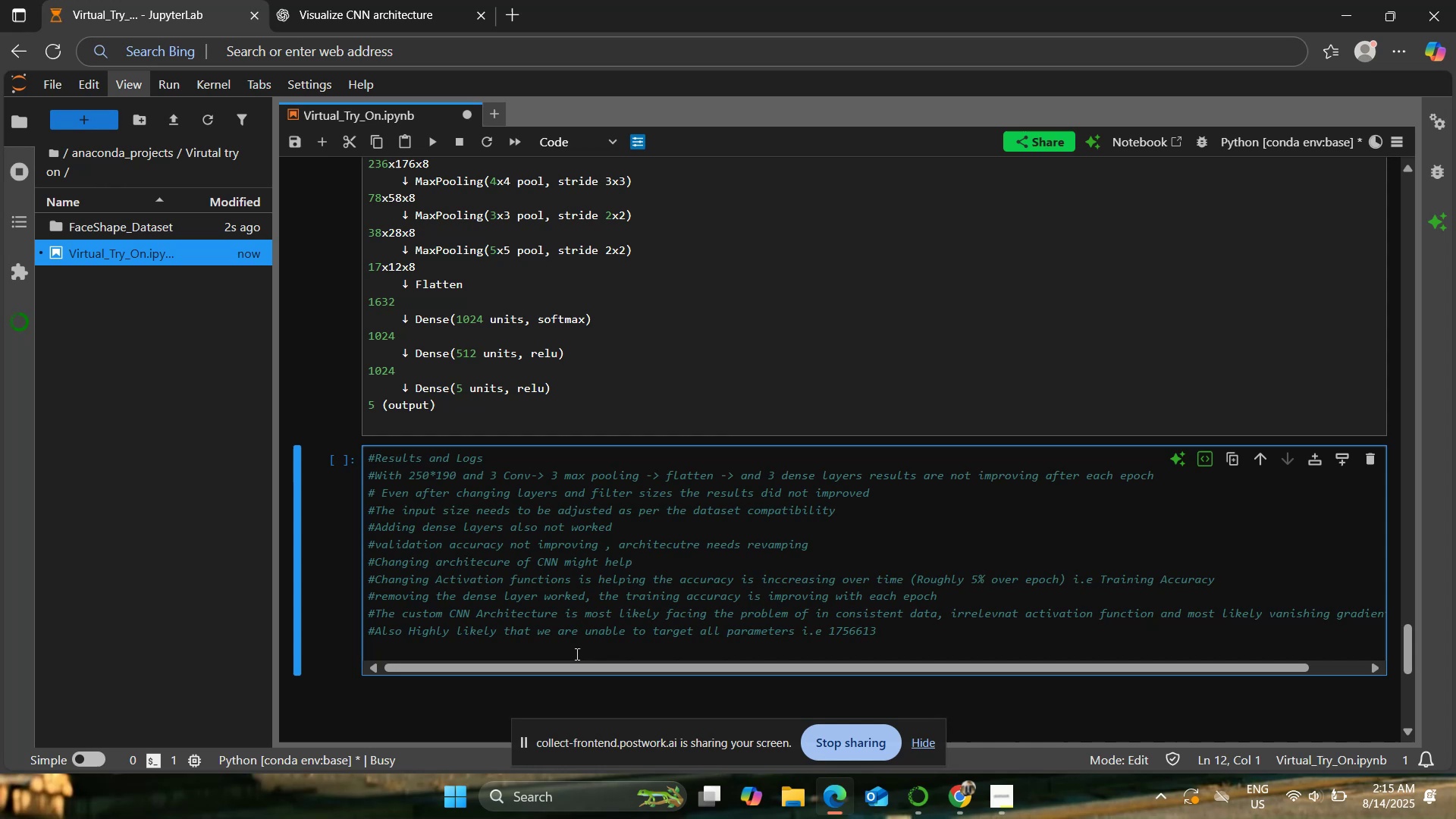 
left_click([577, 654])
 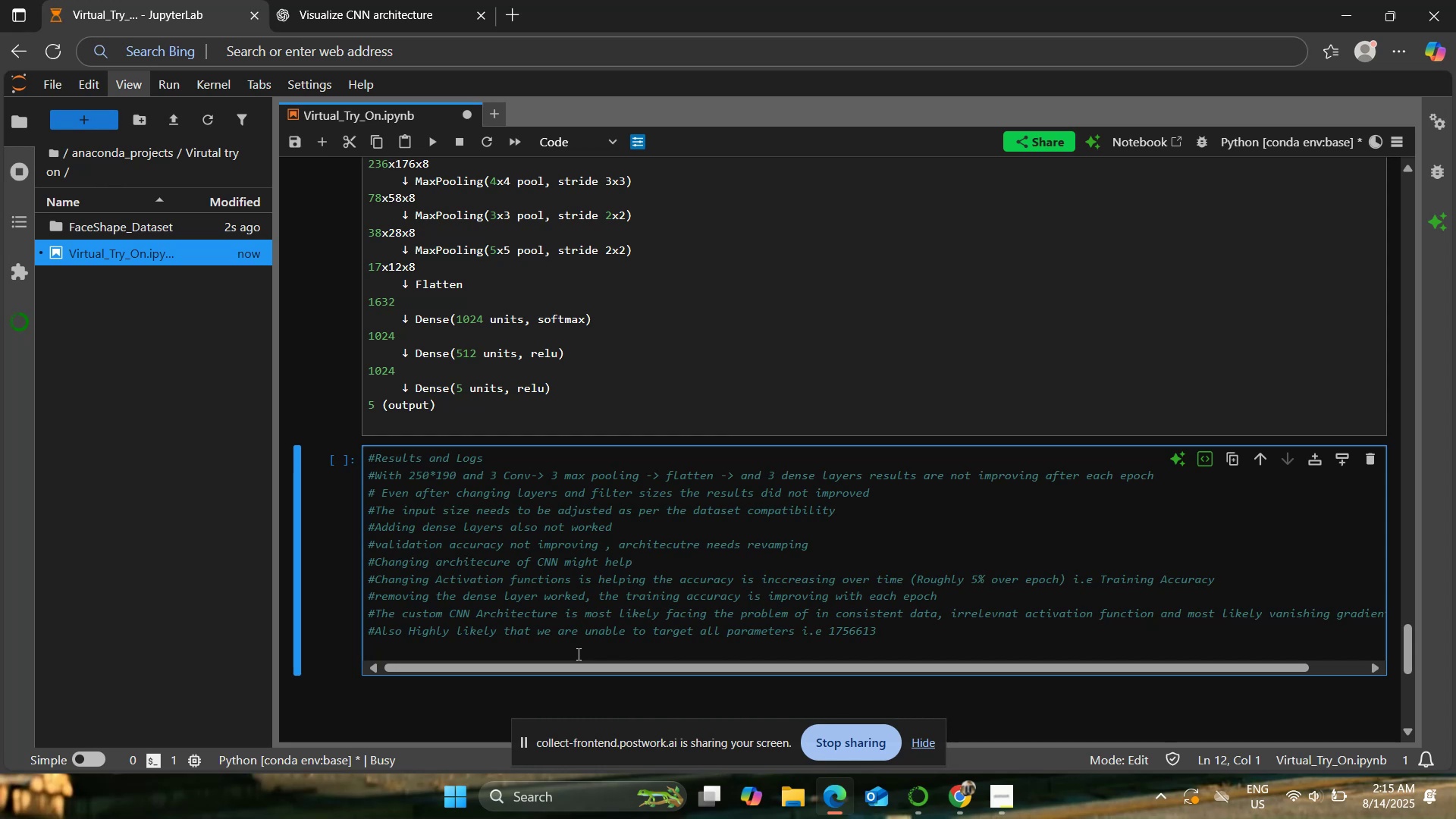 
type(#Analyzing the )
 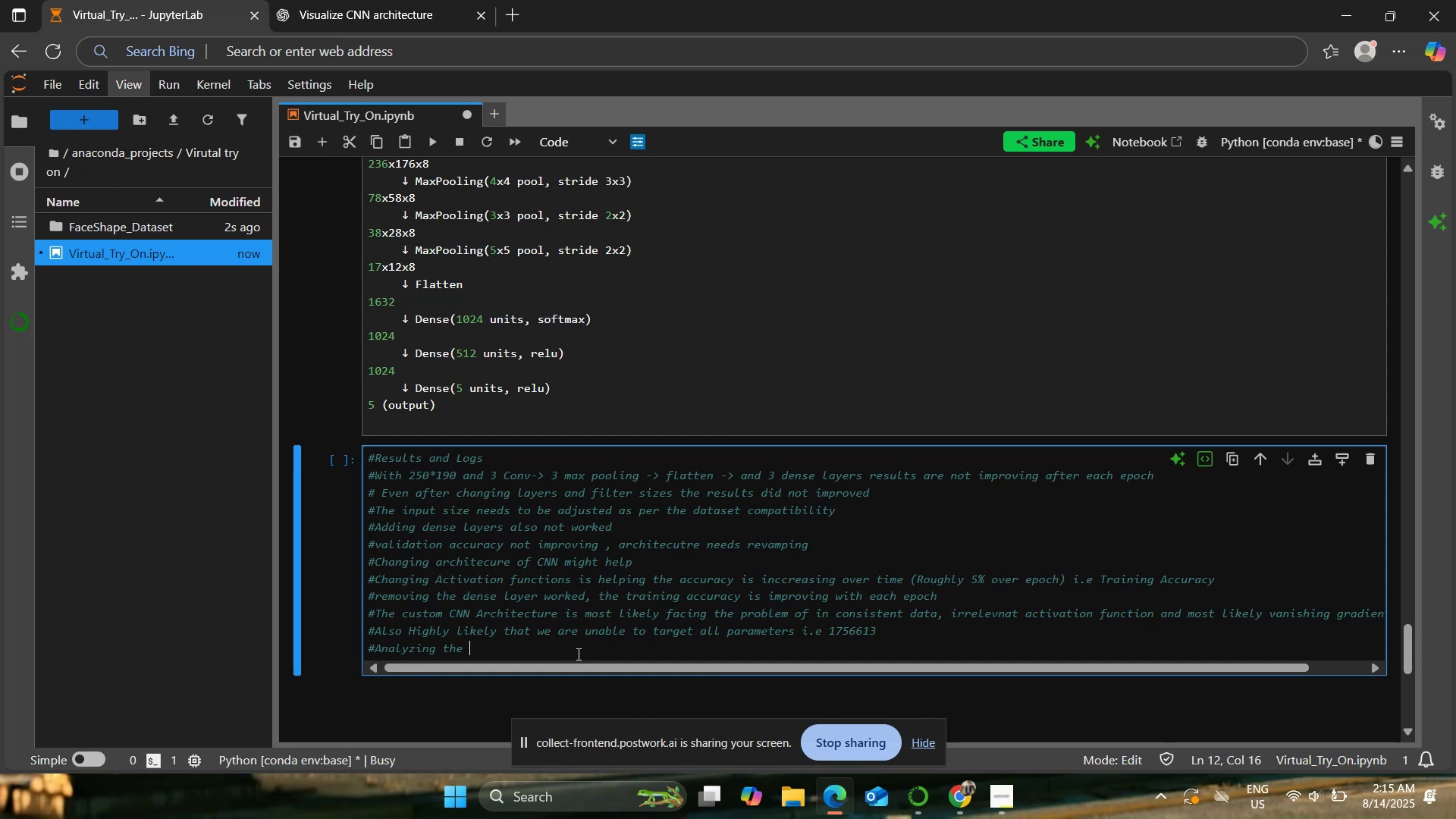 
wait(6.76)
 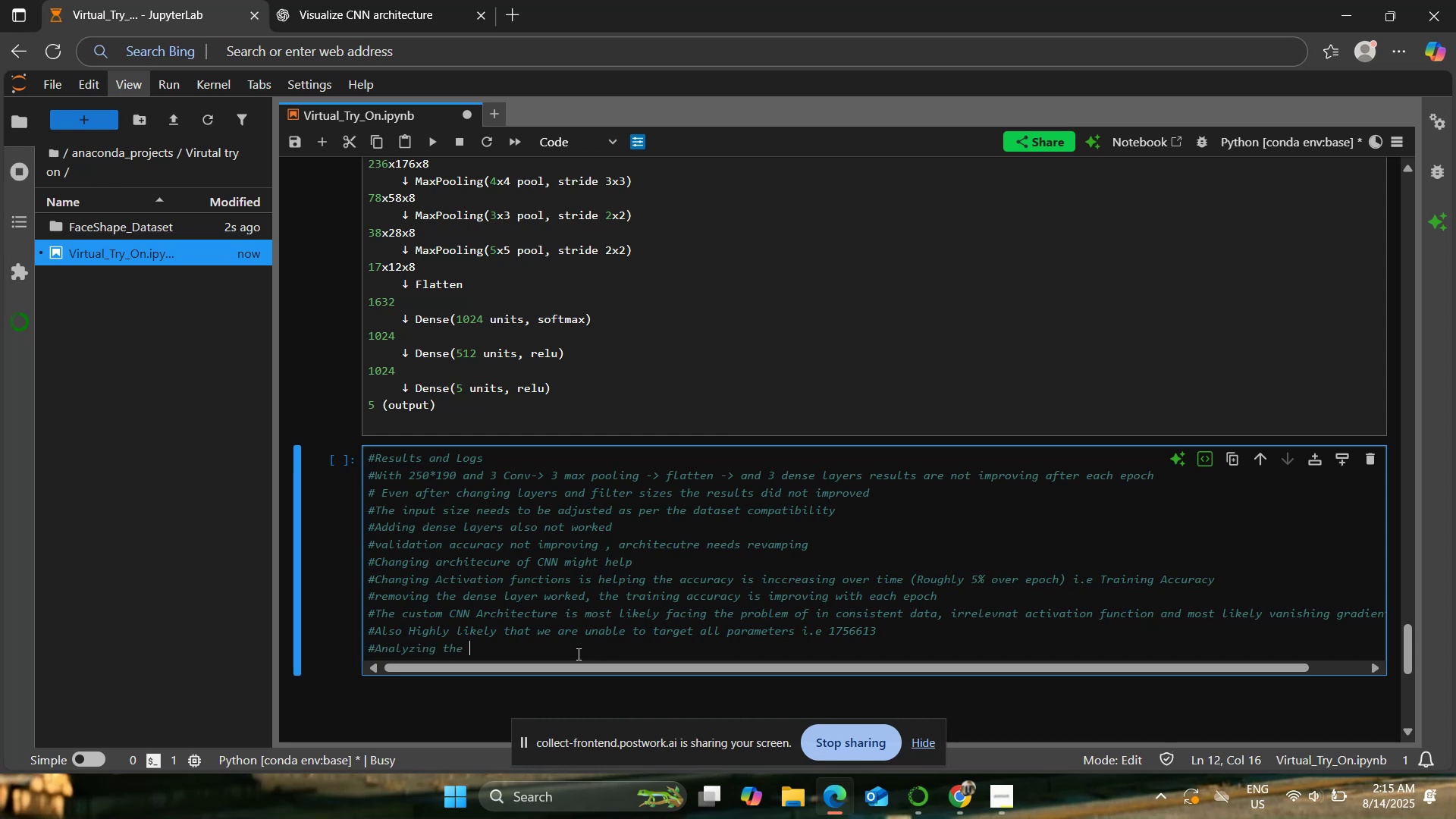 
type(acuu)
key(Backspace)
key(Backspace)
type(curacy after f)
key(Backspace)
type(clearing variables )
 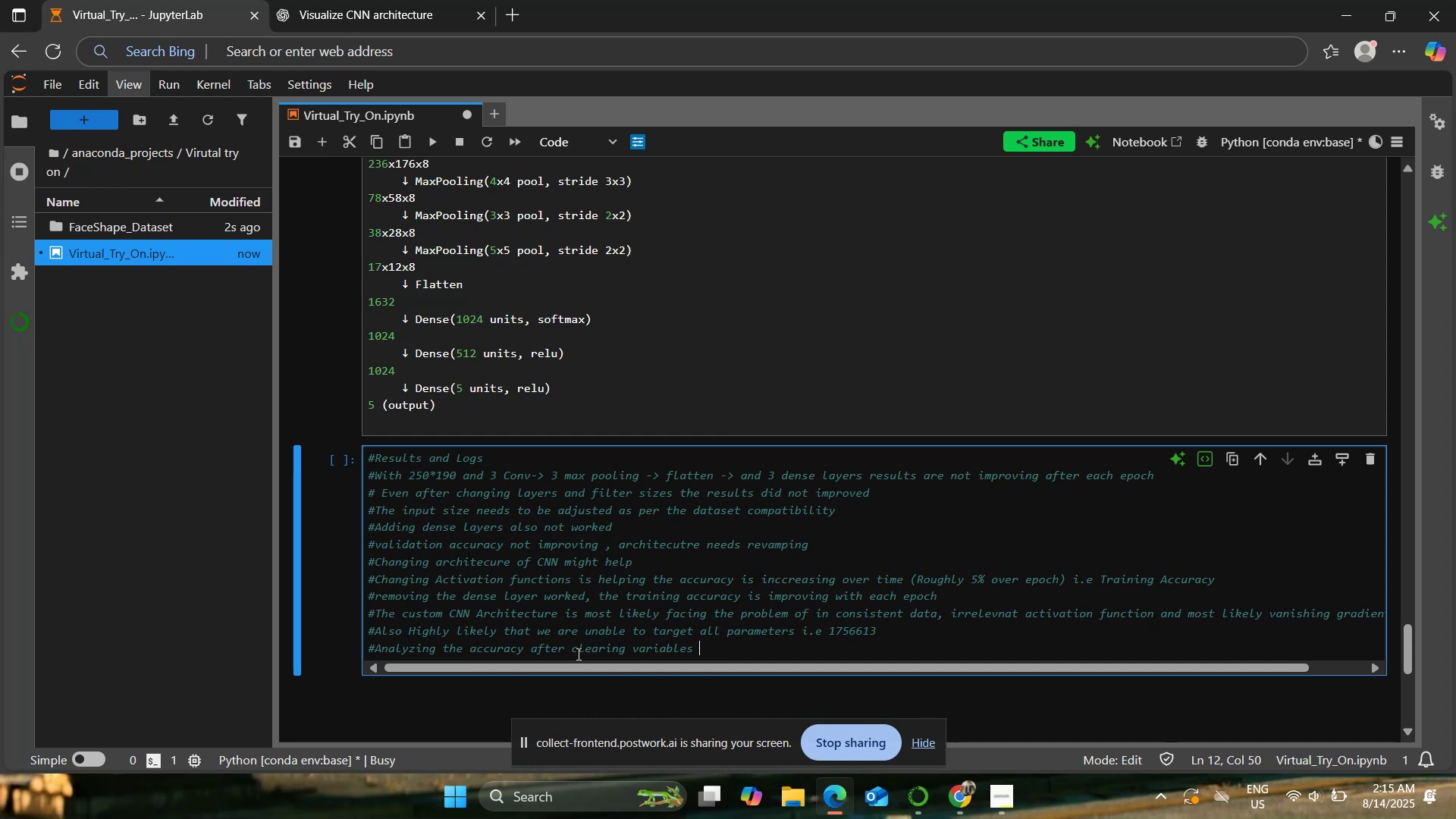 
type(an)
key(Backspace)
key(Backspace)
 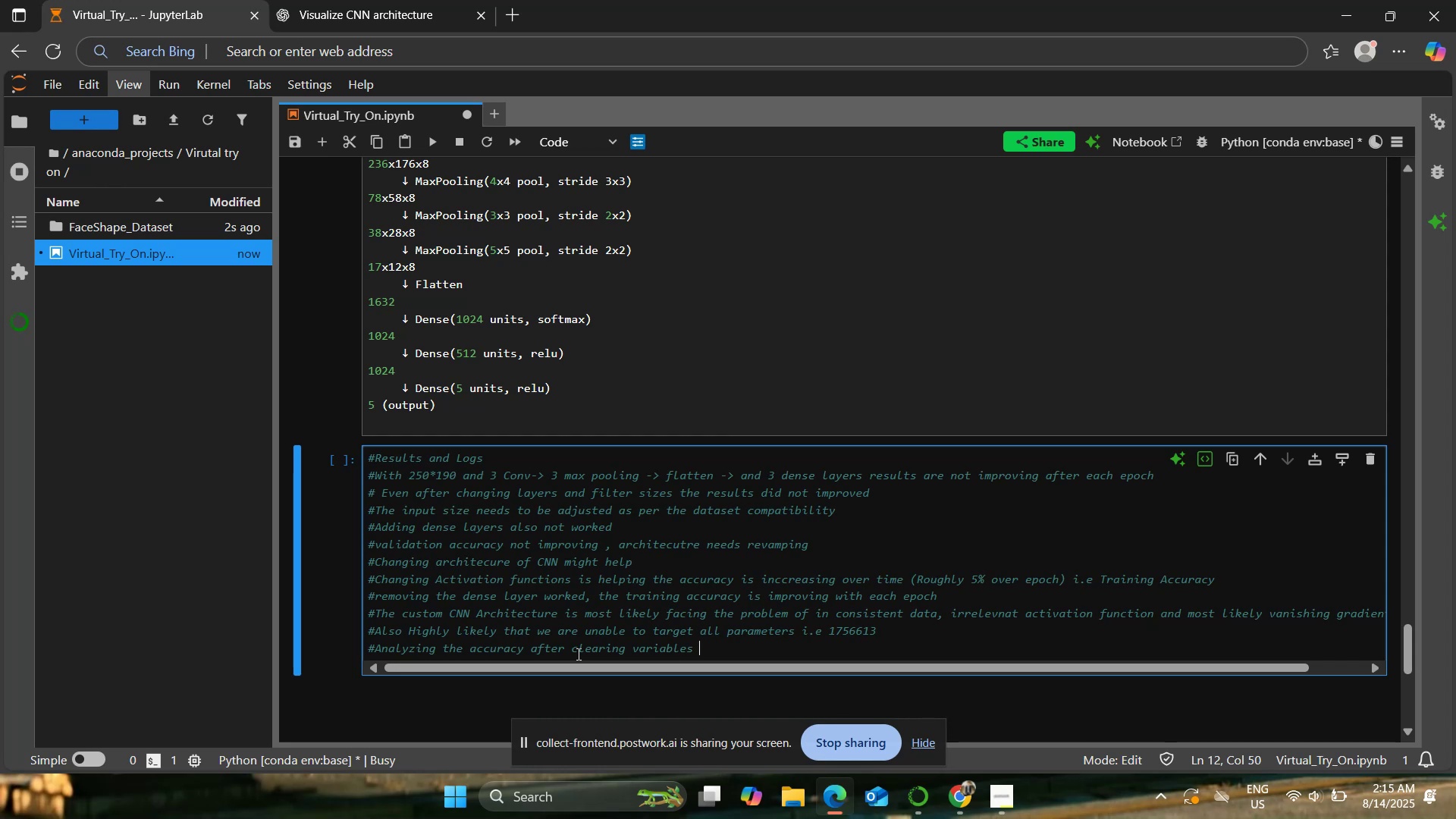 
type(, )
key(Backspace)
key(Backspace)
type(-> 1st epoch =)
key(Backspace)
type(-> Val-)
key(Backspace)
type(_a)
key(Backspace)
type(Acc=)
 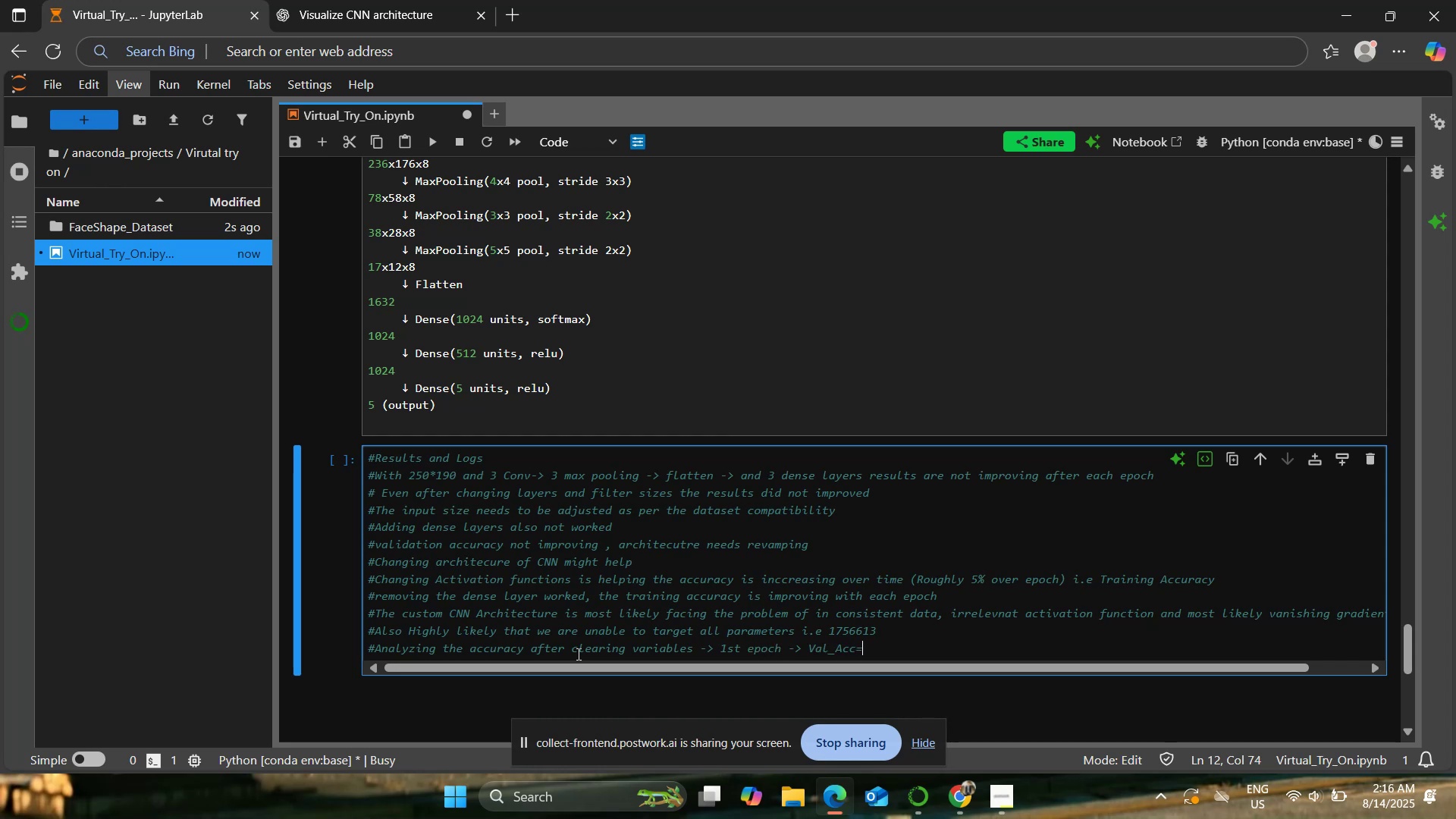 
scroll: coordinate [639, 566], scroll_direction: up, amount: 17.0
 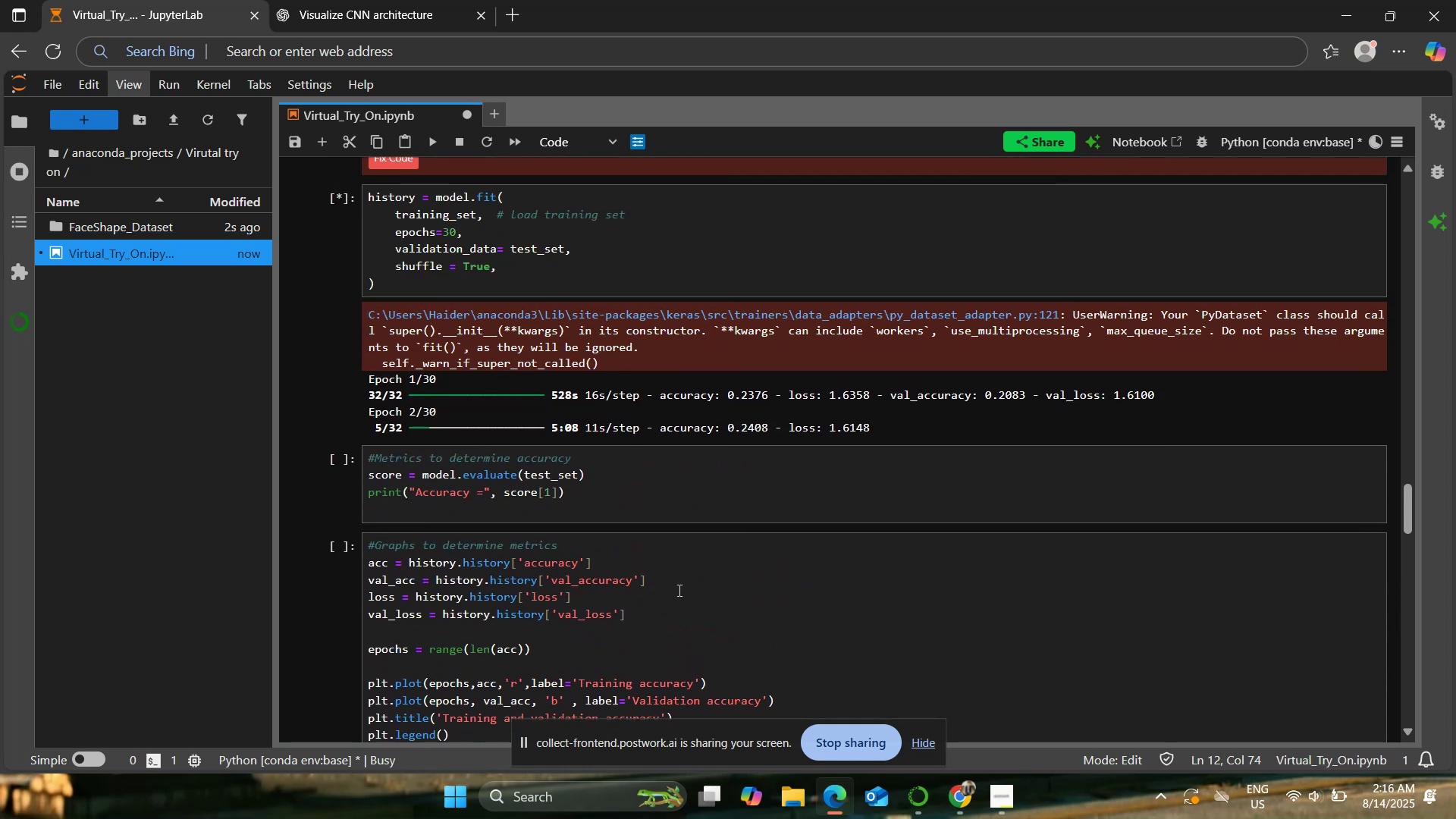 
scroll: coordinate [678, 590], scroll_direction: down, amount: 19.0
 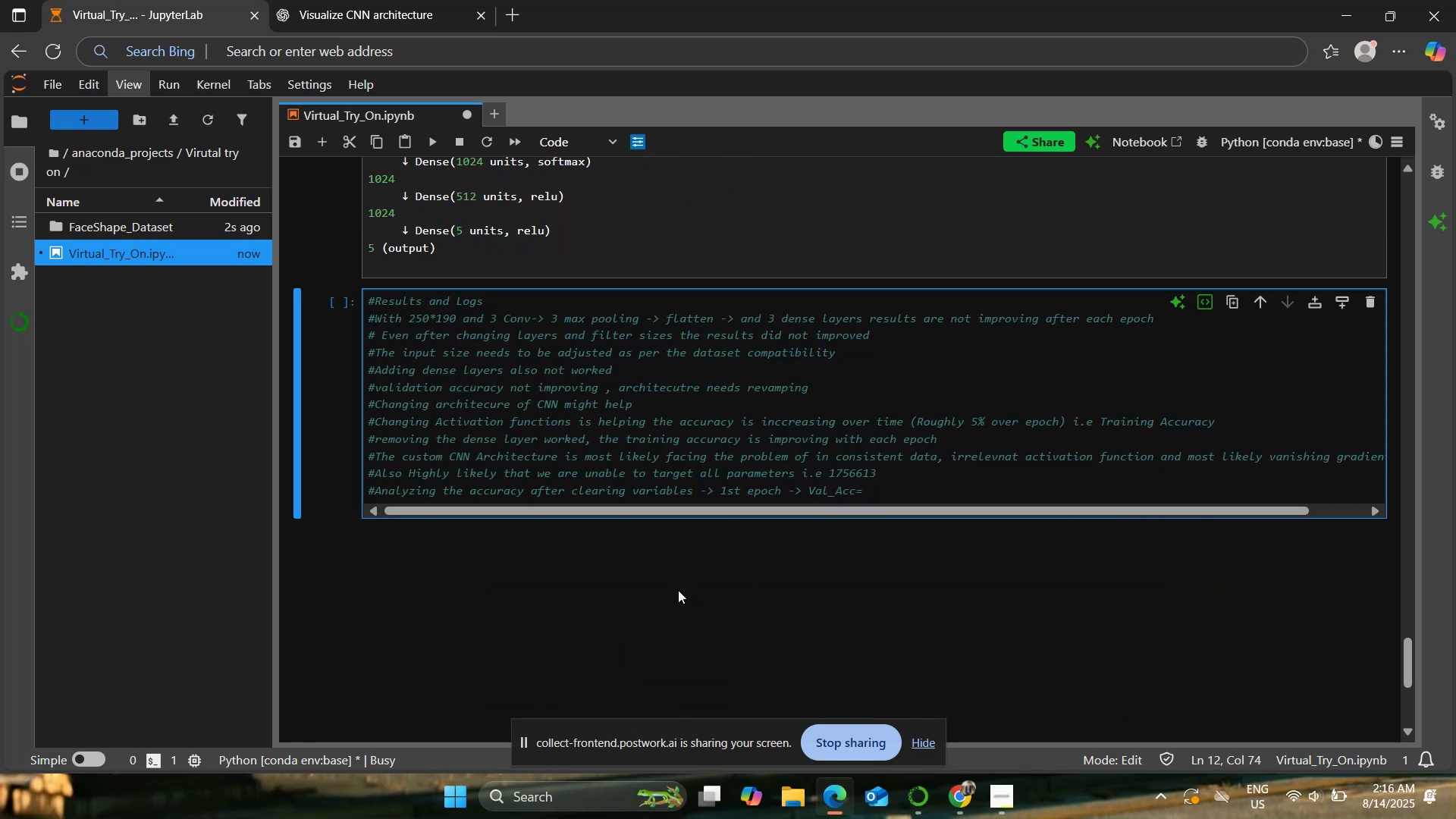 
type(0.20. )
key(Backspace)
key(Backspace)
type(, Training_Acc= 0.22)
 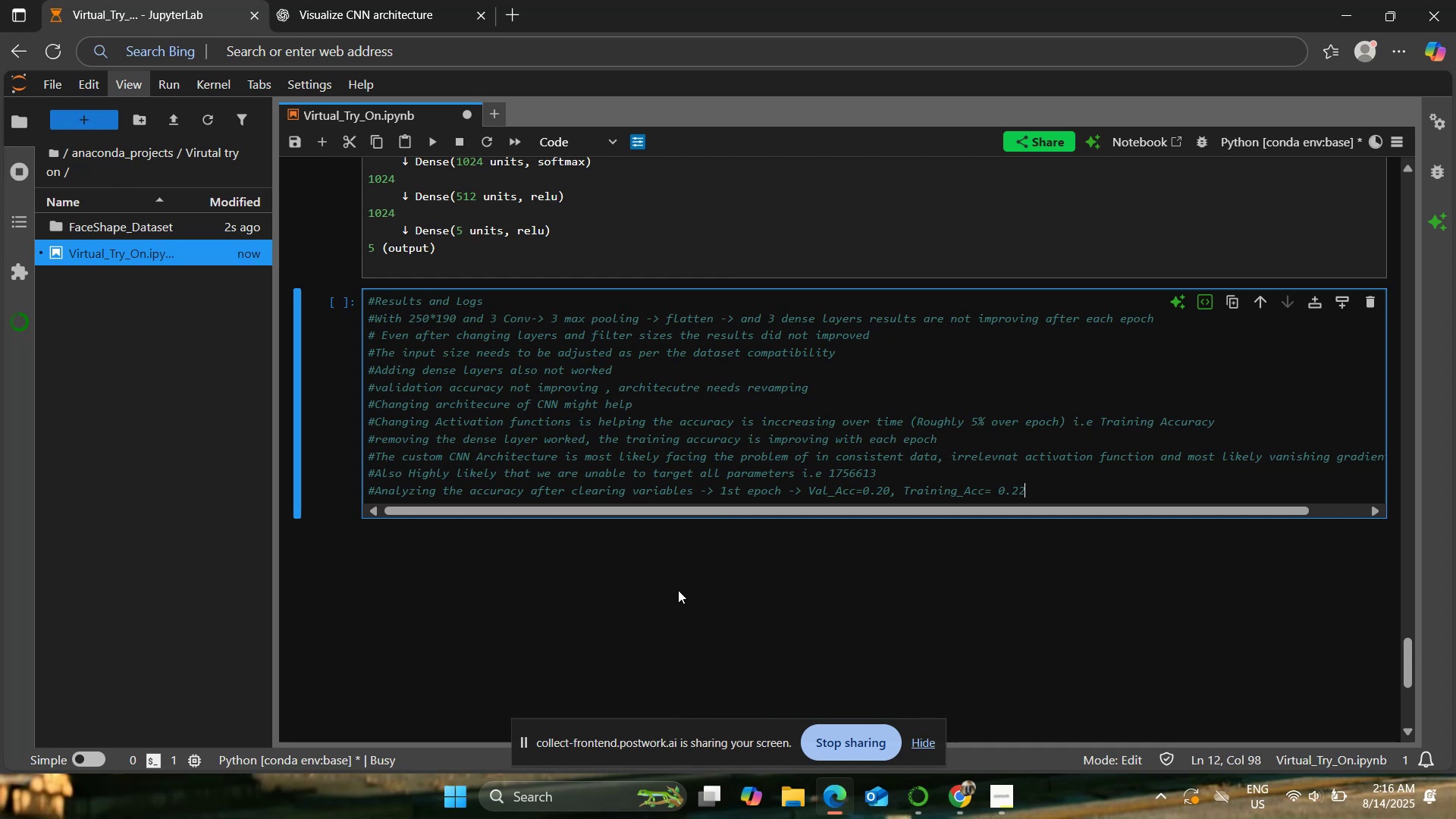 
scroll: coordinate [678, 587], scroll_direction: up, amount: 20.0
 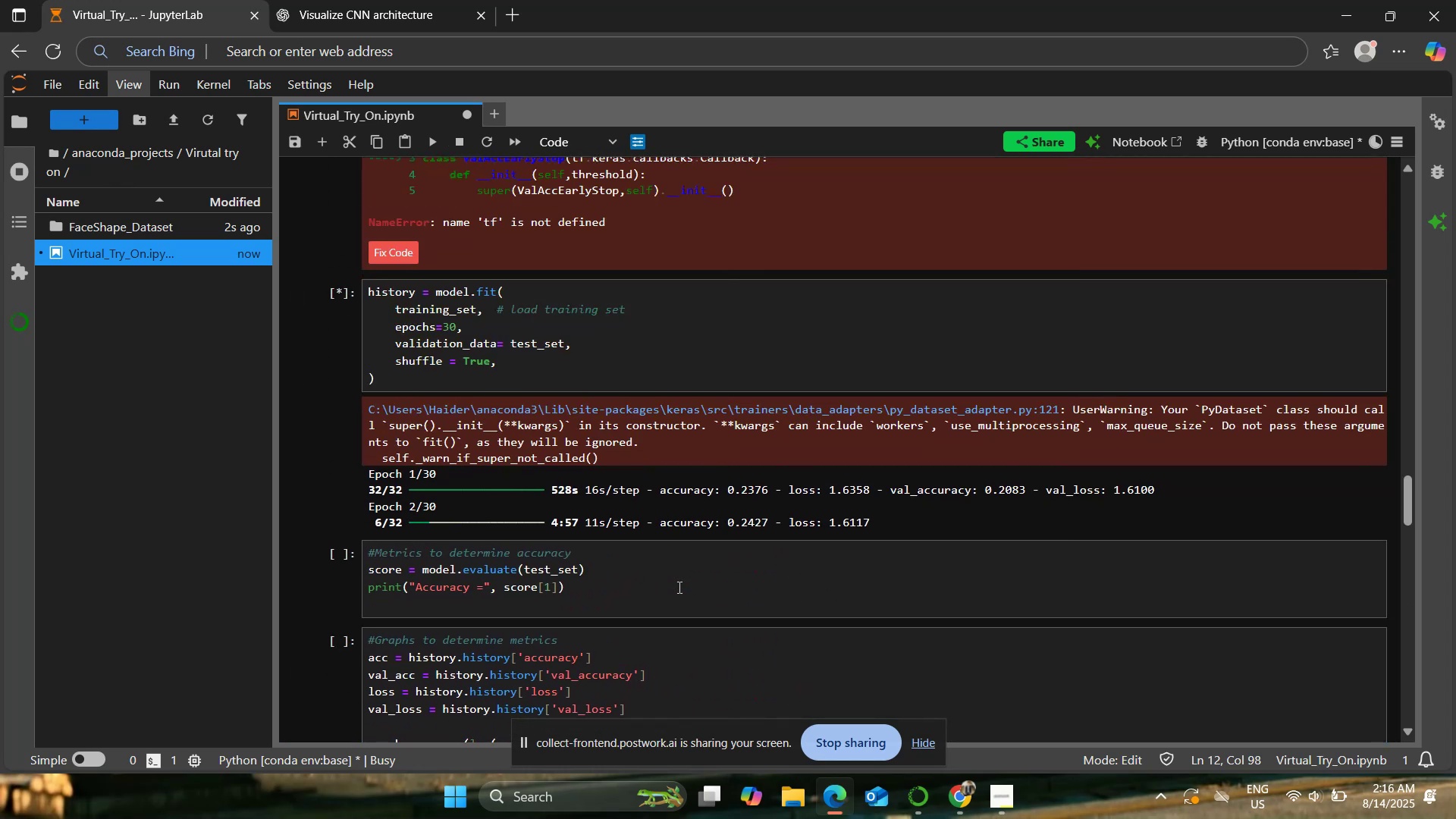 
scroll: coordinate [679, 586], scroll_direction: down, amount: 19.0
 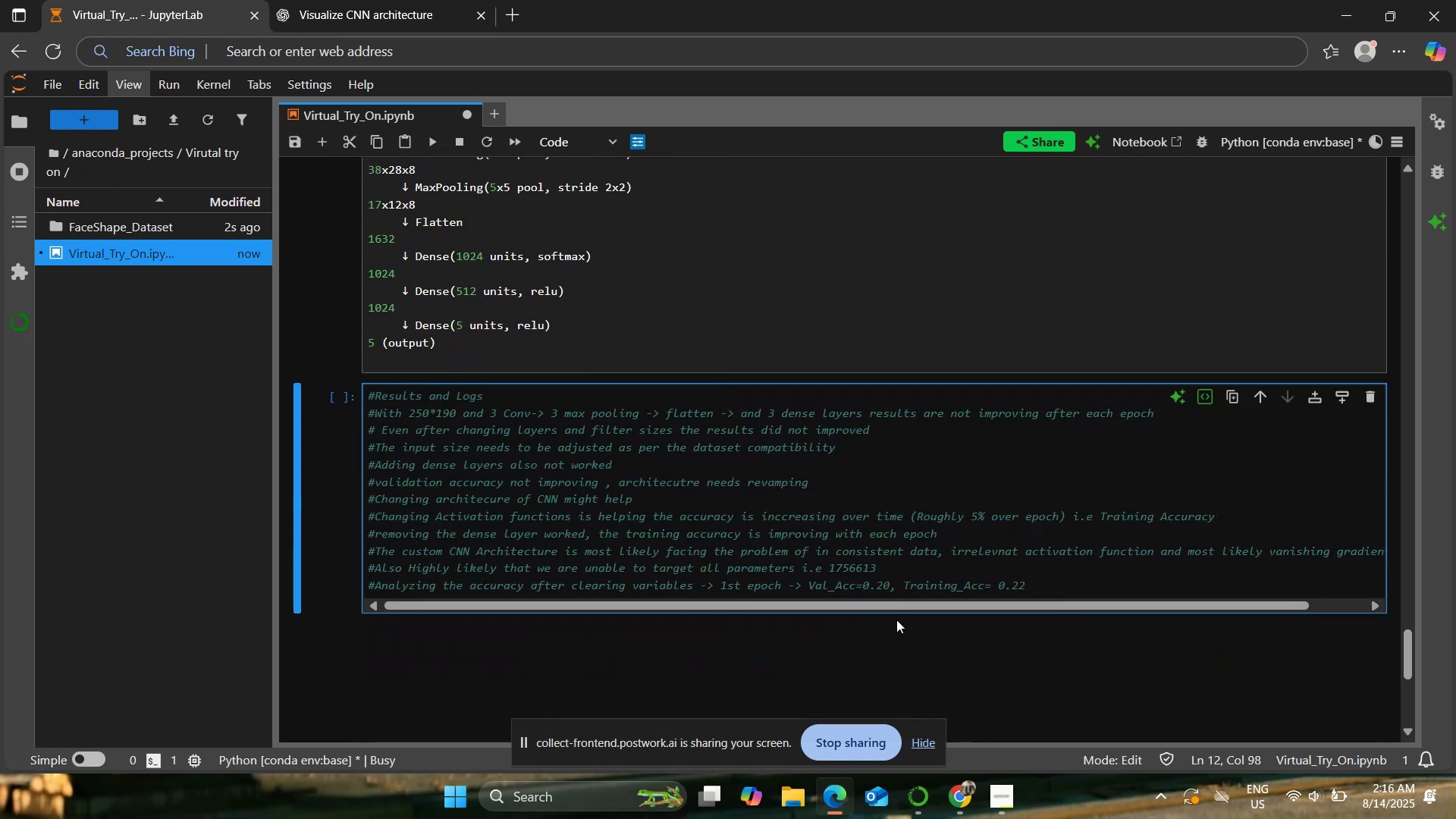 
key(Backspace)
type(37y)
key(Backspace)
type(6)
 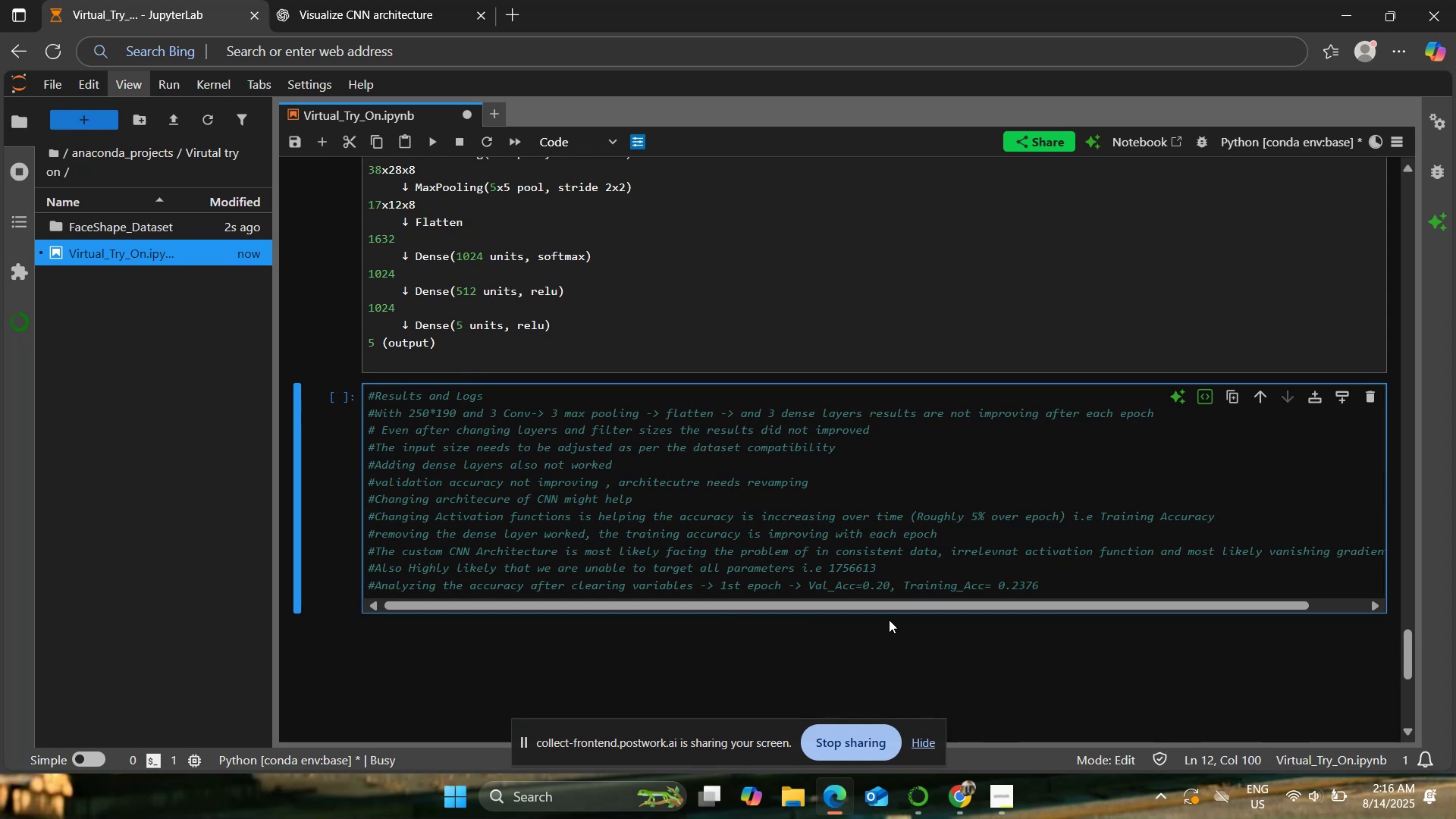 
scroll: coordinate [879, 575], scroll_direction: up, amount: 20.0
 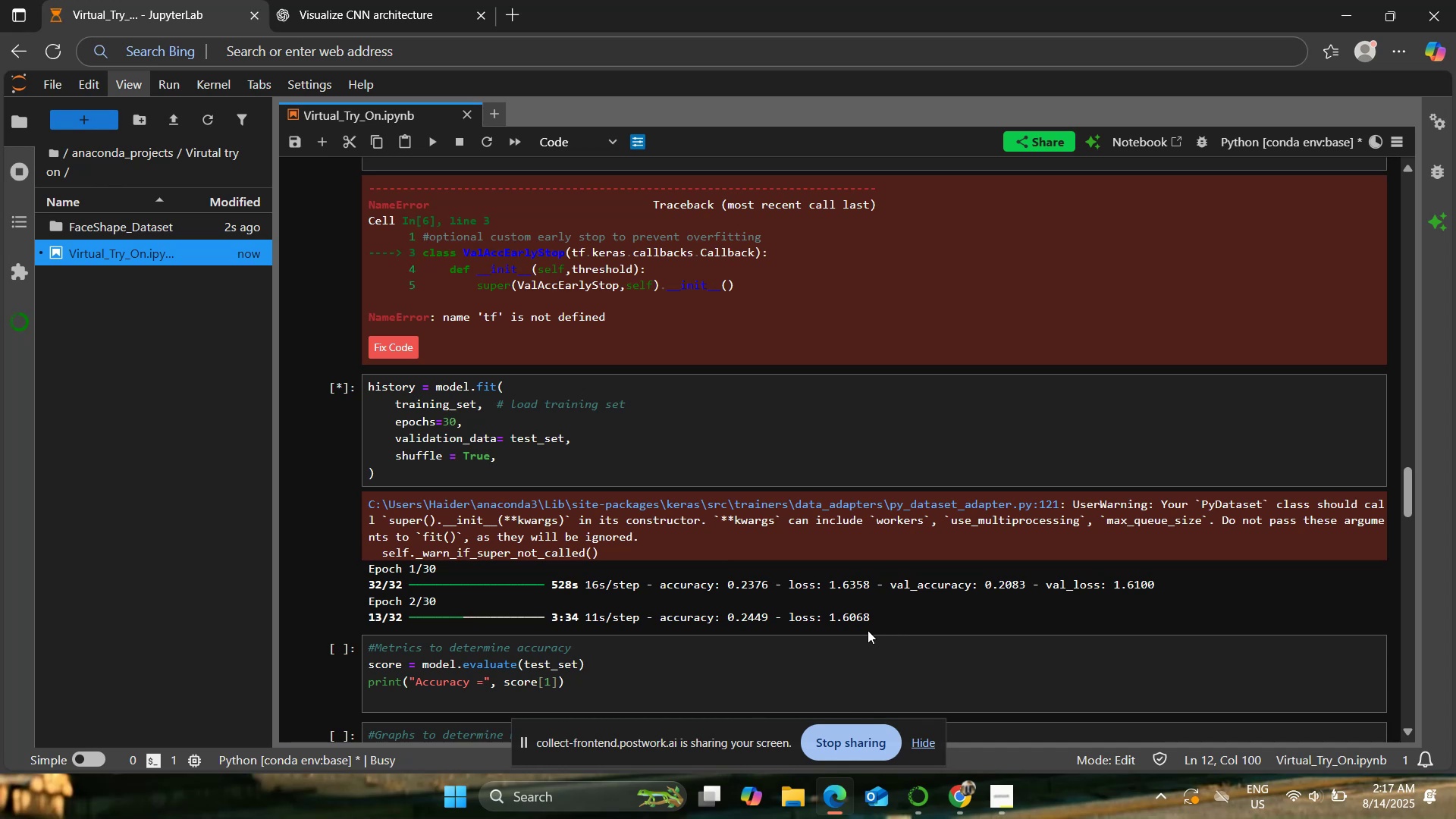 
wait(77.98)
 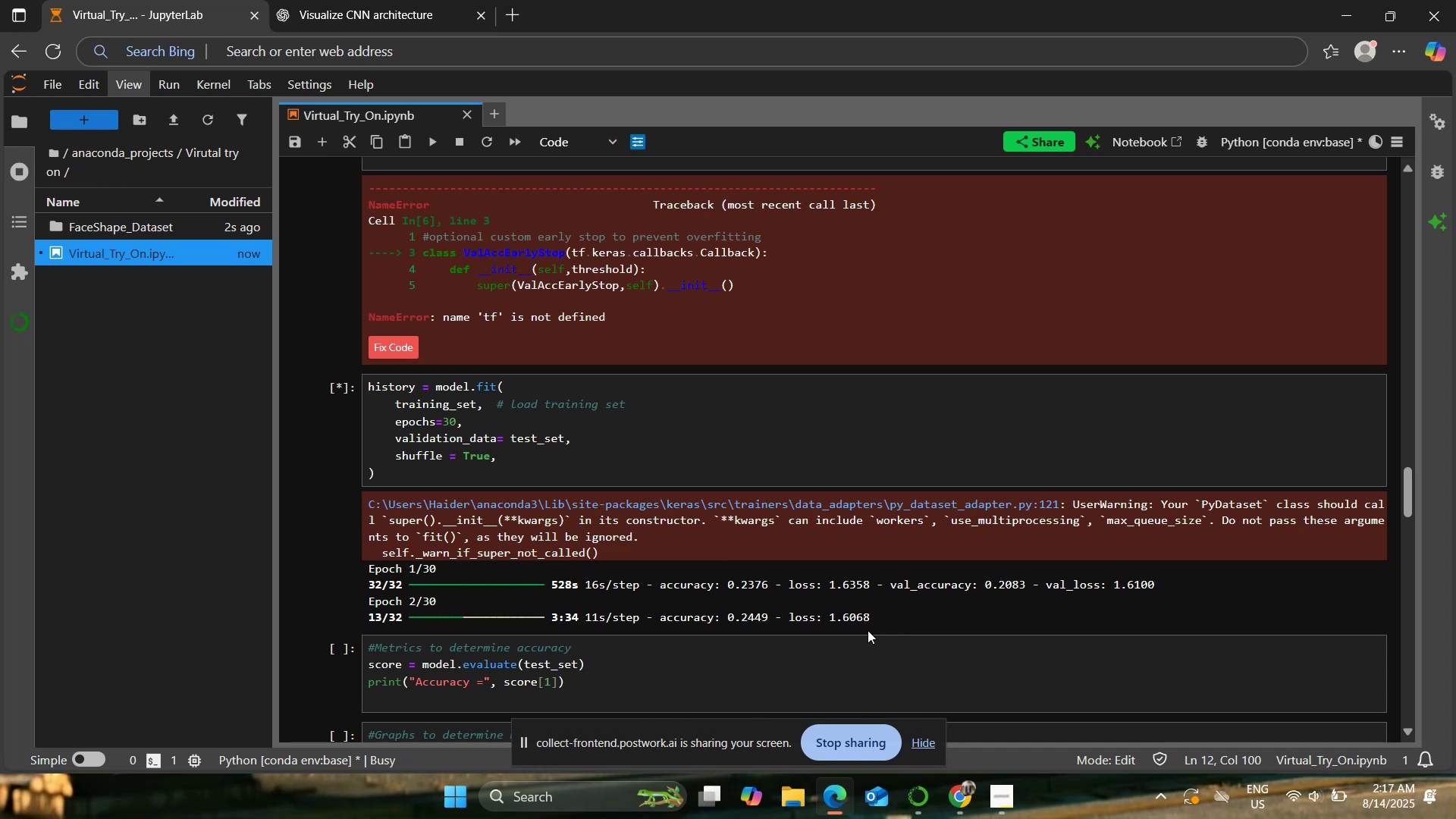 
scroll: coordinate [869, 648], scroll_direction: down, amount: 2.0
 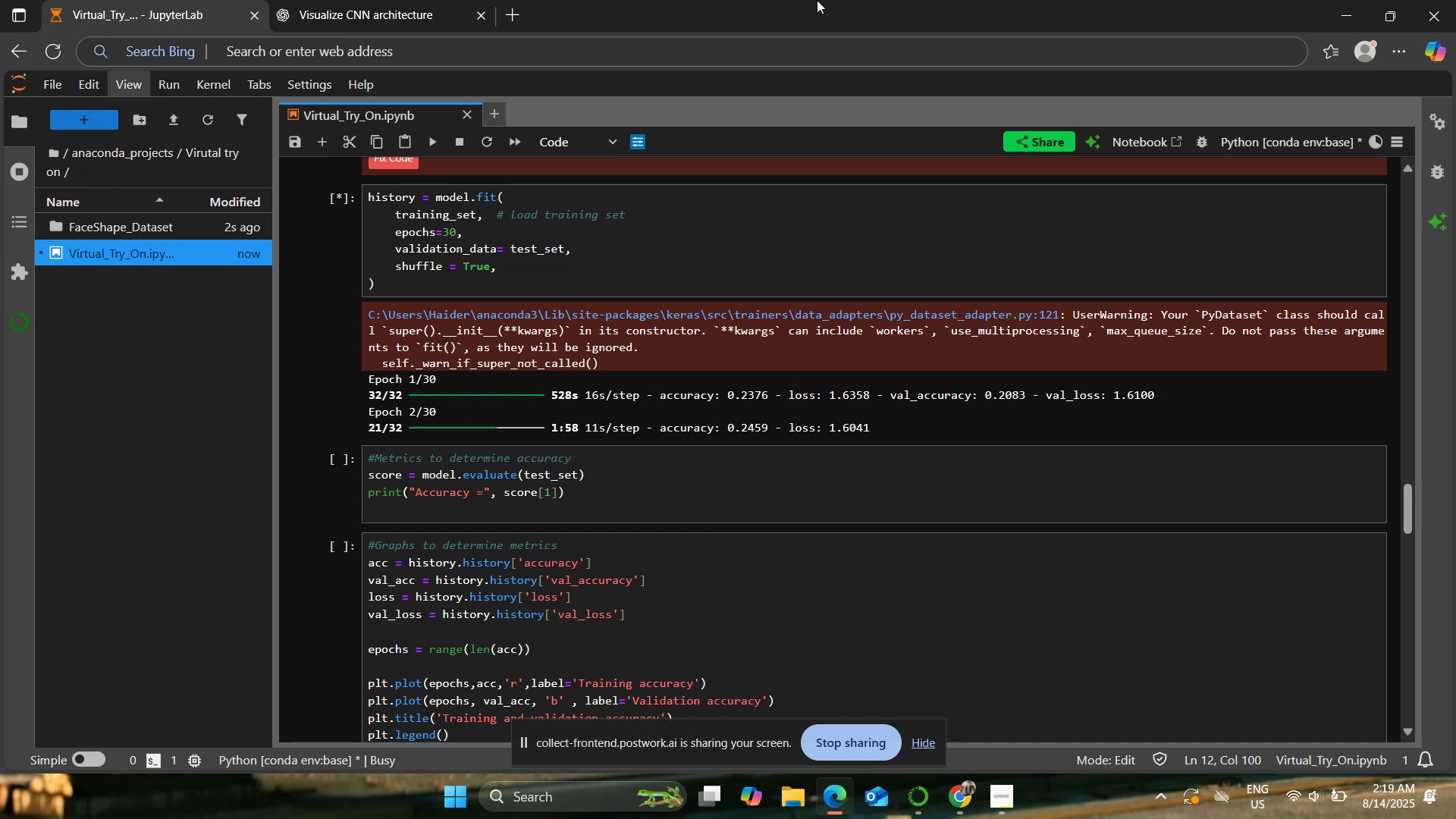 
wait(76.67)
 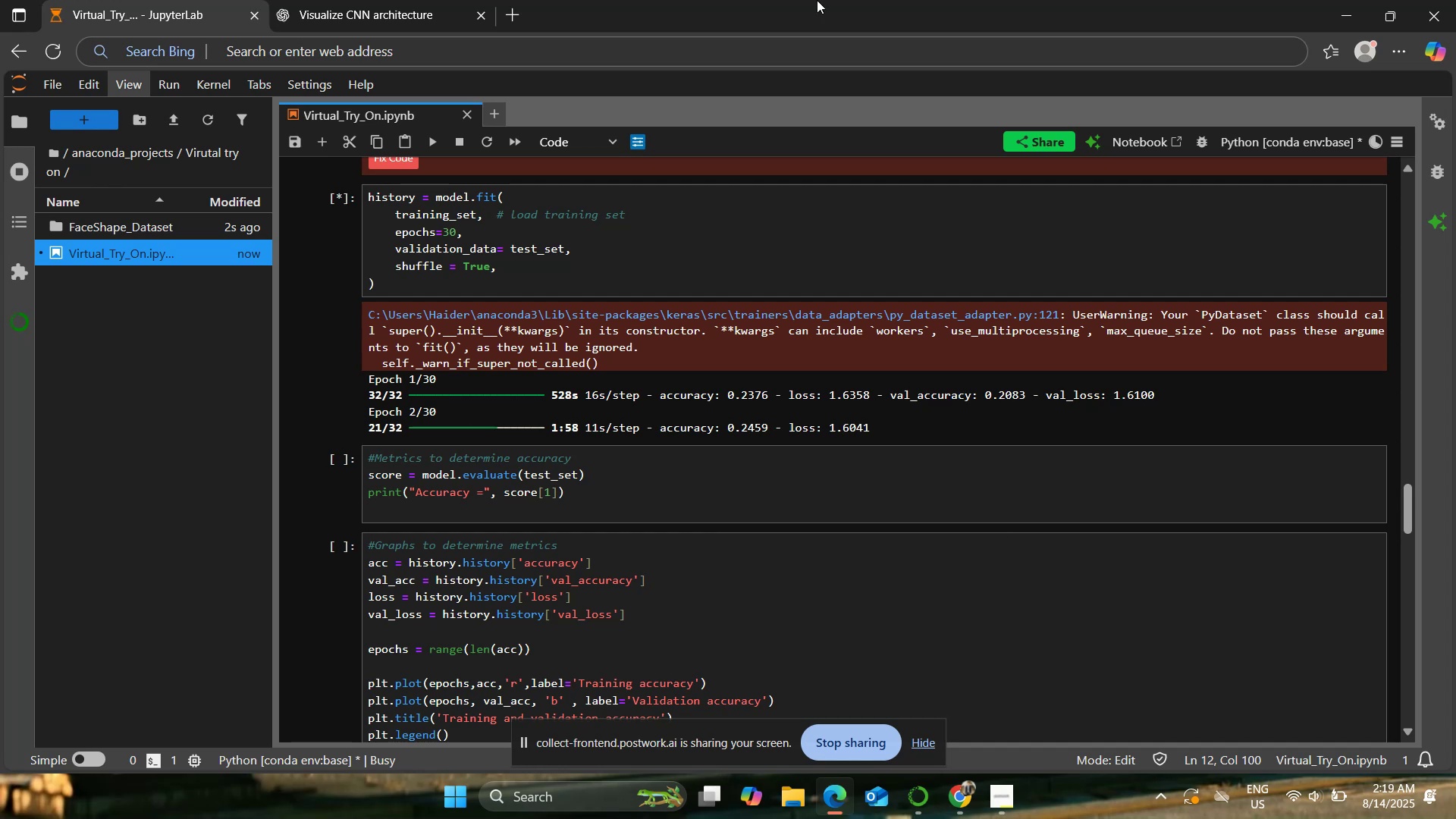 
left_click([315, 0])
 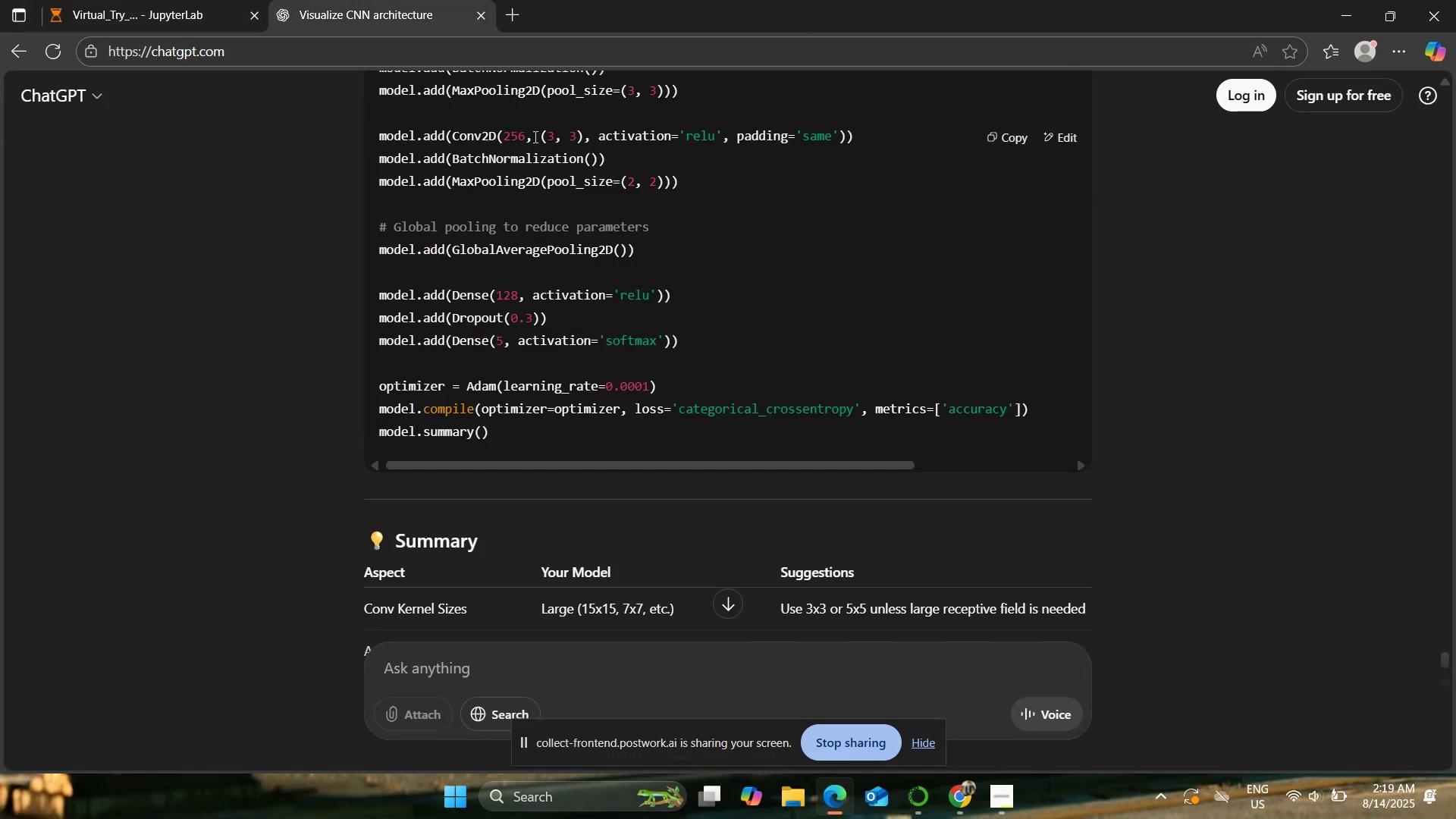 
scroll: coordinate [601, 209], scroll_direction: up, amount: 4.0
 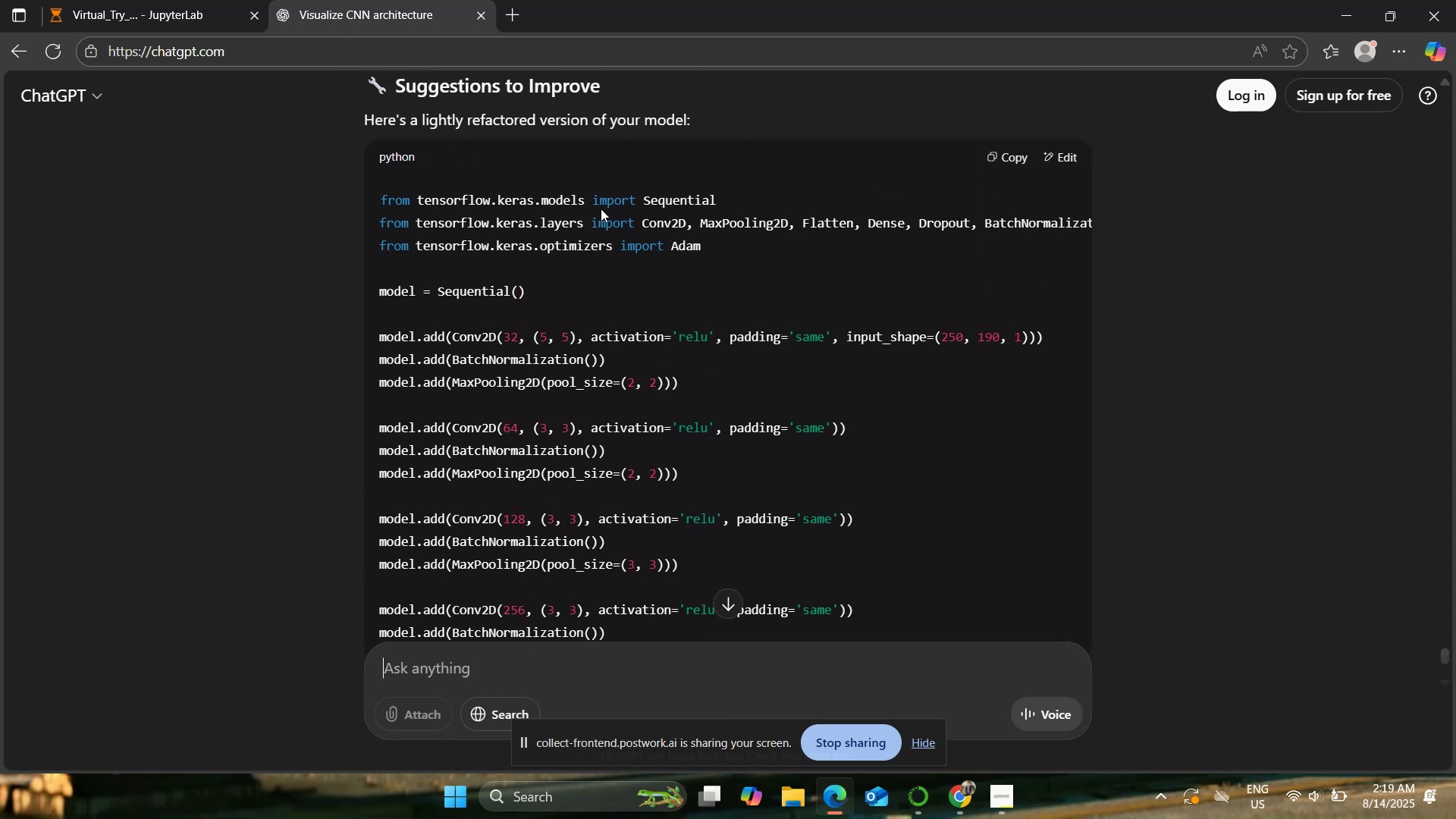 
scroll: coordinate [601, 209], scroll_direction: down, amount: 1.0
 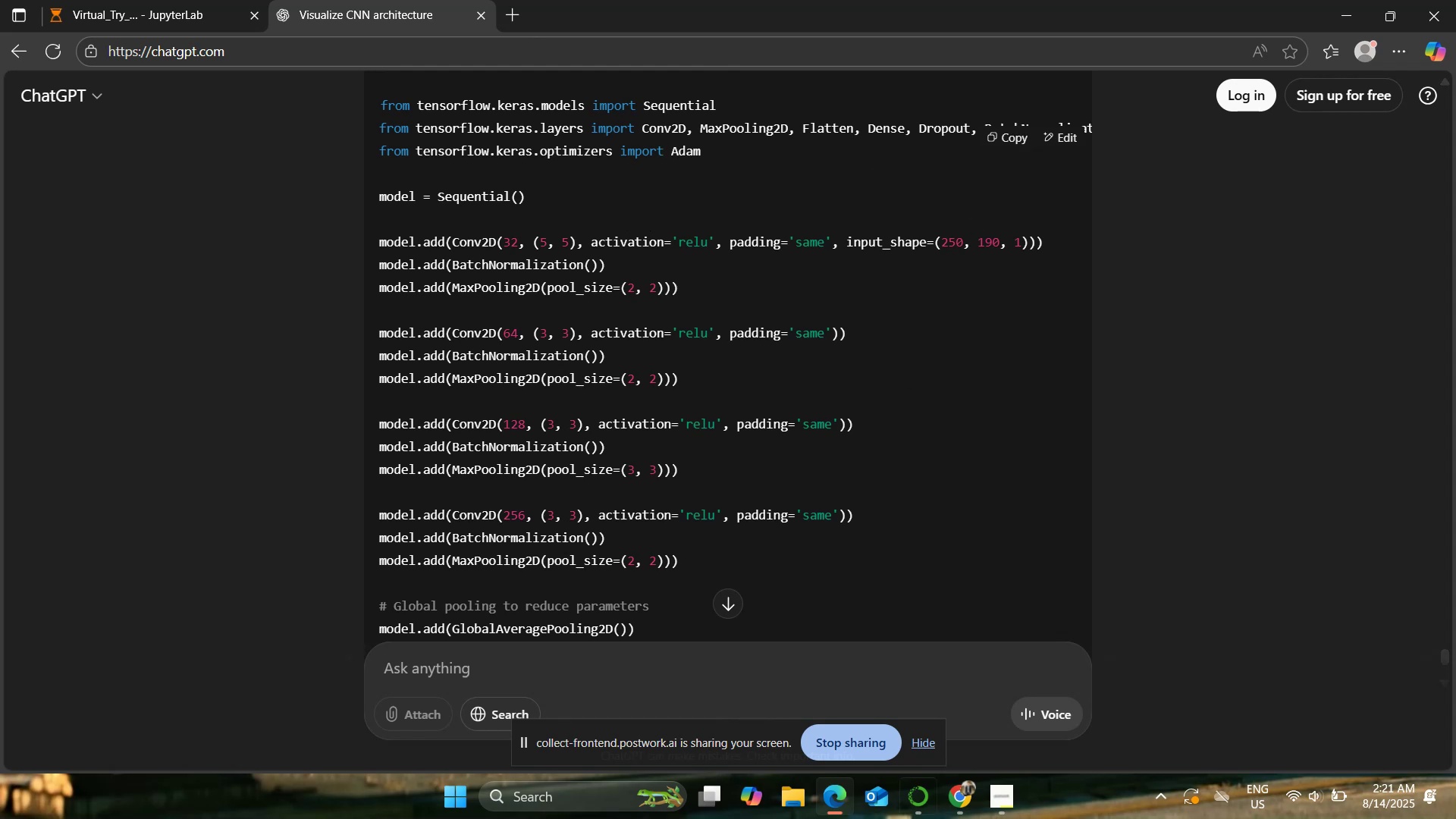 
wait(109.47)
 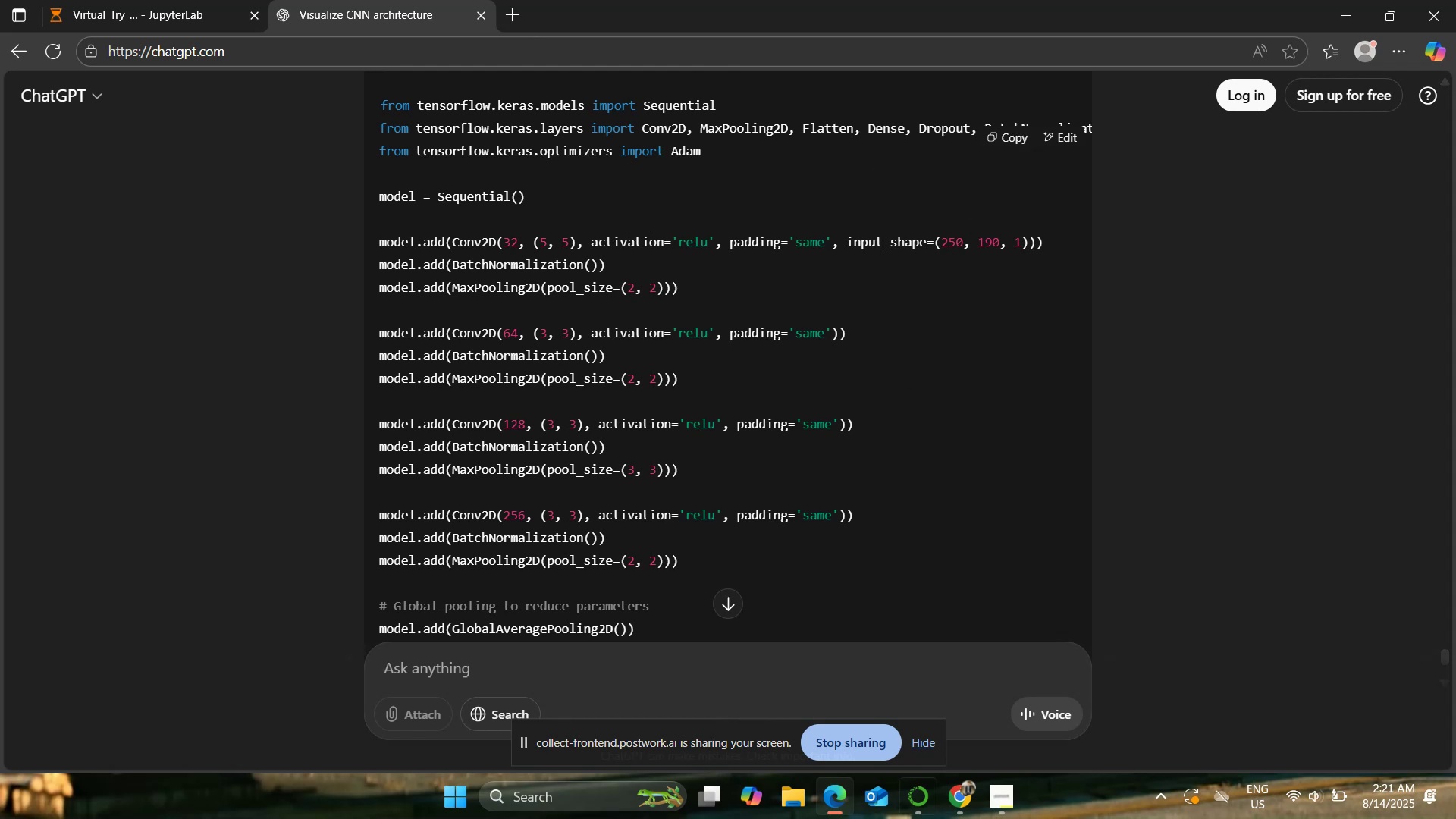 
scroll: coordinate [815, 532], scroll_direction: up, amount: 1.0
 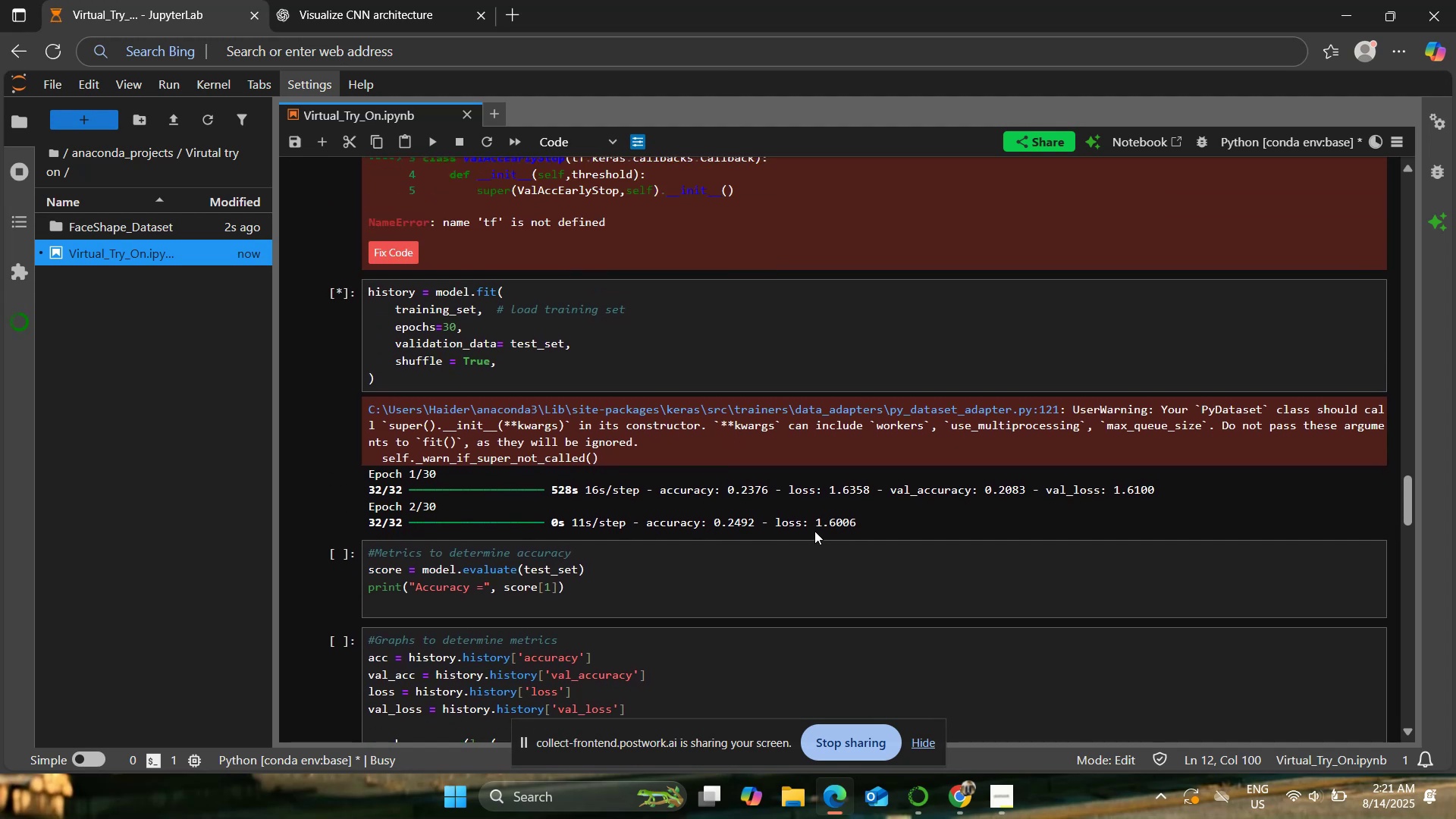 
scroll: coordinate [811, 525], scroll_direction: down, amount: 21.0
 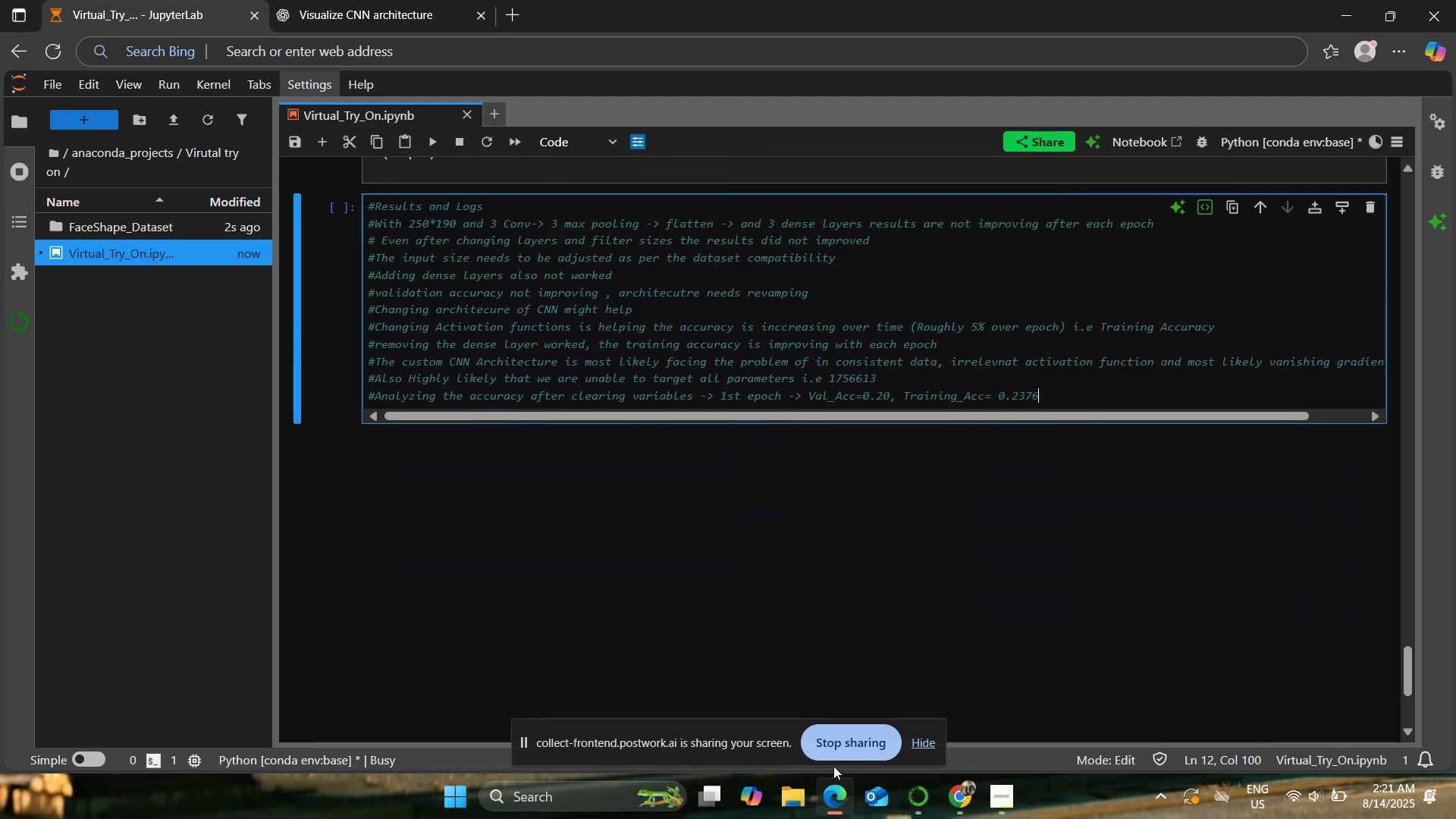 
key(Enter)
 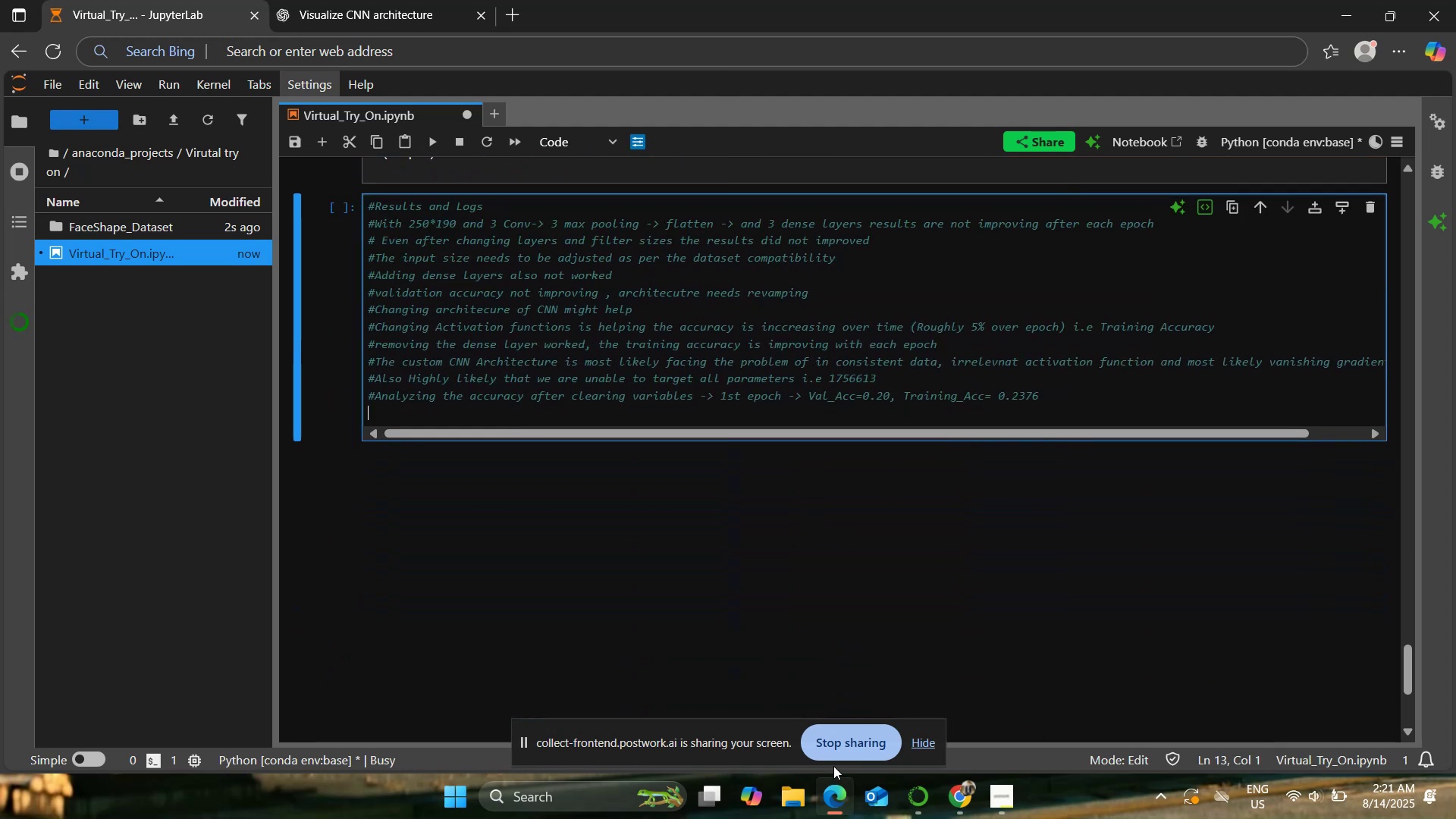 
type(#We have to wait for the Model to be Trained i.e with 30 epochs)
 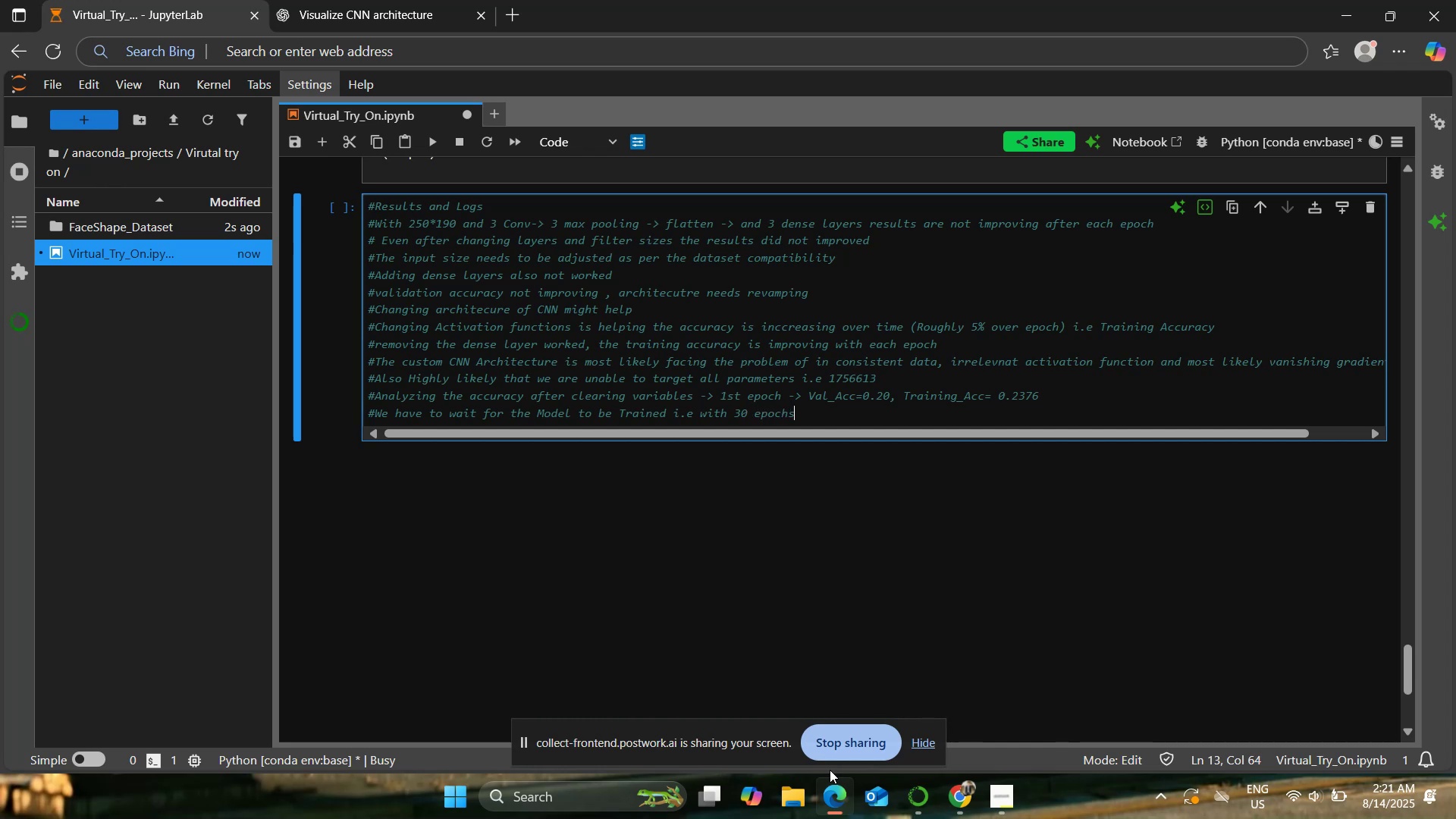 
scroll: coordinate [702, 609], scroll_direction: up, amount: 21.0
 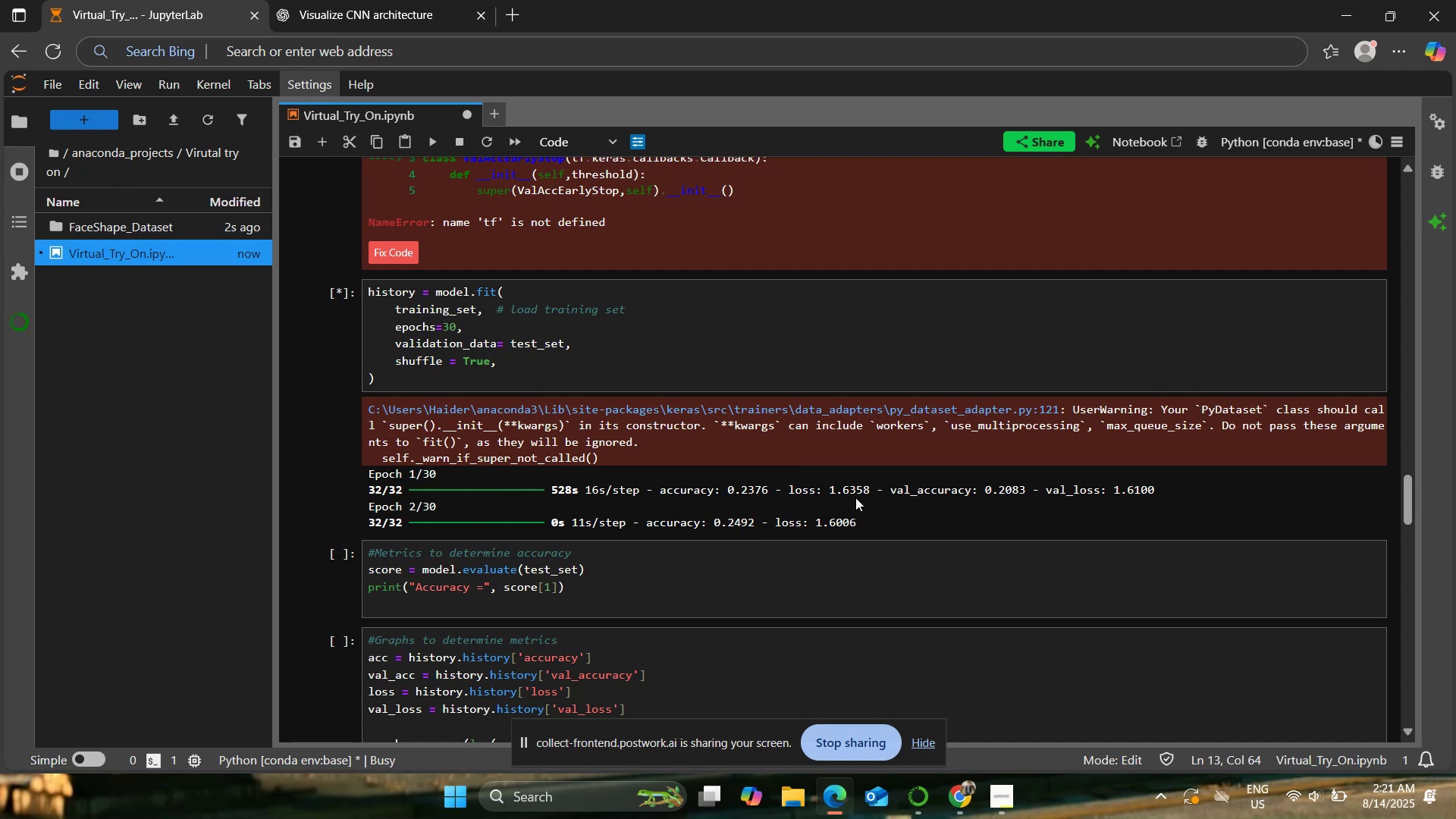 
wait(7.71)
 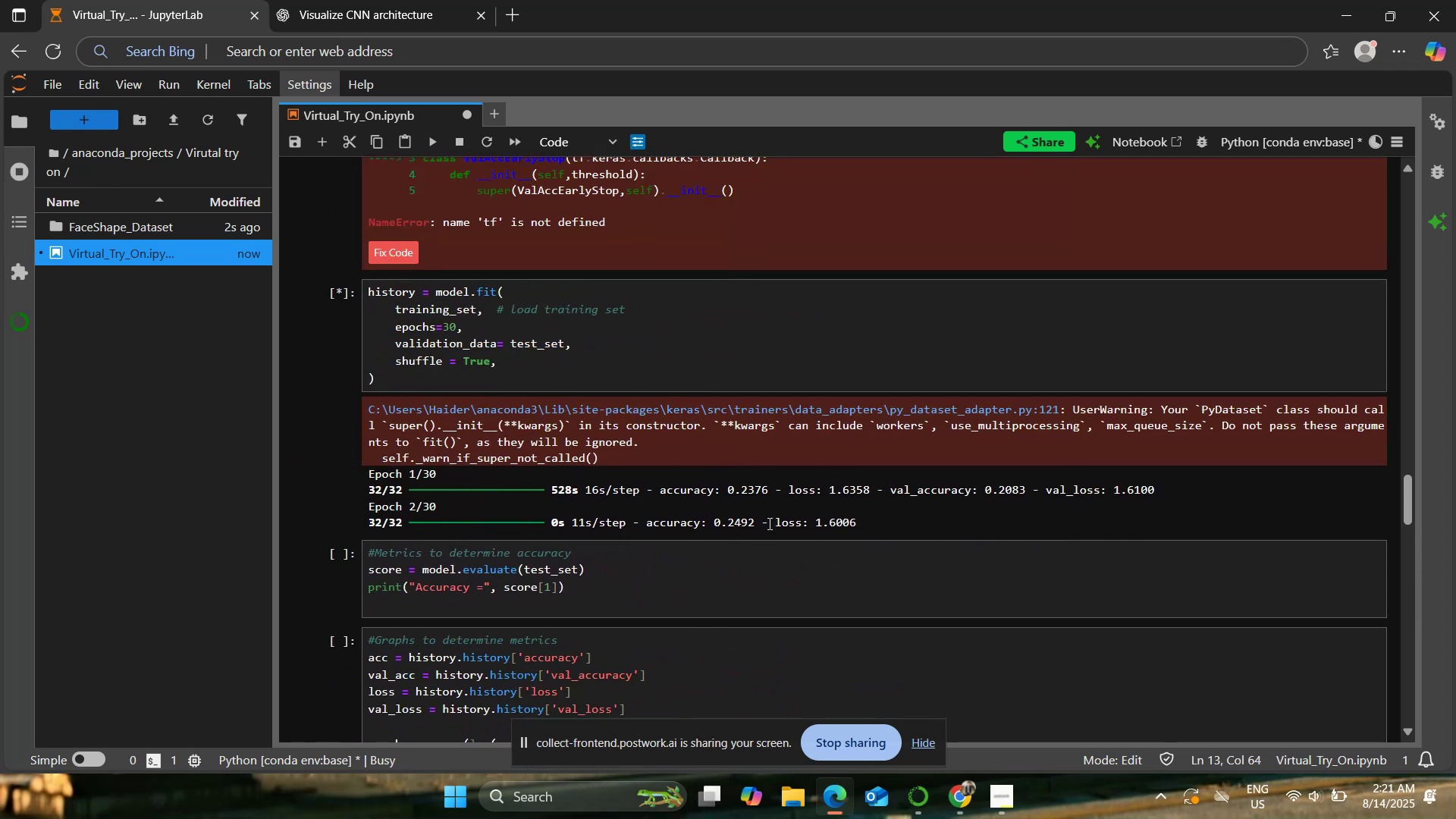 
scroll: coordinate [790, 522], scroll_direction: none, amount: 0.0
 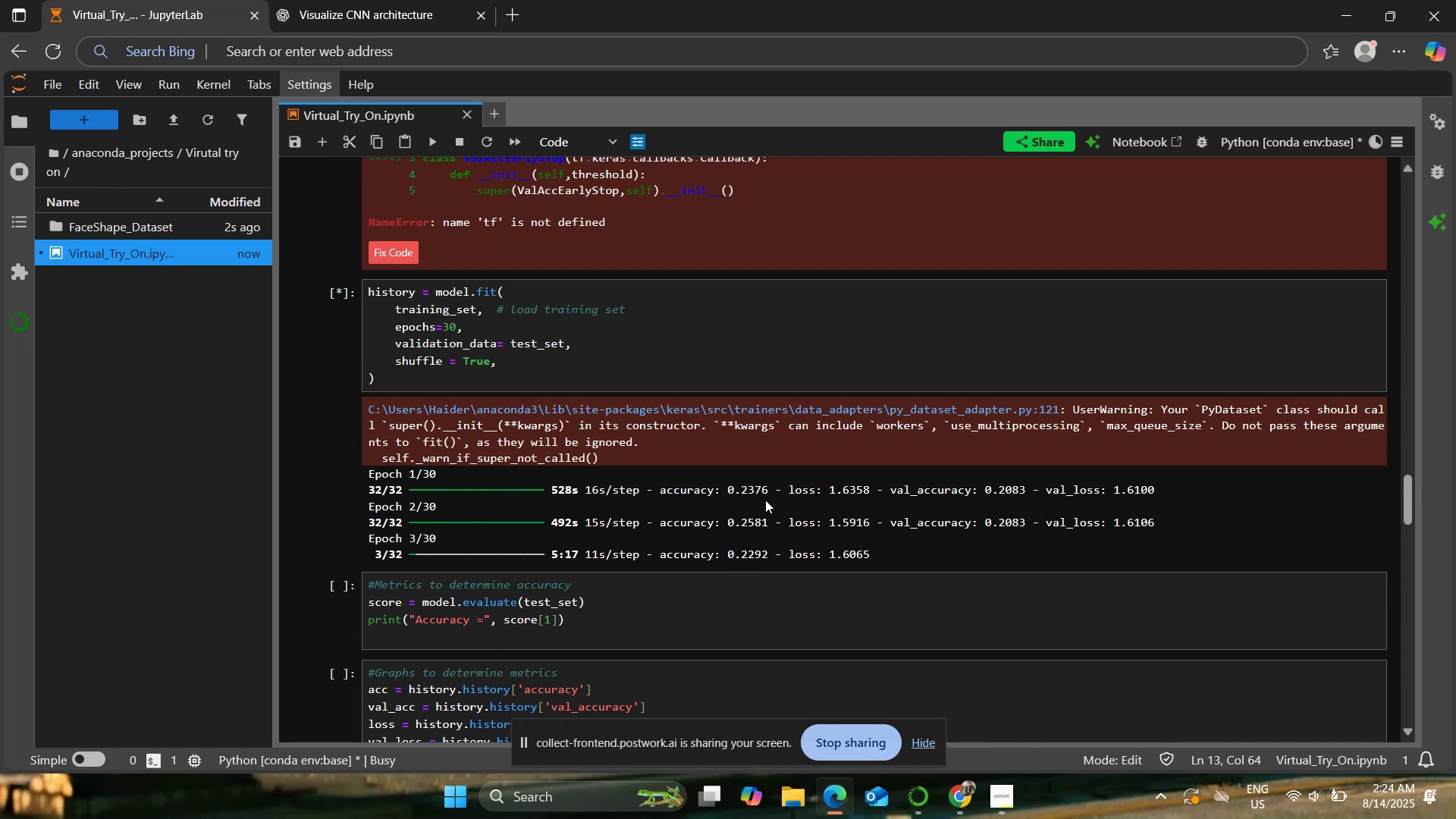 
wait(143.87)
 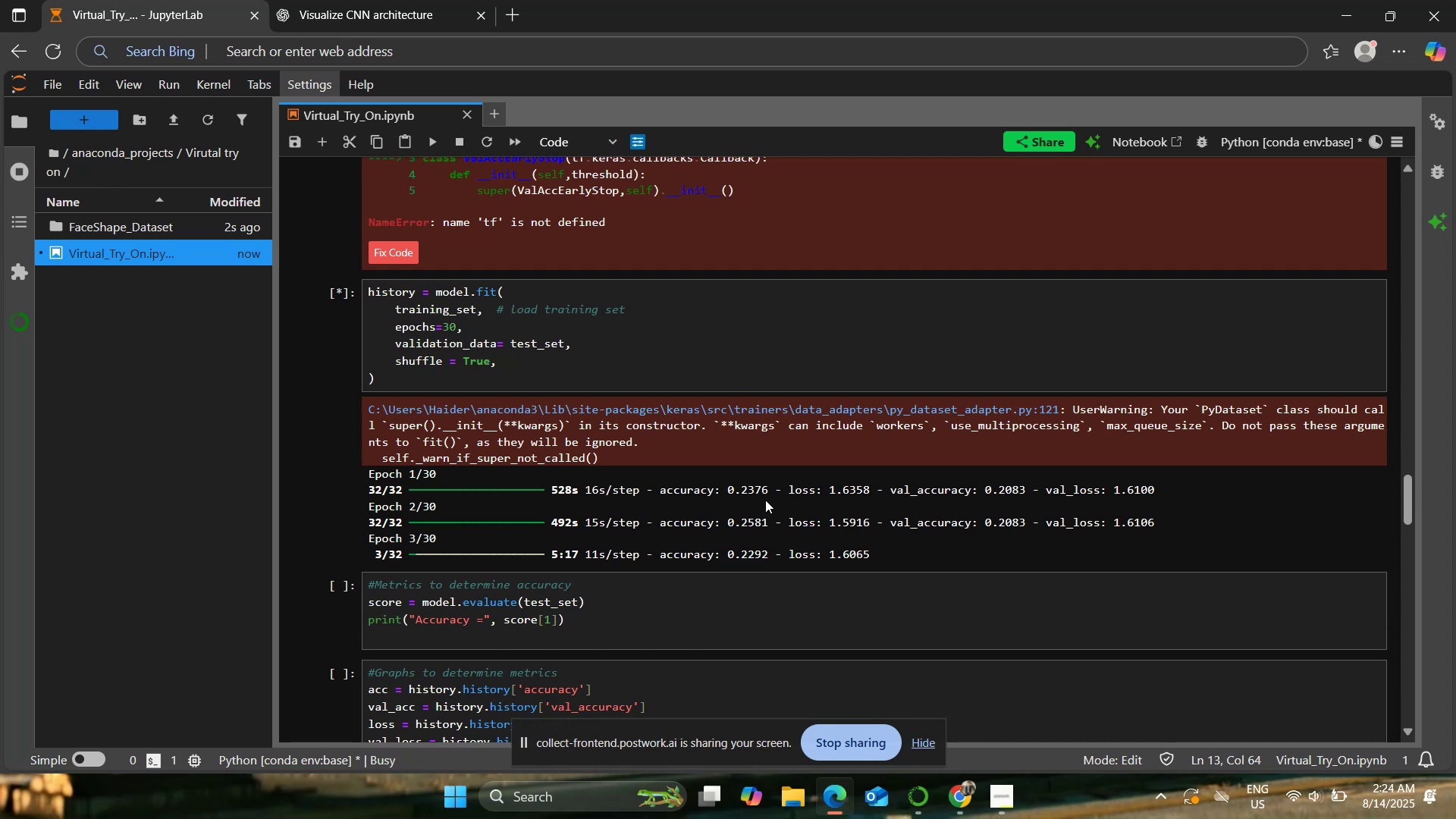 
scroll: coordinate [763, 501], scroll_direction: up, amount: 1.0
 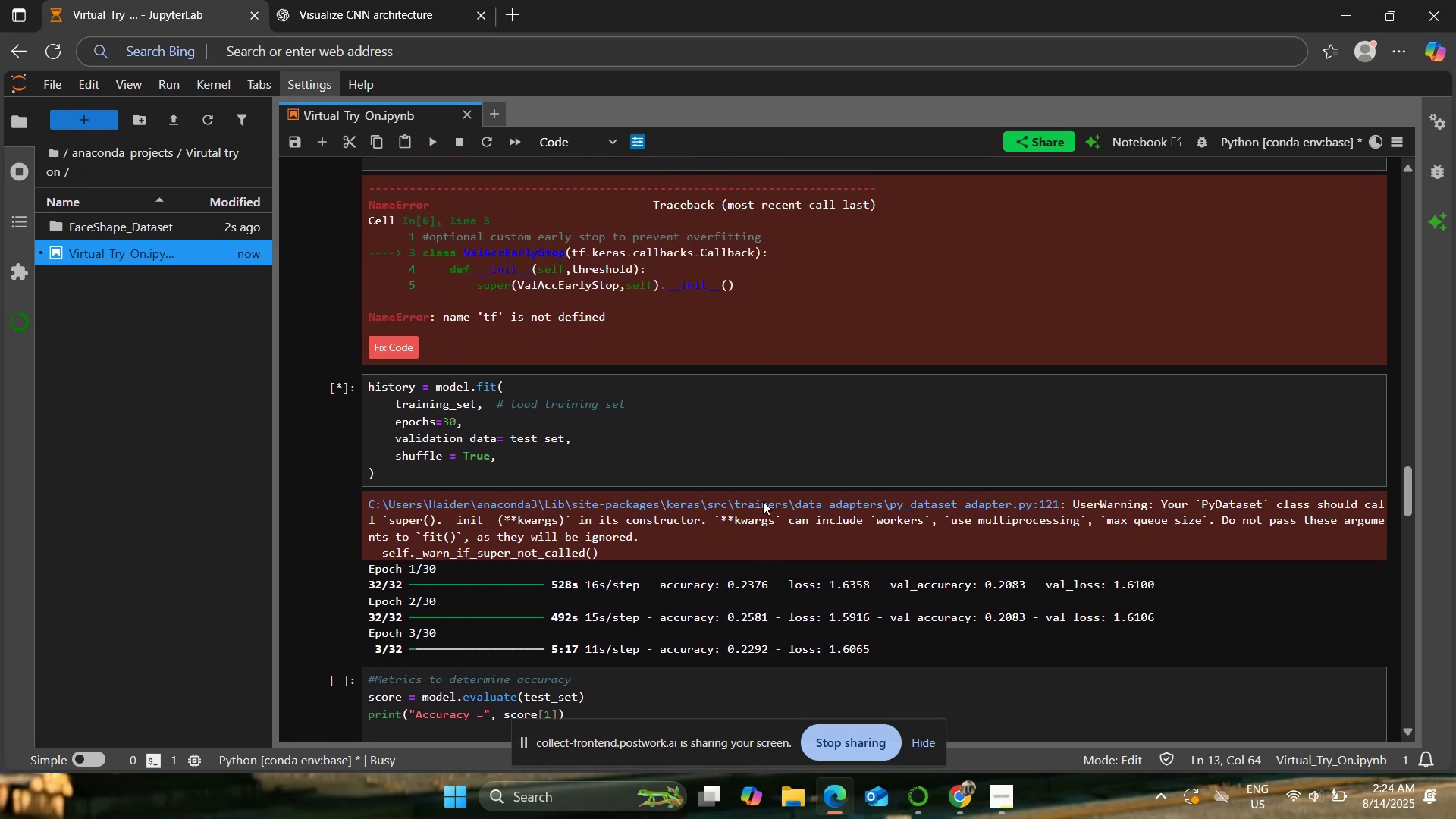 
scroll: coordinate [763, 501], scroll_direction: down, amount: 2.0
 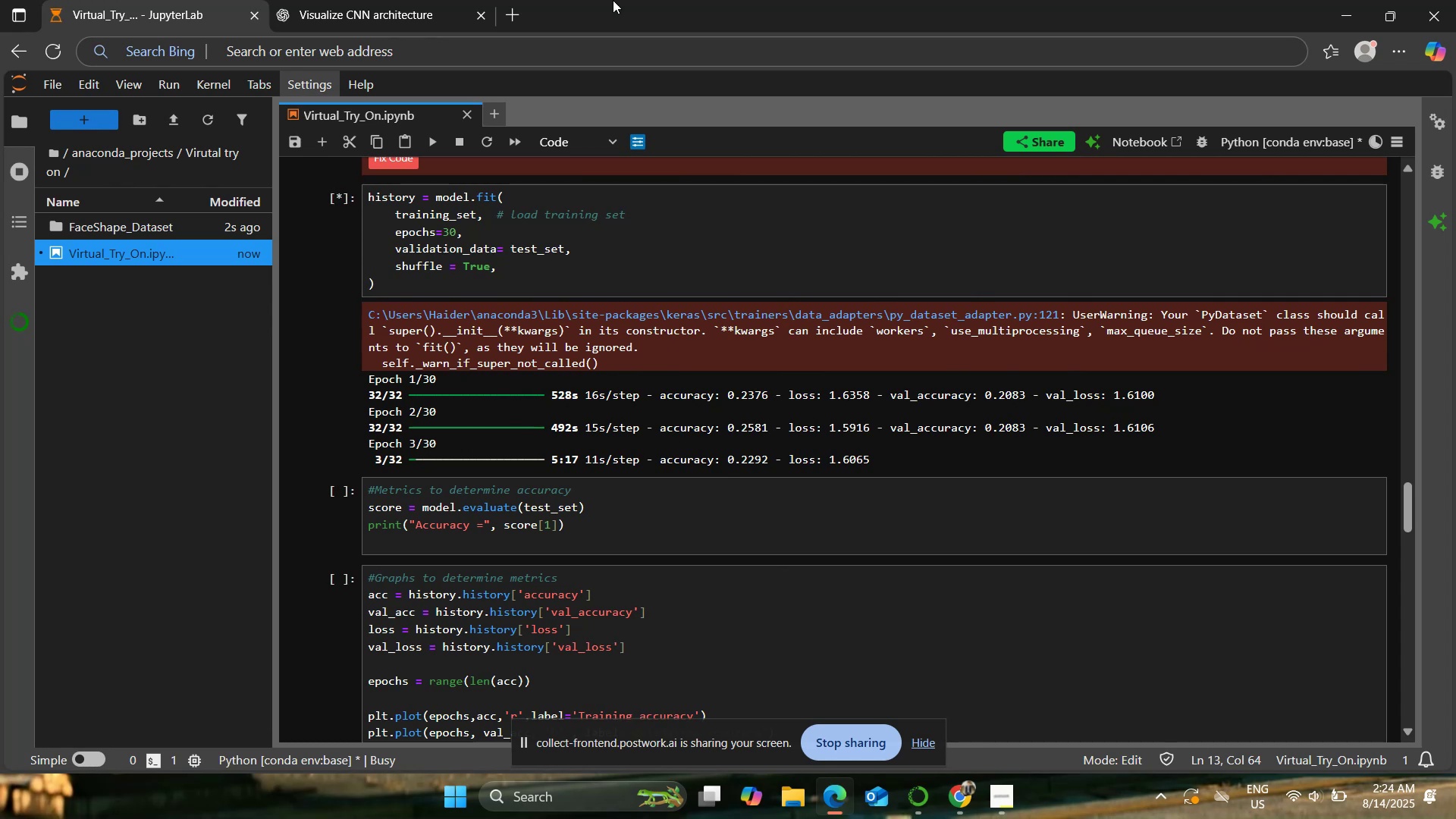 
left_click([381, 0])
 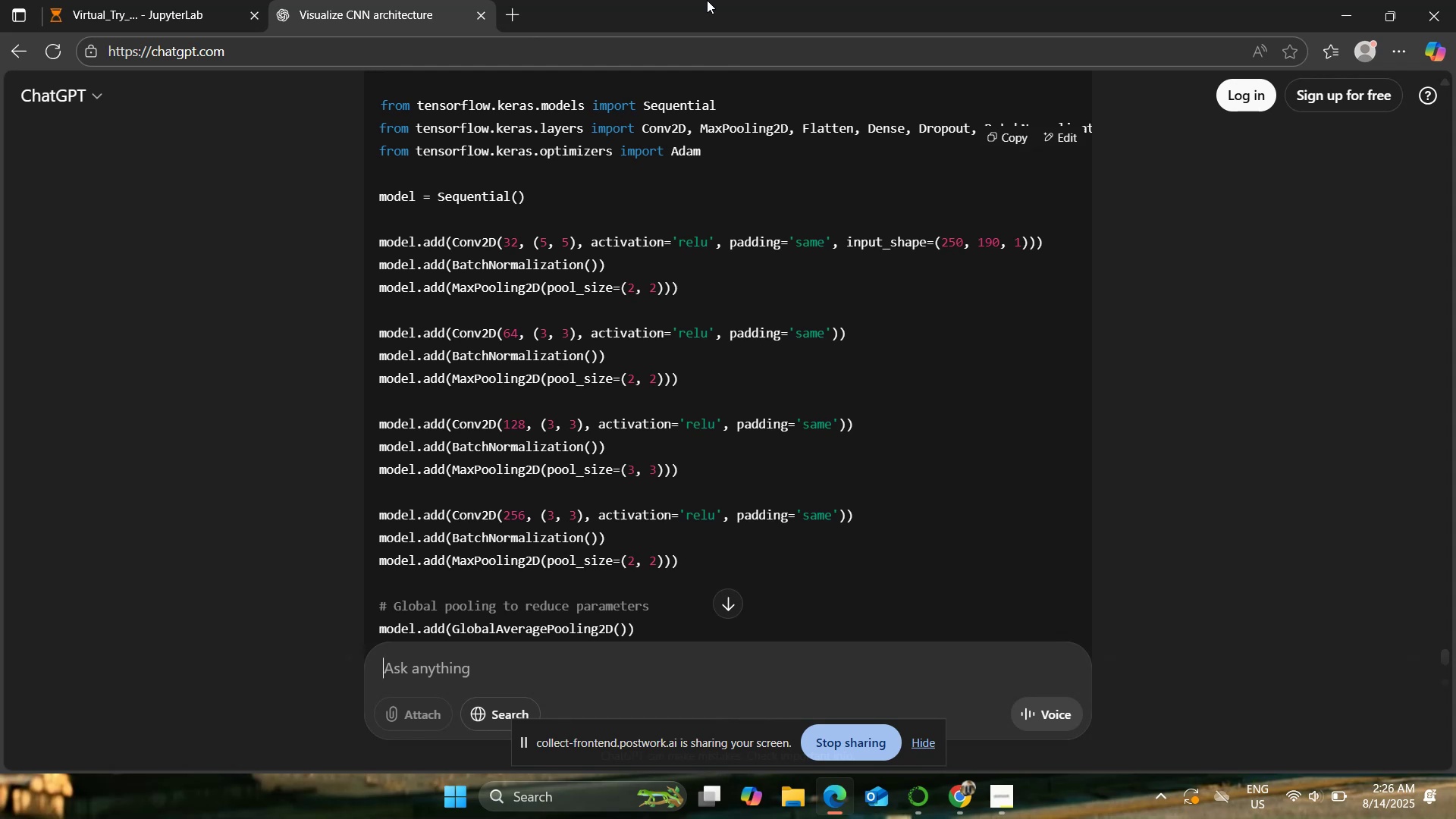 
wait(150.28)
 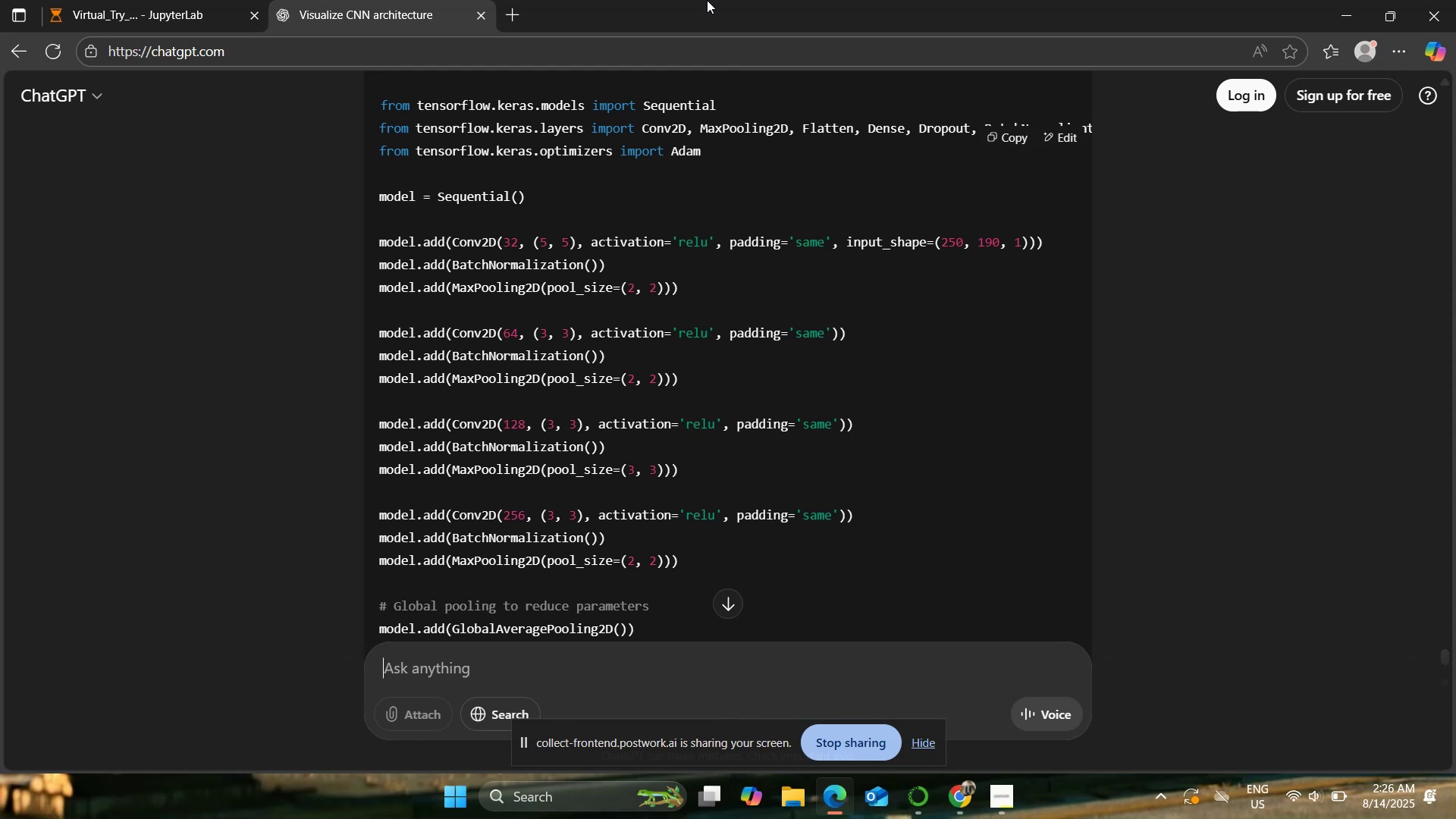 
left_click([179, 0])
 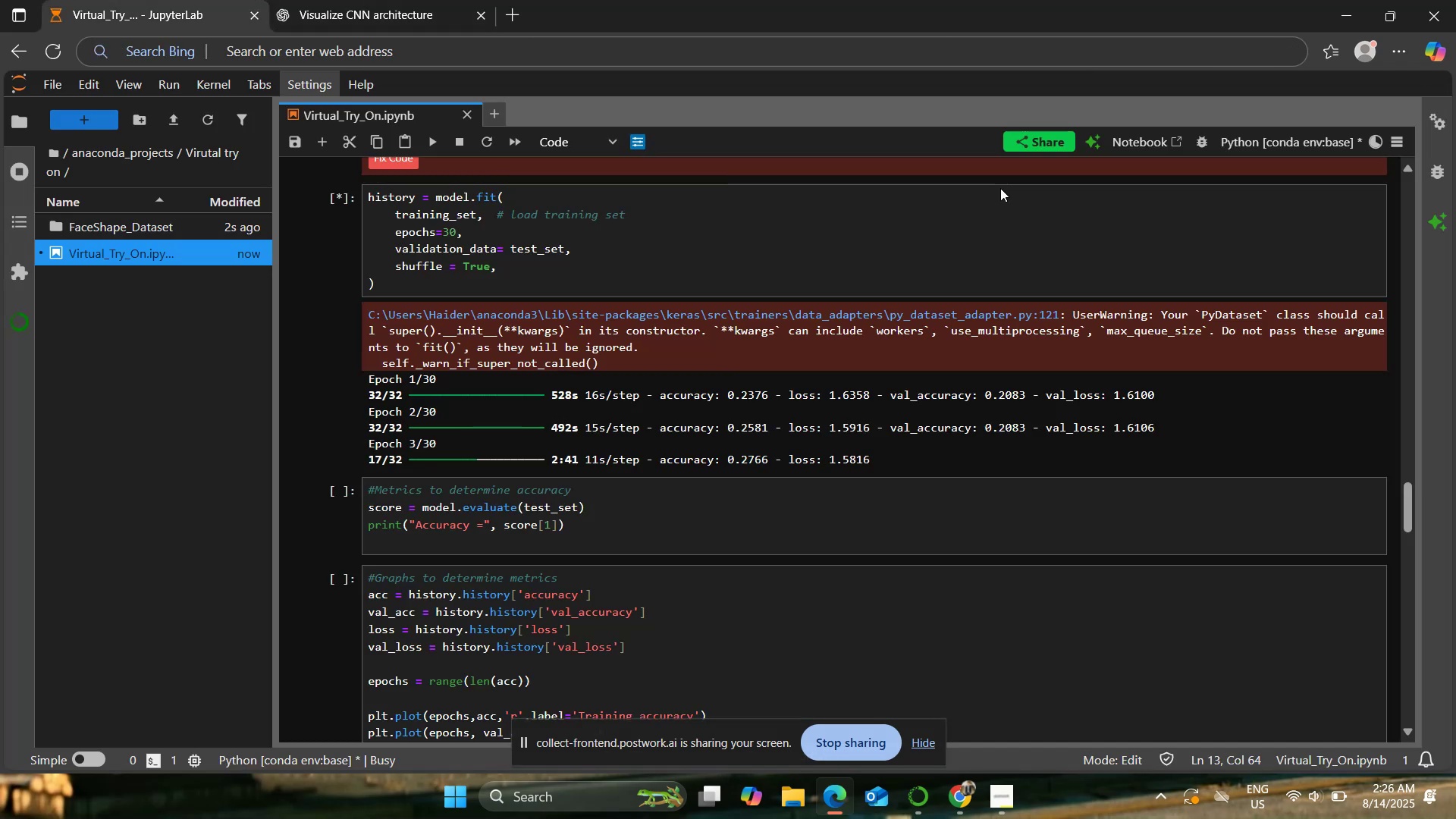 
scroll: coordinate [1024, 250], scroll_direction: down, amount: 1.0
 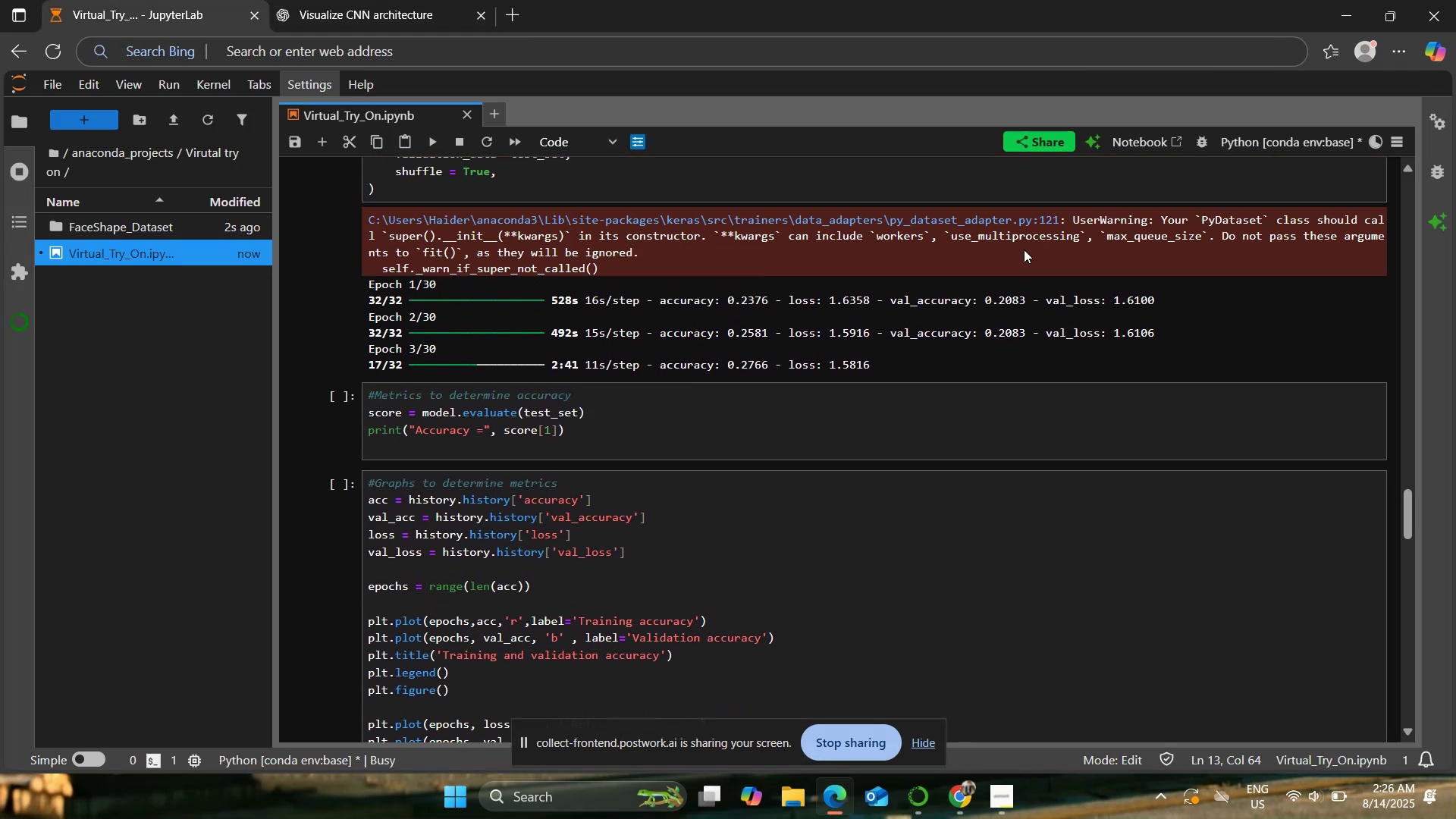 
scroll: coordinate [1024, 249], scroll_direction: up, amount: 1.0
 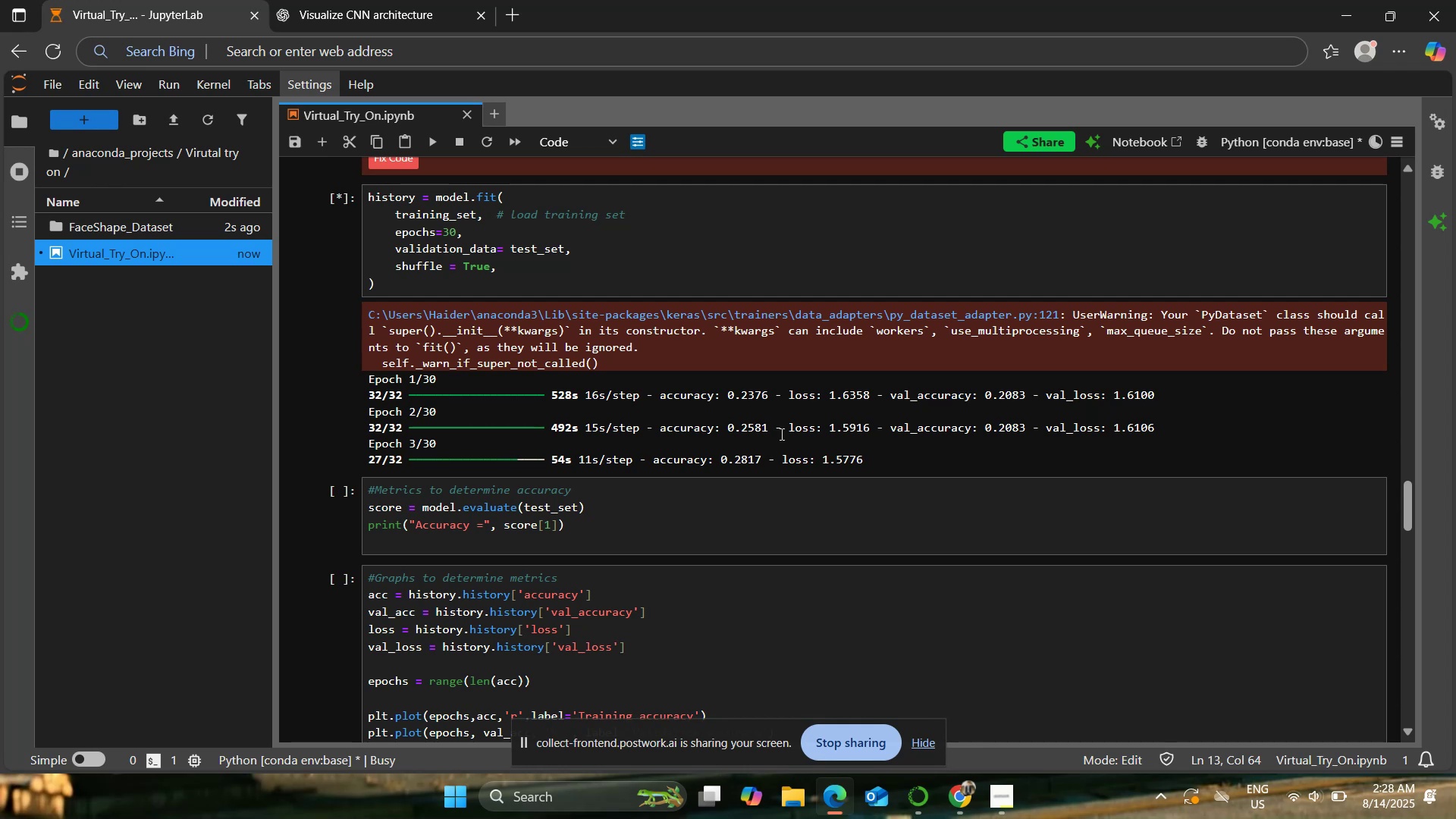 
wait(117.4)
 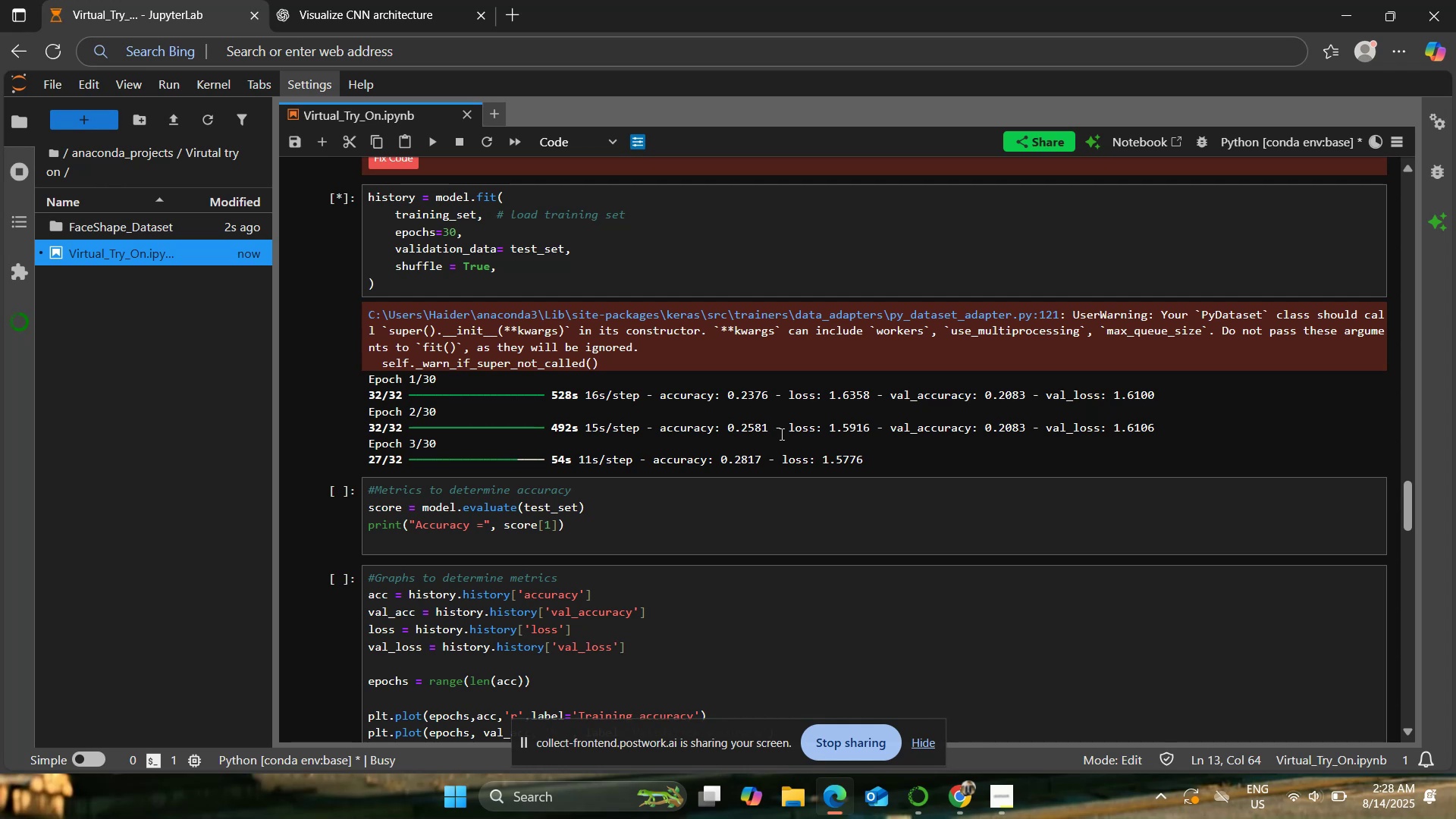 
left_click([1332, 796])
 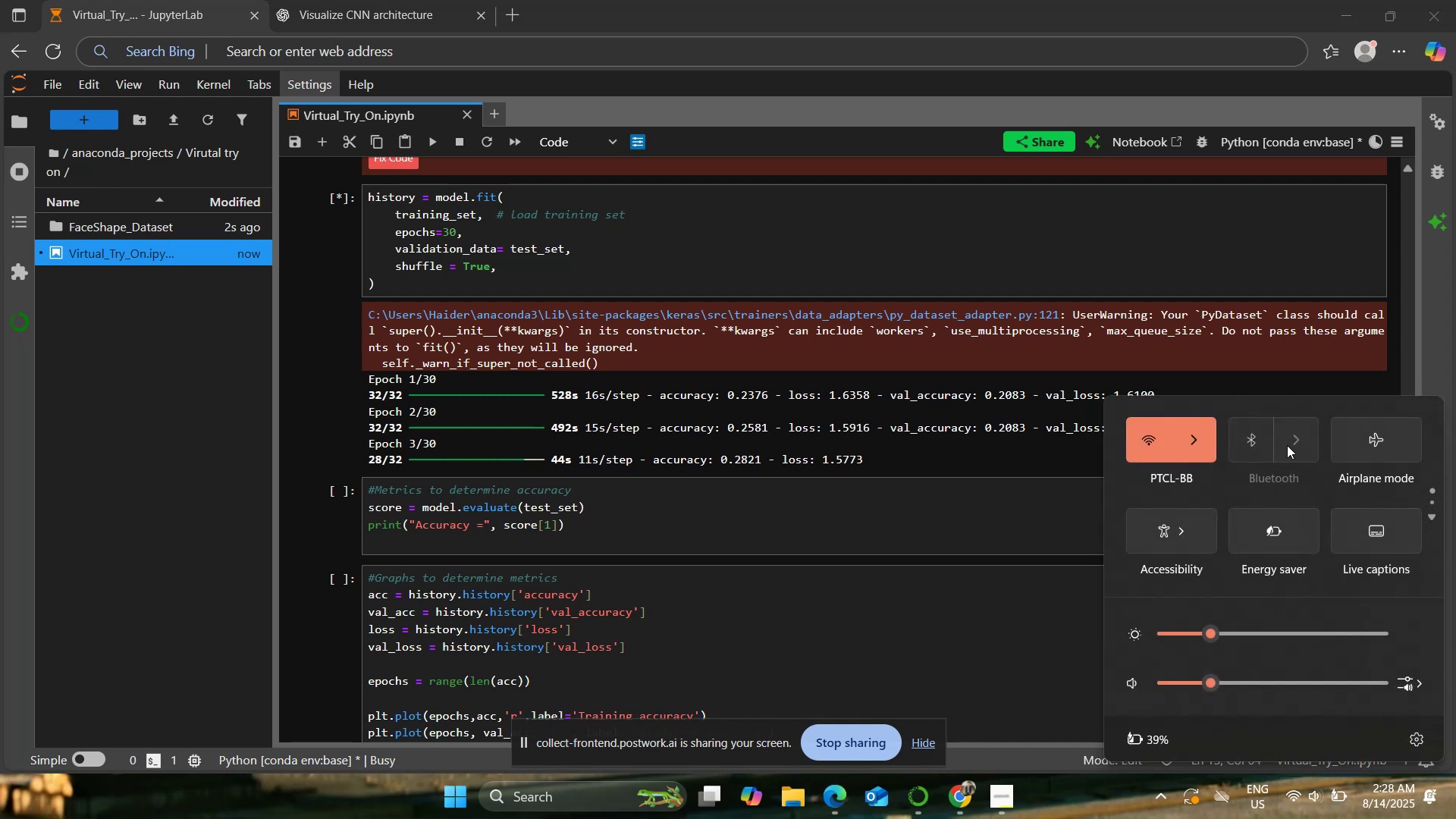 
left_click([1139, 795])
 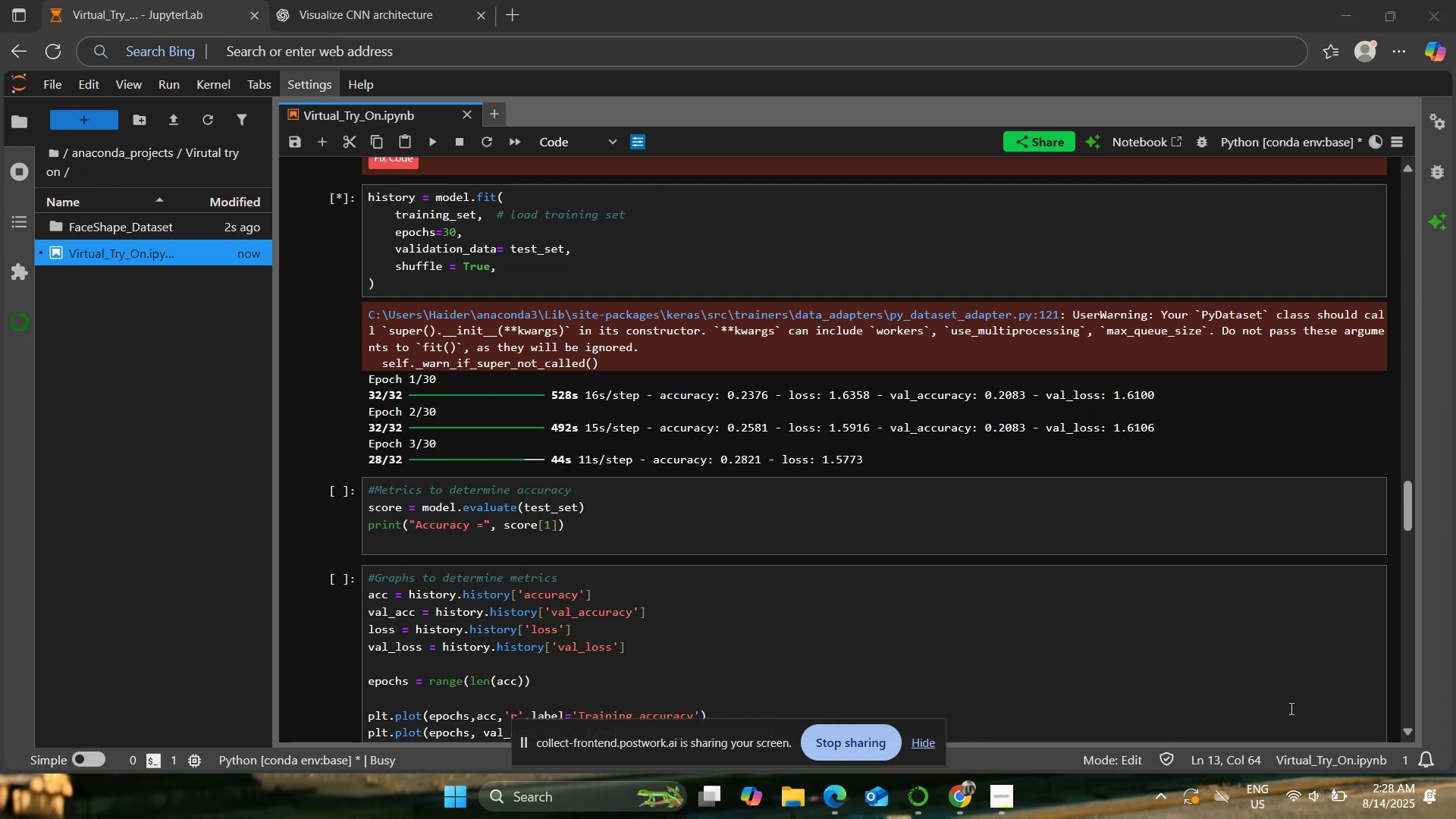 
left_click([1311, 789])
 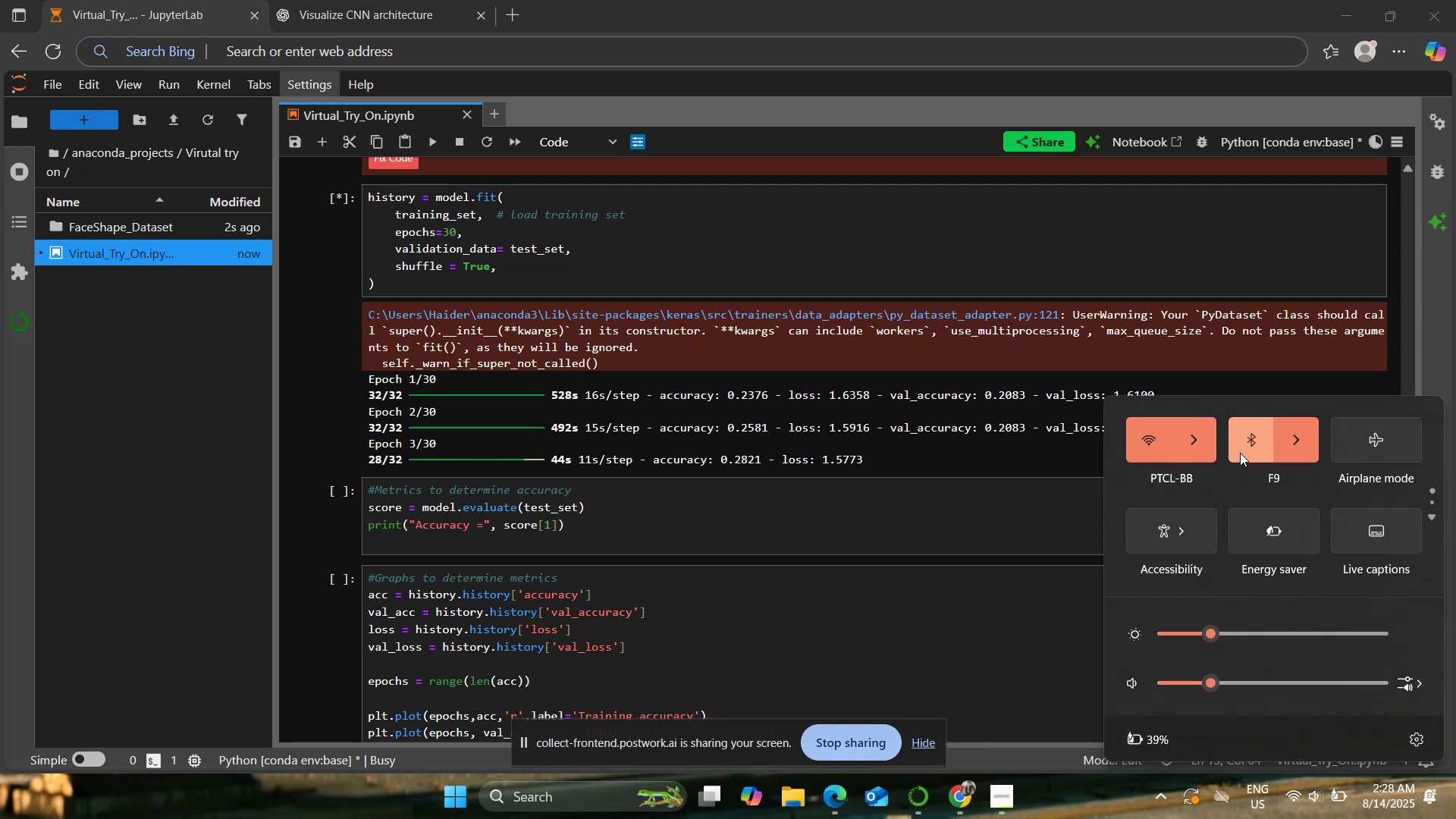 
left_click([1247, 445])
 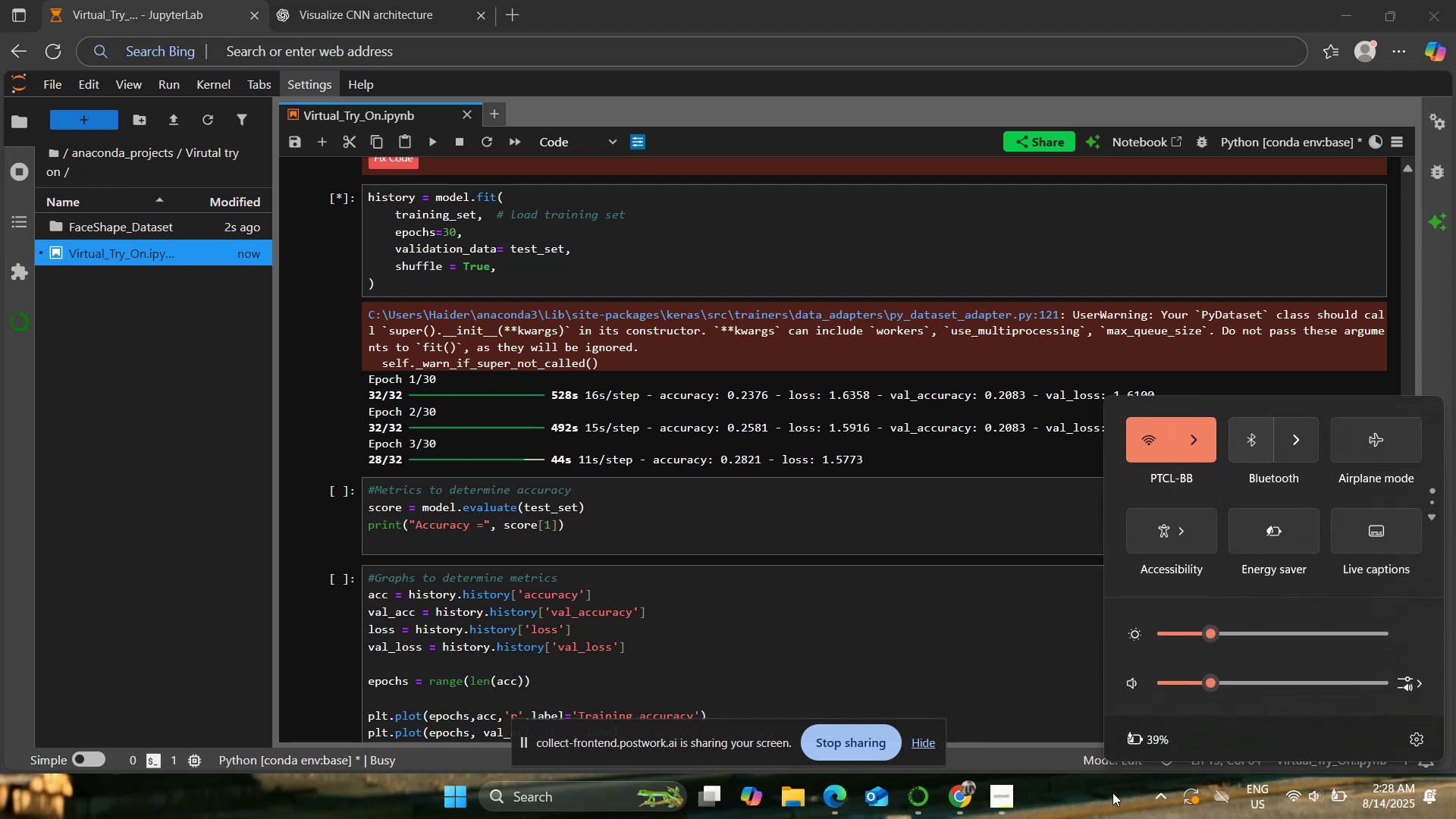 
left_click([1112, 792])
 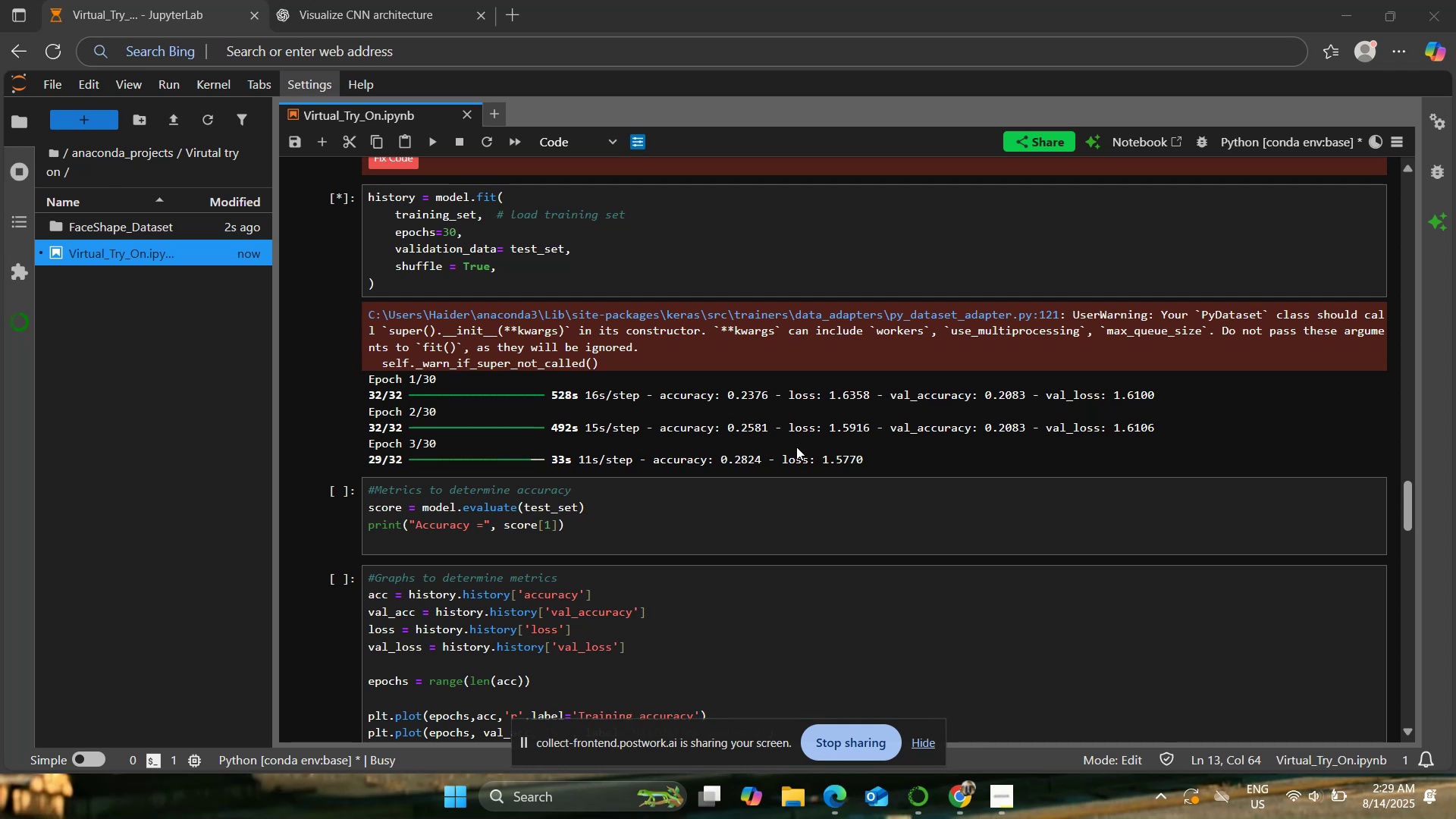 
wait(15.56)
 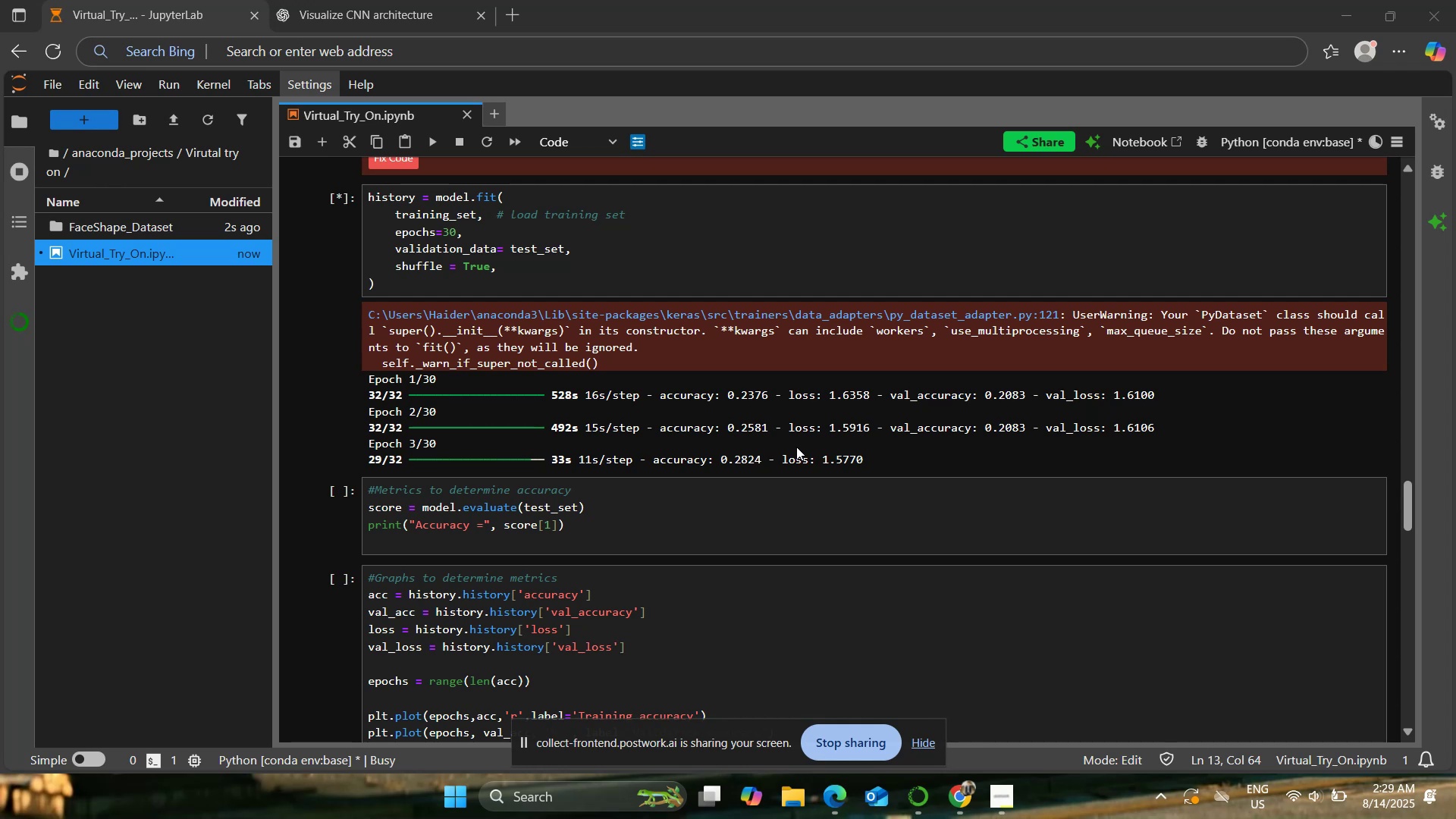 
scroll: coordinate [744, 438], scroll_direction: up, amount: 2.0
 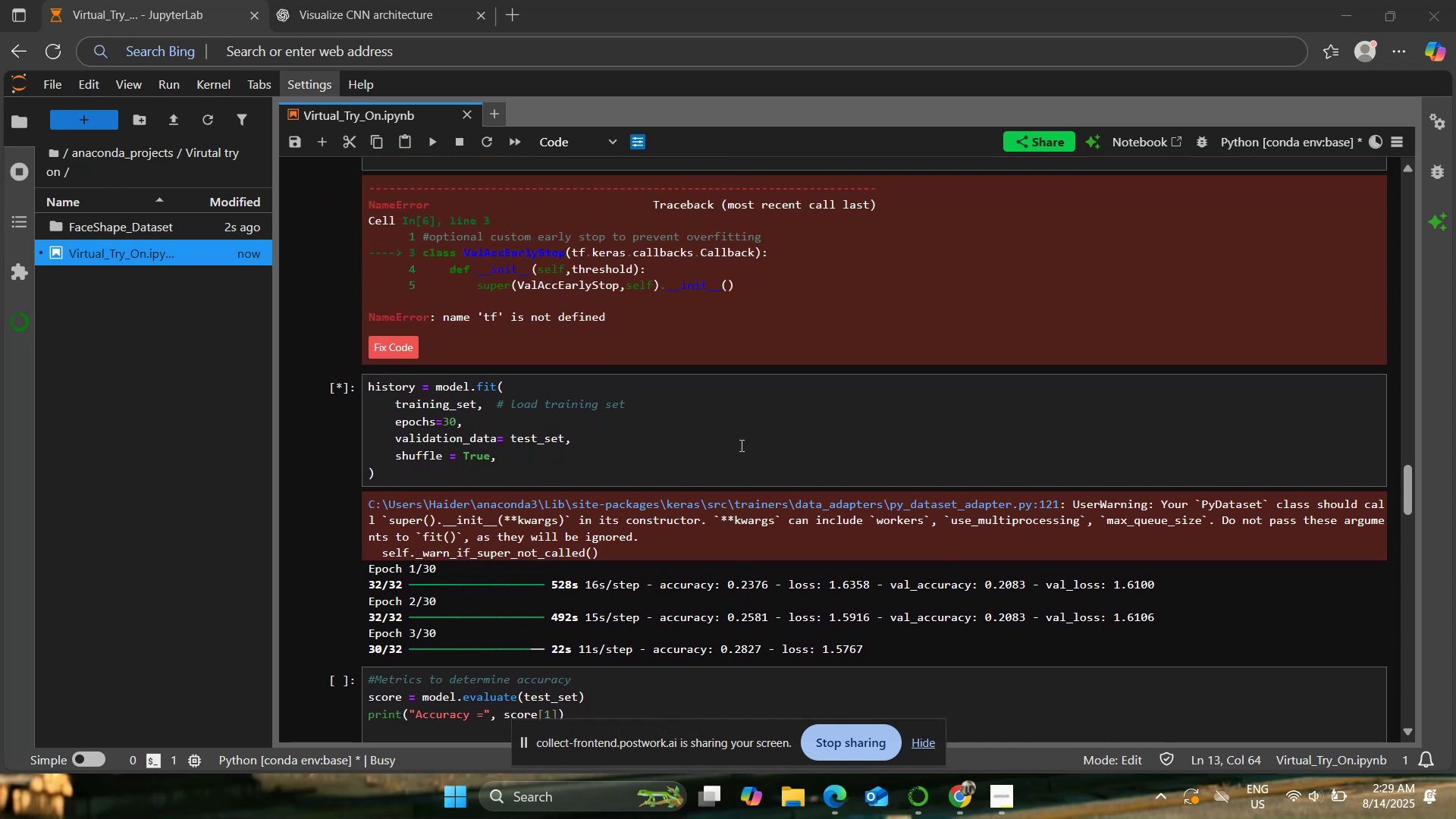 
scroll: coordinate [740, 445], scroll_direction: down, amount: 1.0
 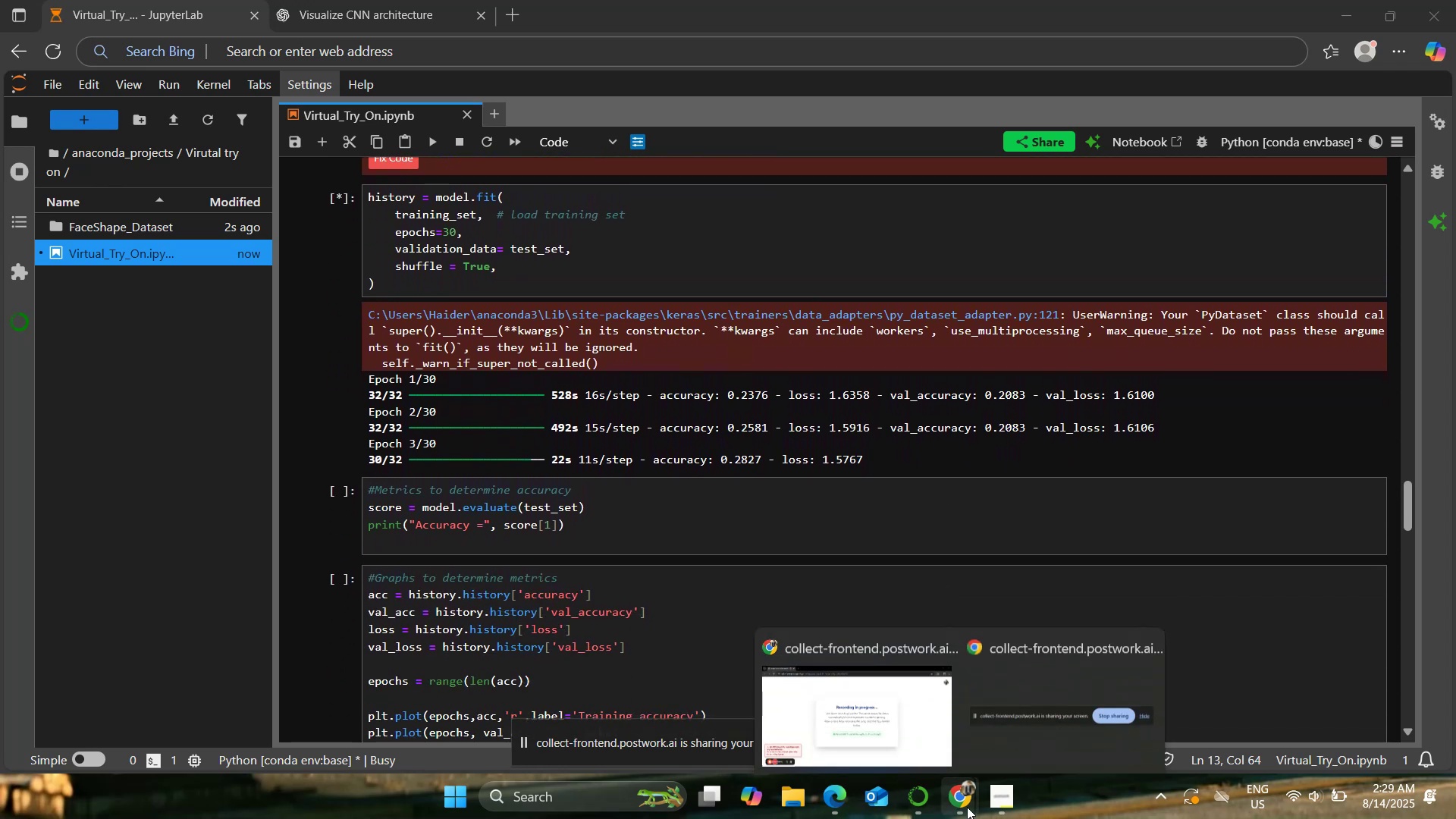 
left_click([889, 694])
 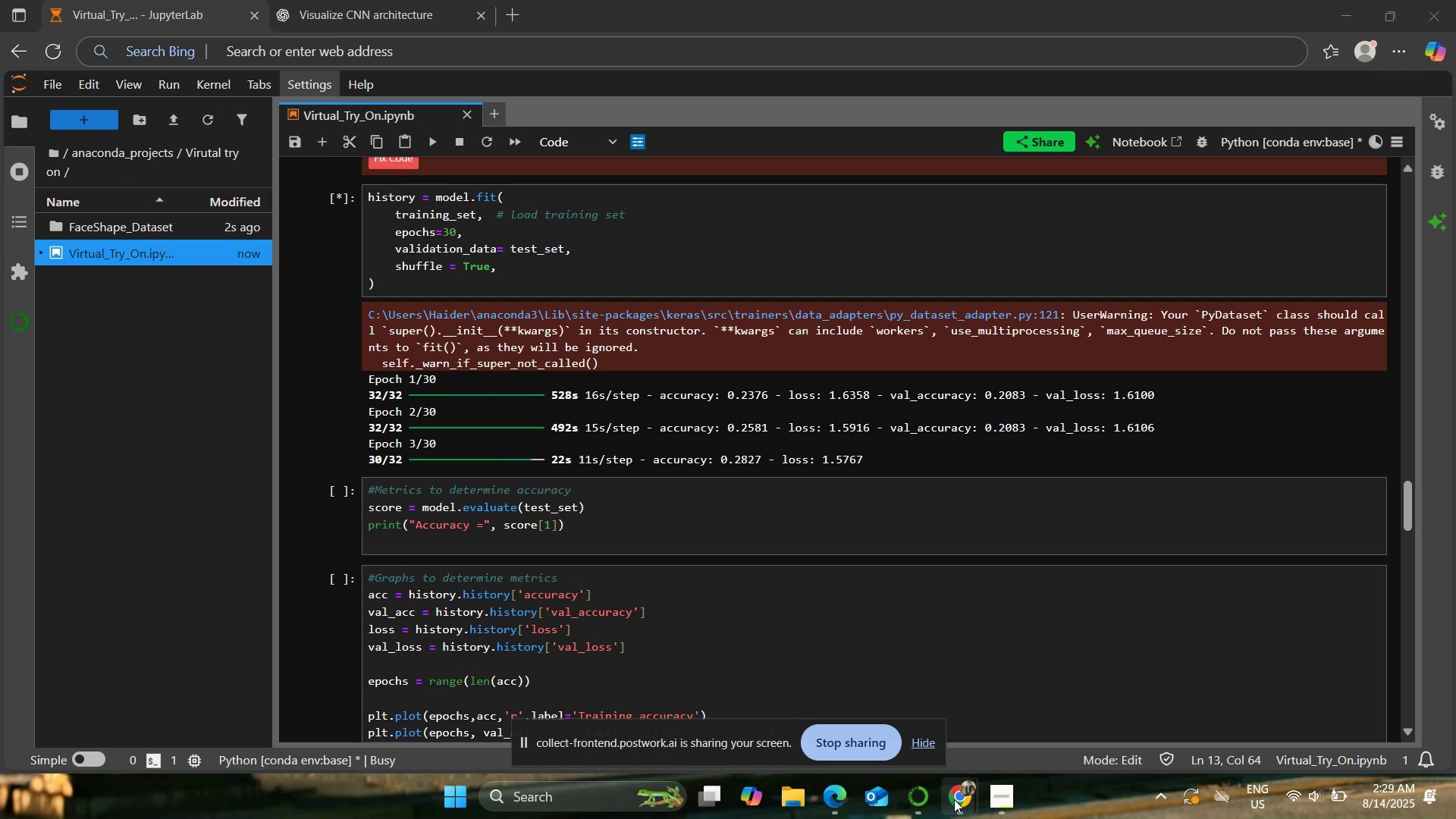 
left_click([856, 675])
 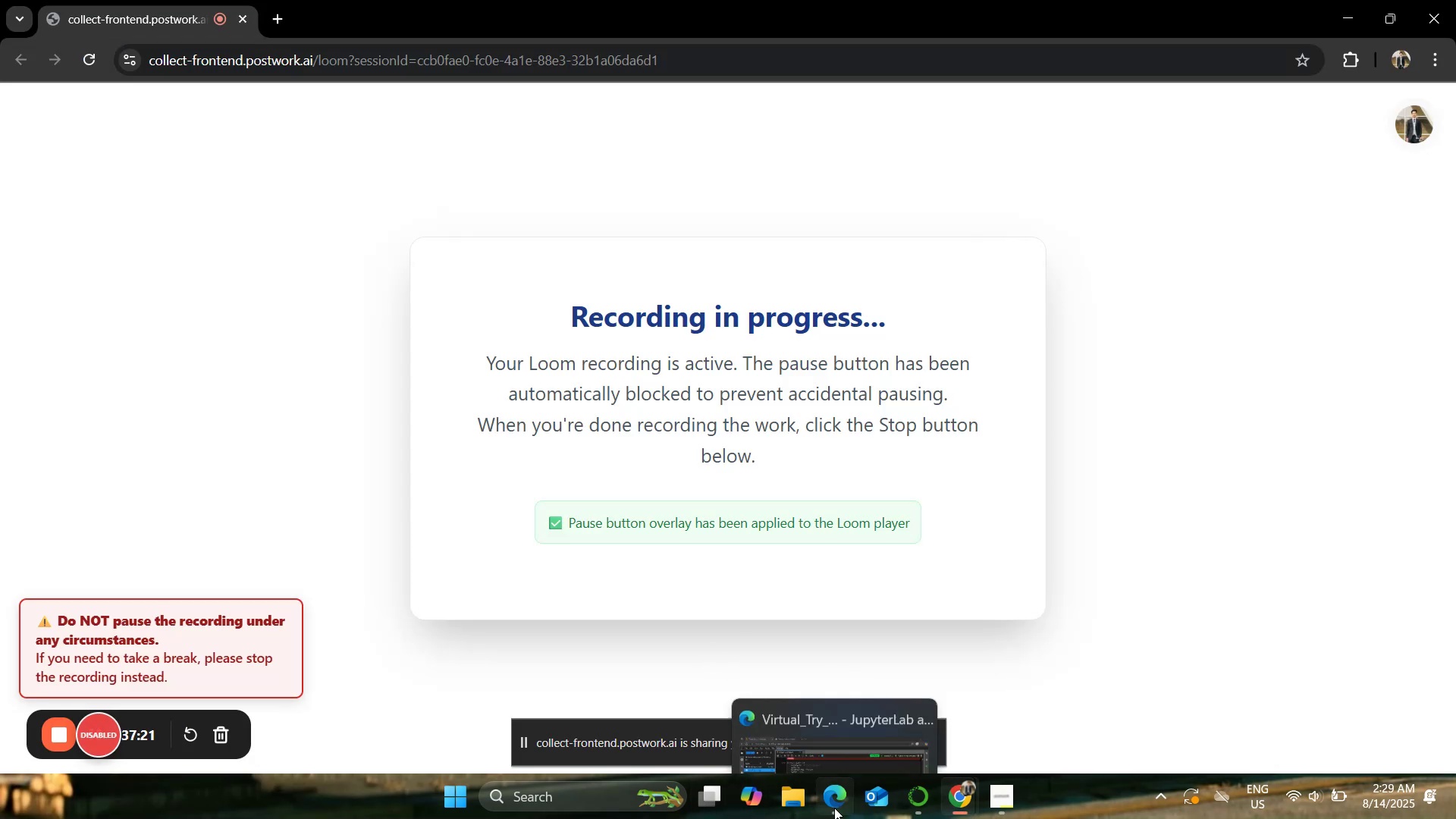 
left_click([834, 808])
 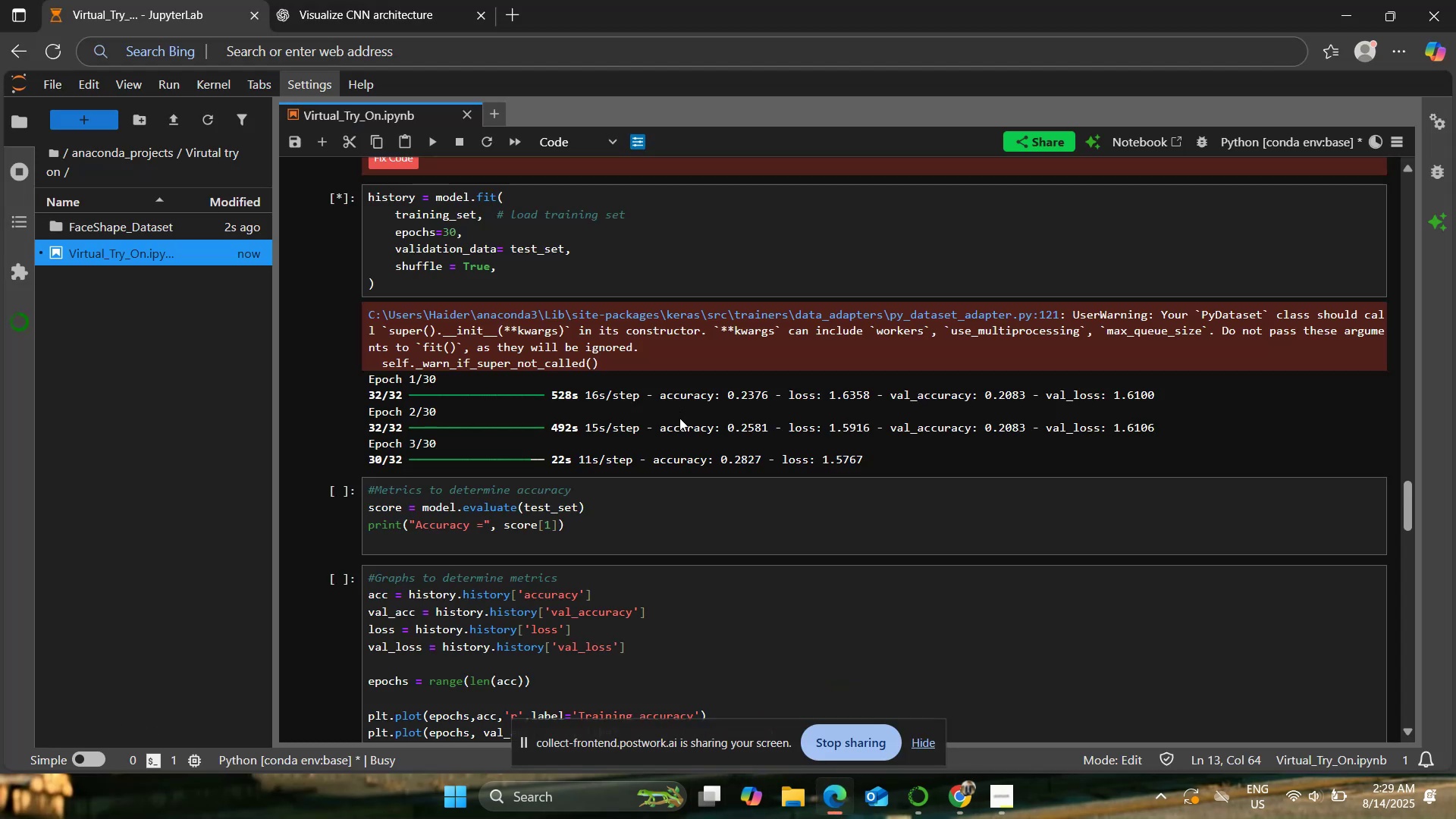 
scroll: coordinate [679, 418], scroll_direction: down, amount: 1.0
 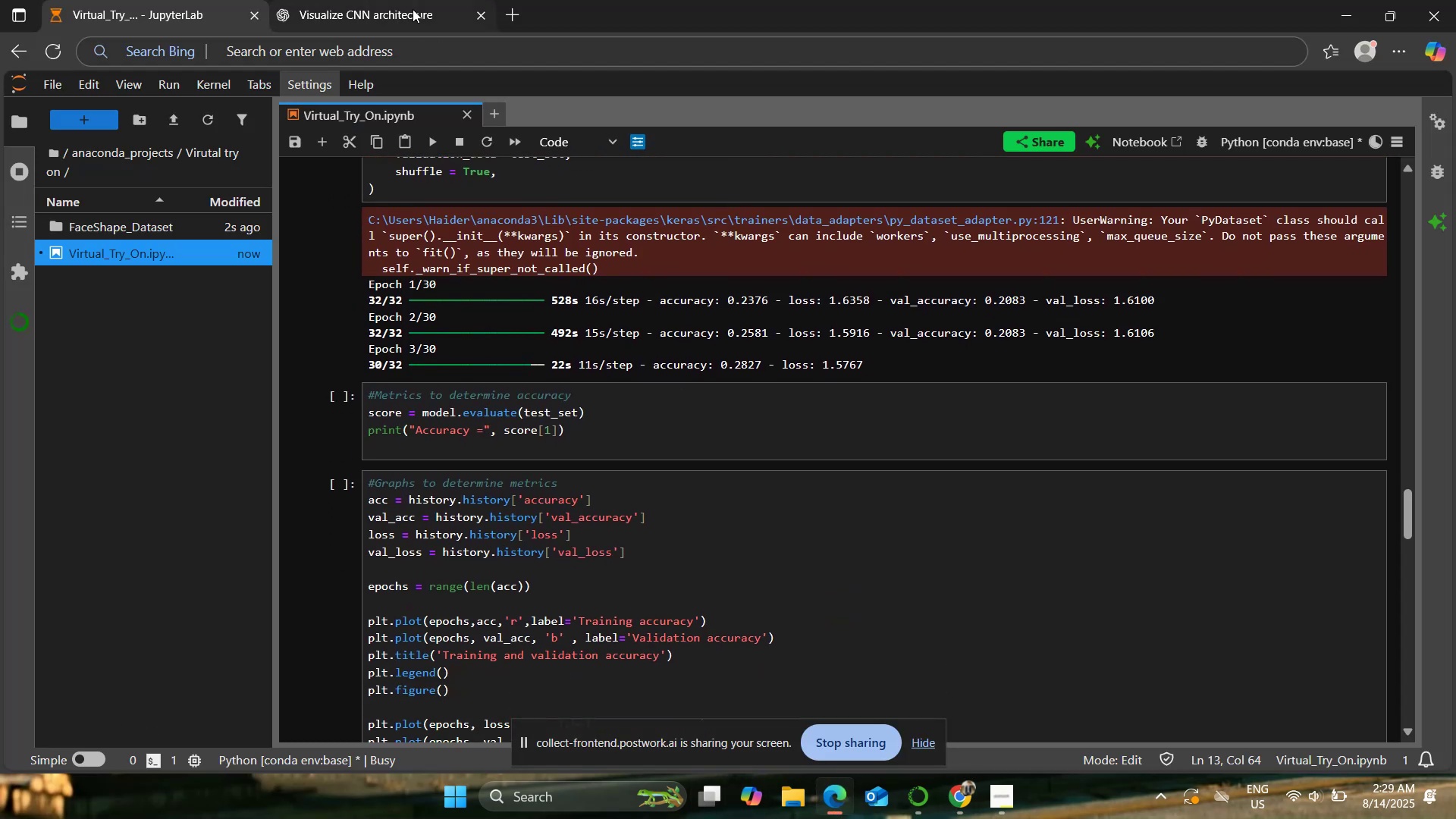 
left_click([412, 7])
 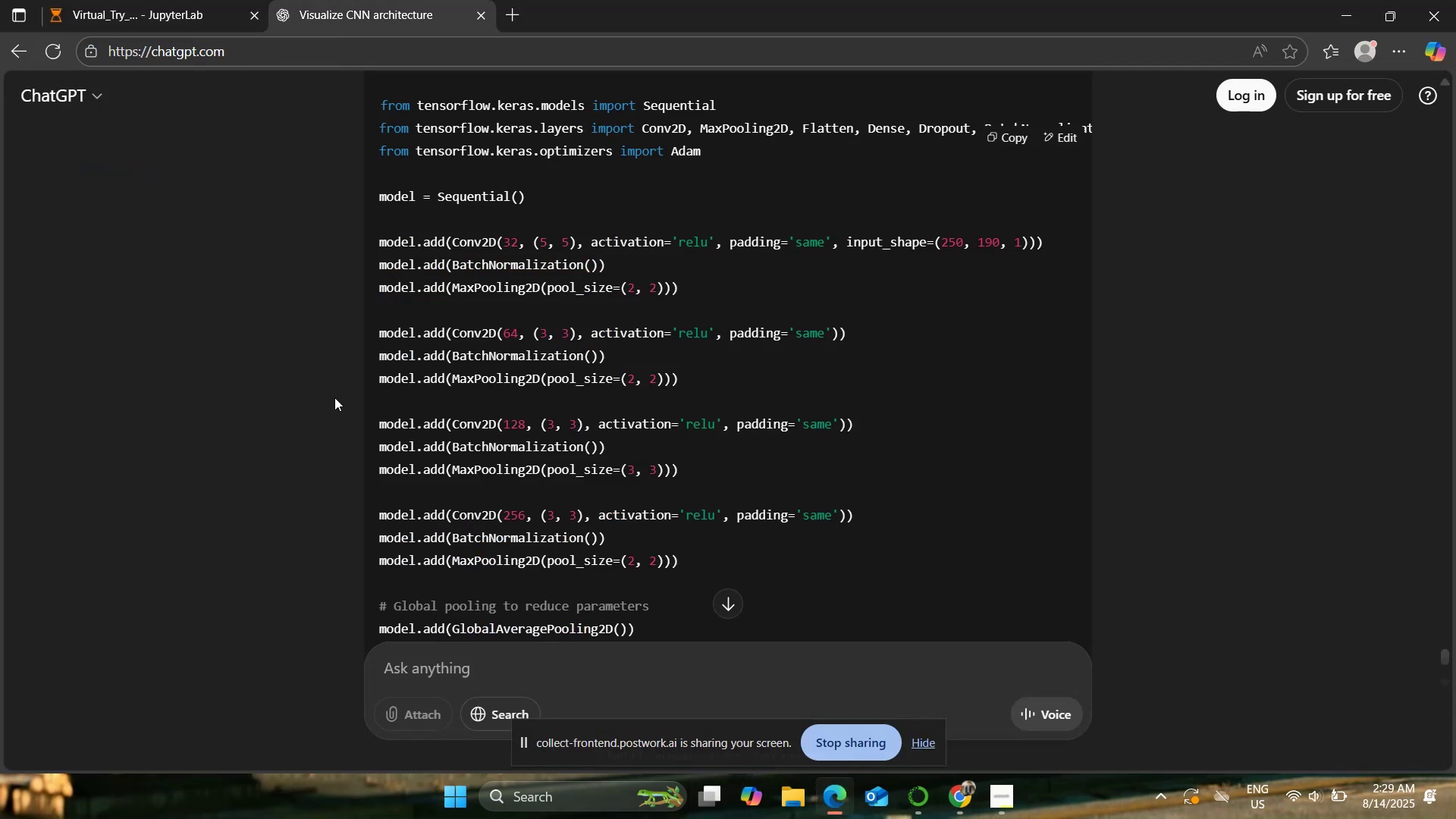 
scroll: coordinate [334, 397], scroll_direction: up, amount: 2.0
 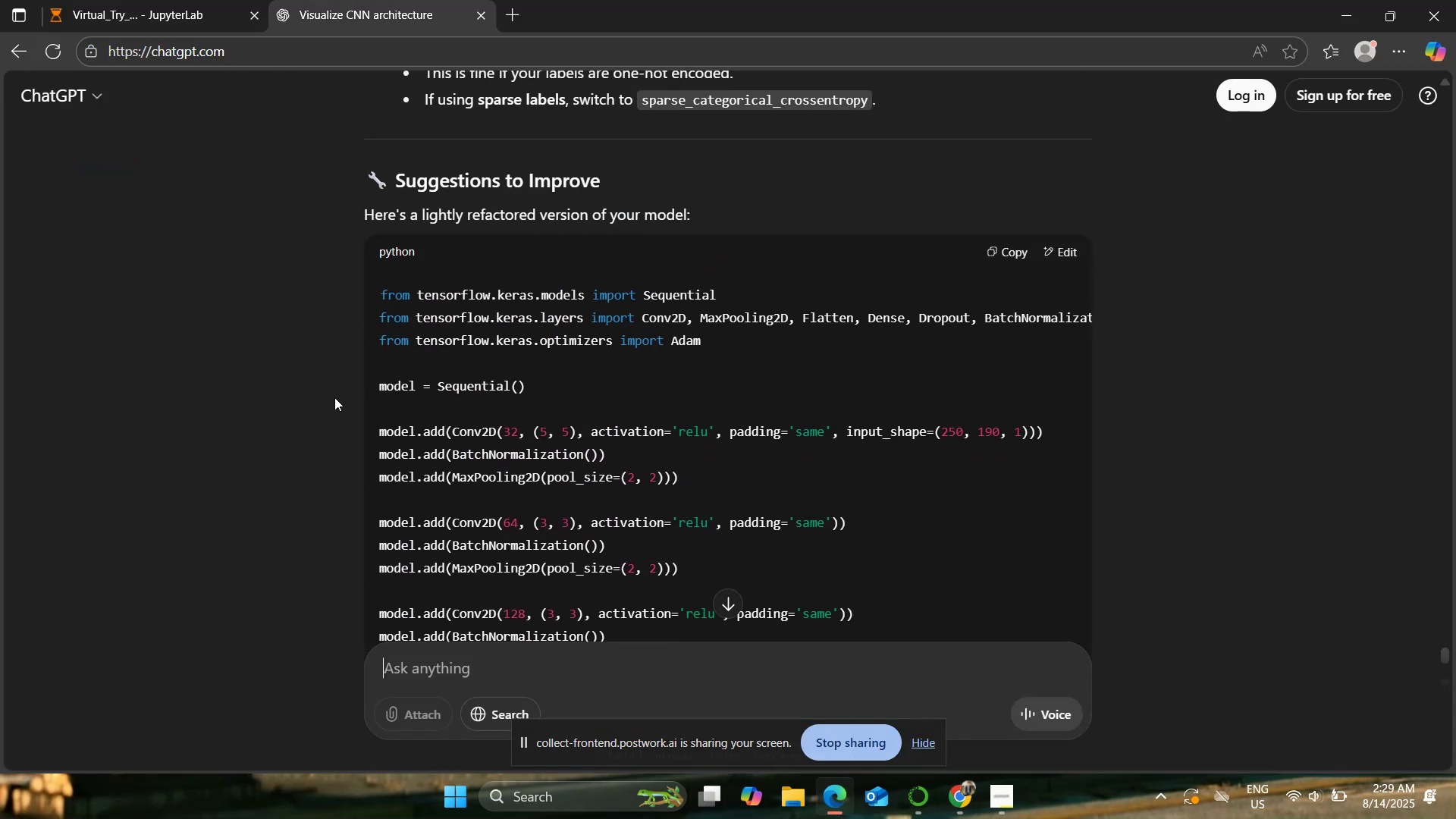 
scroll: coordinate [204, 294], scroll_direction: down, amount: 2.0
 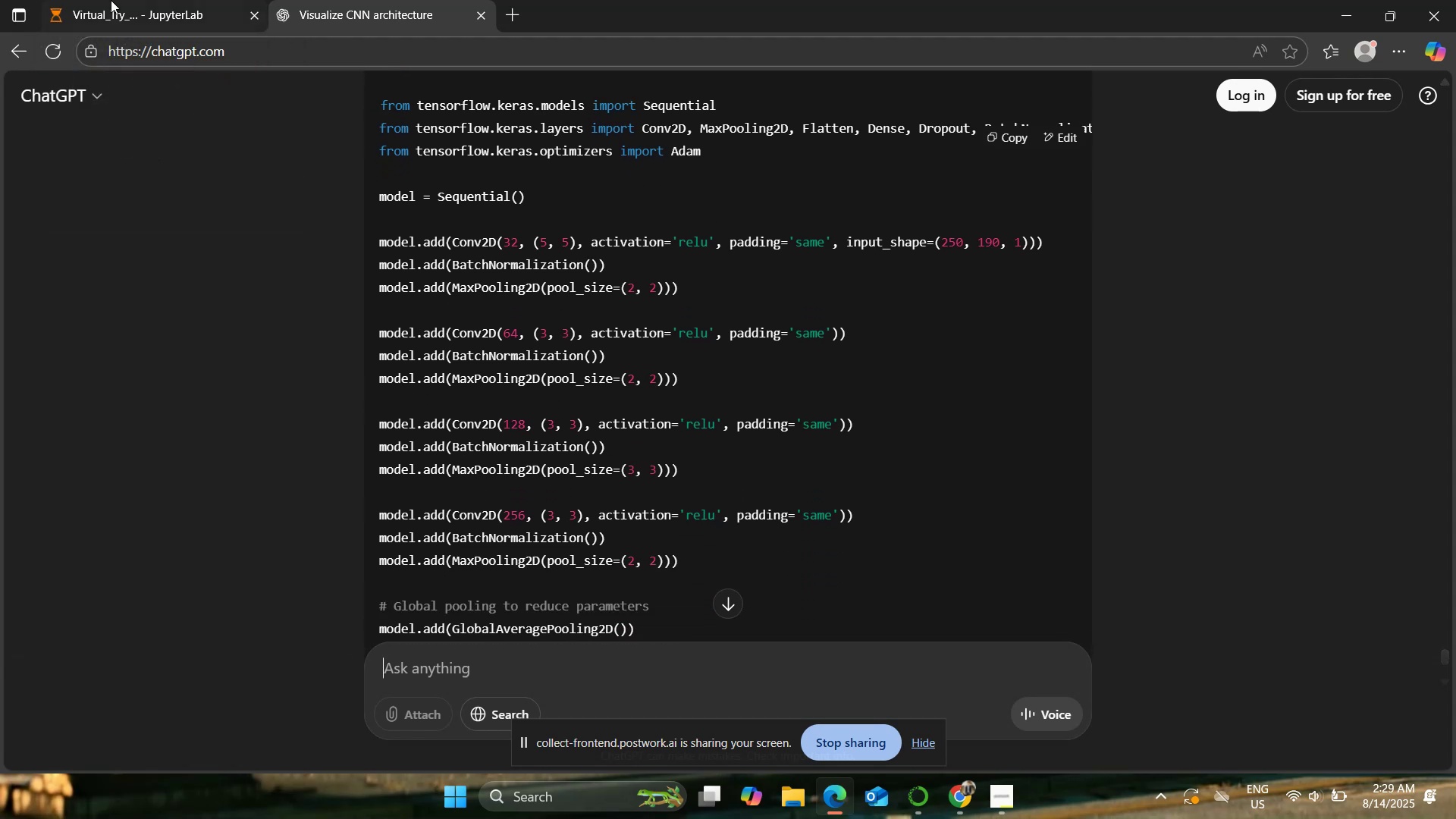 
left_click([111, 0])
 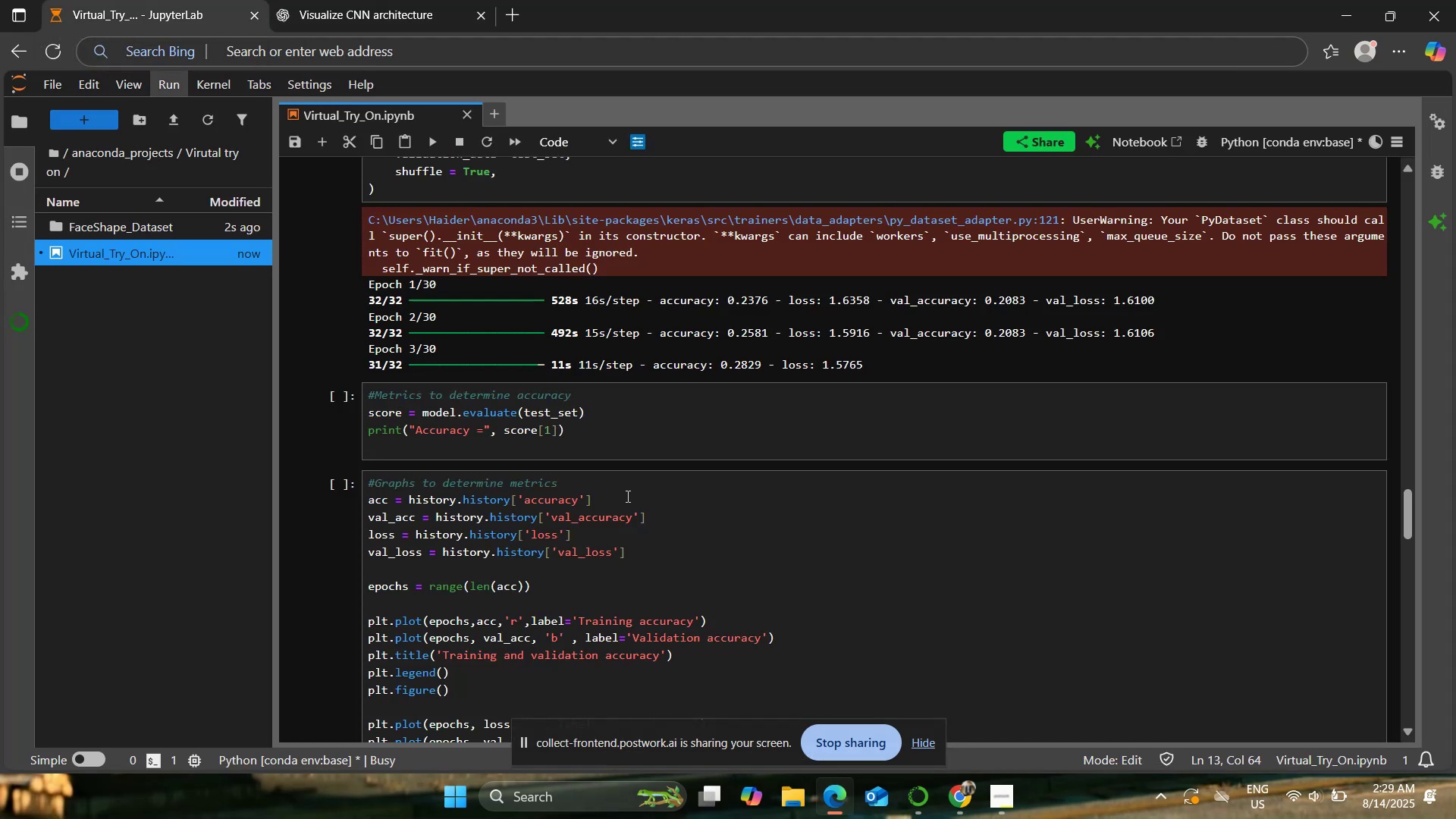 
scroll: coordinate [626, 496], scroll_direction: up, amount: 1.0
 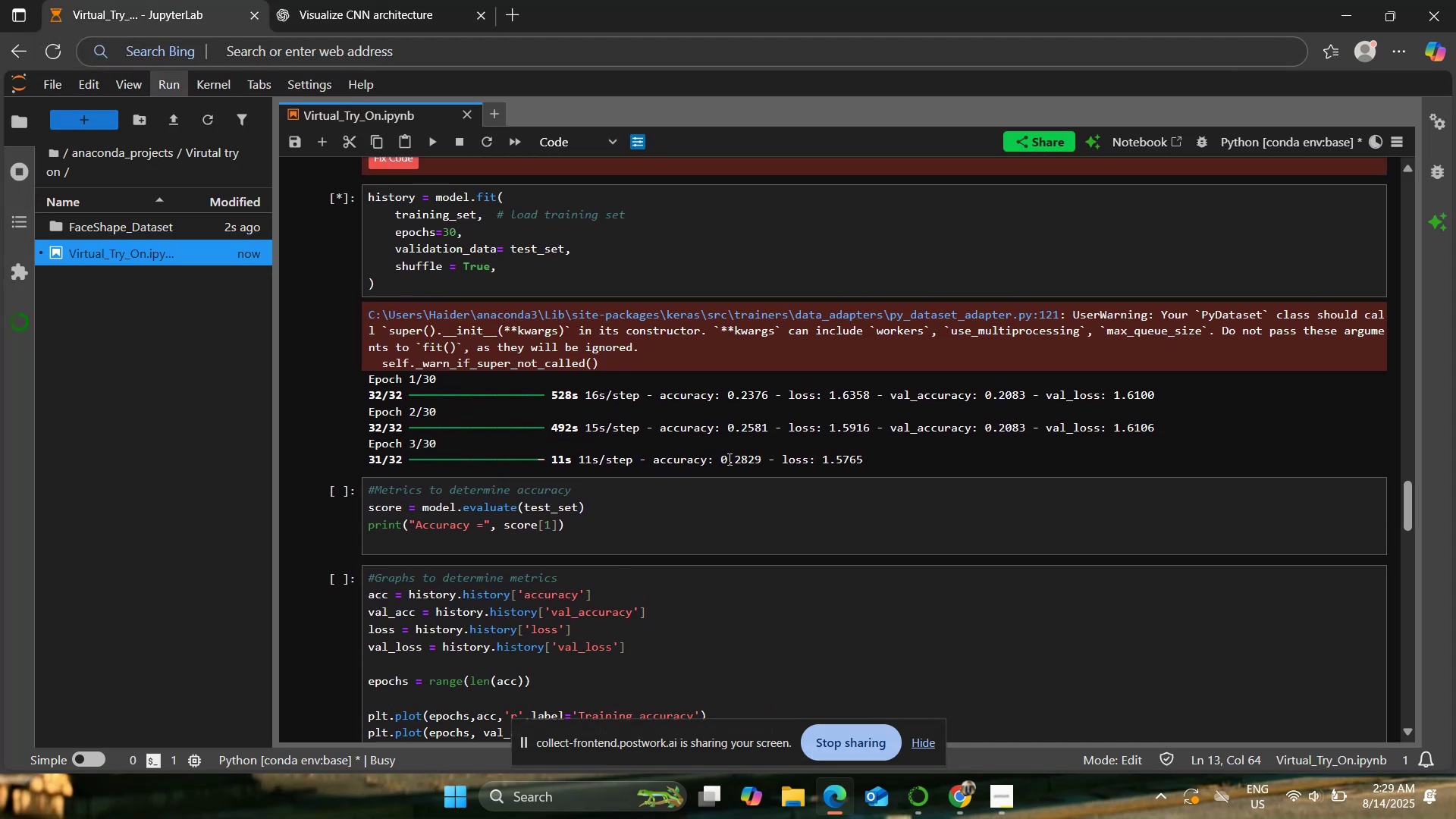 
wait(5.07)
 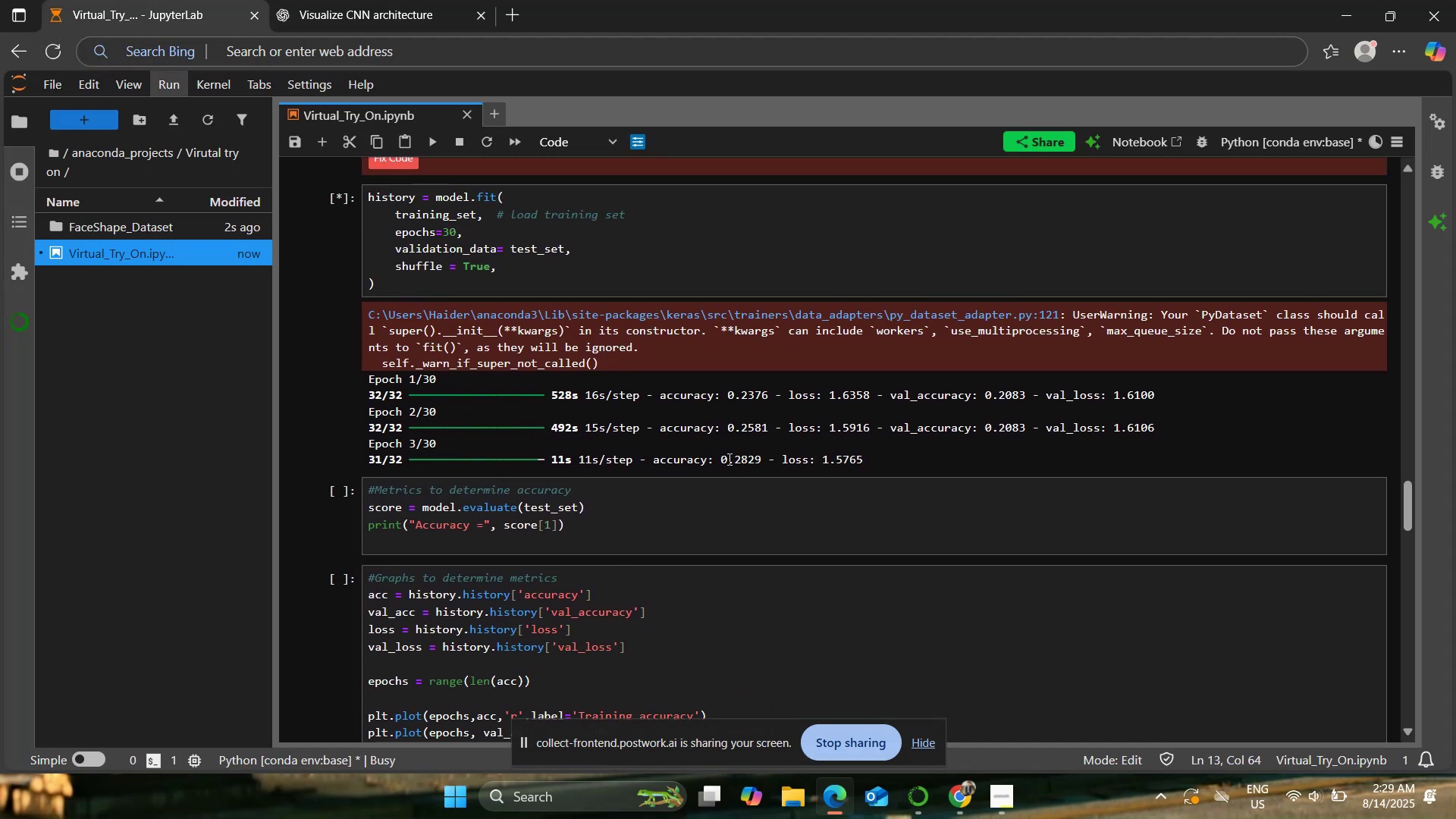 
left_click([811, 464])
 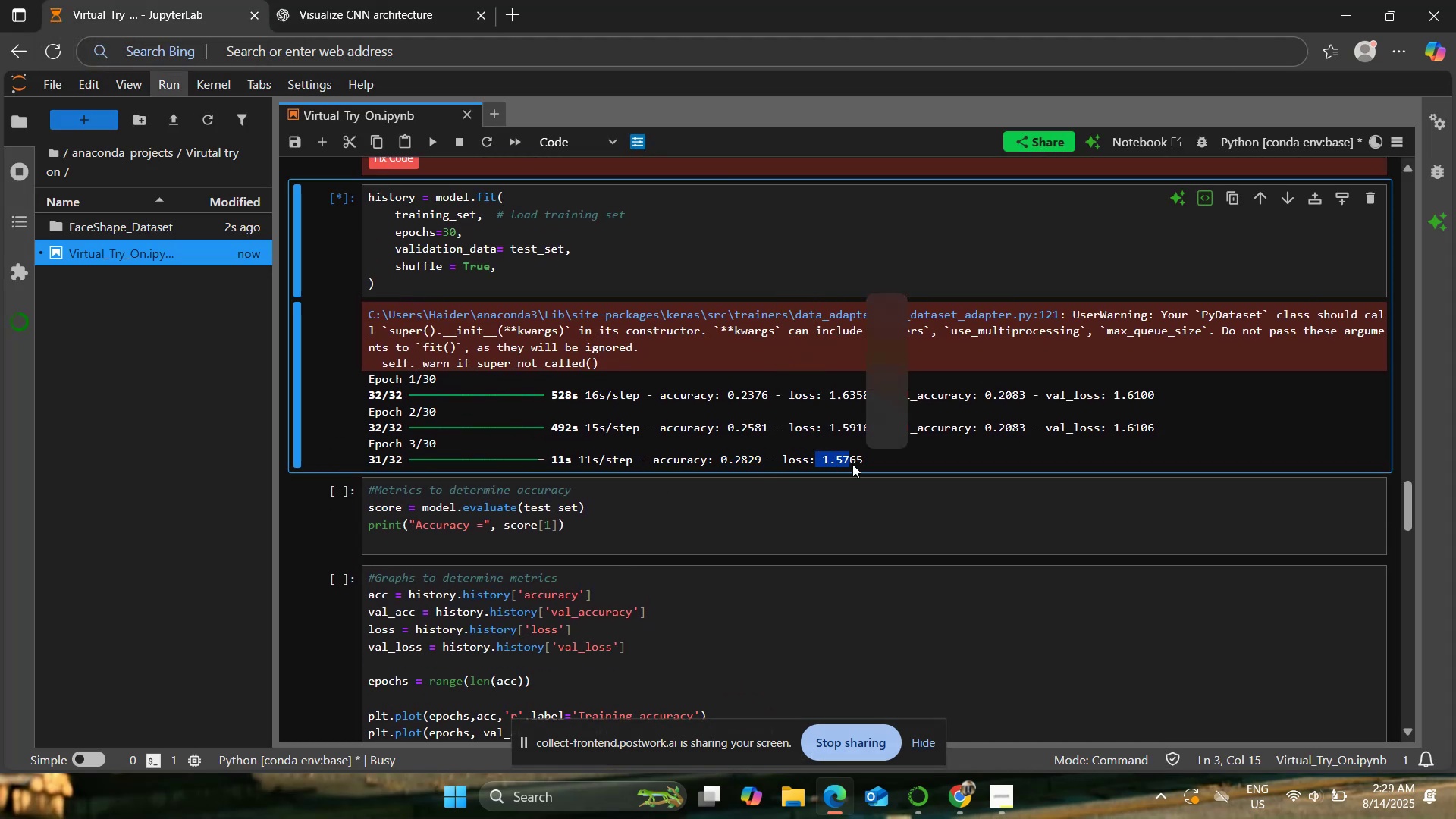 
left_click([852, 464])
 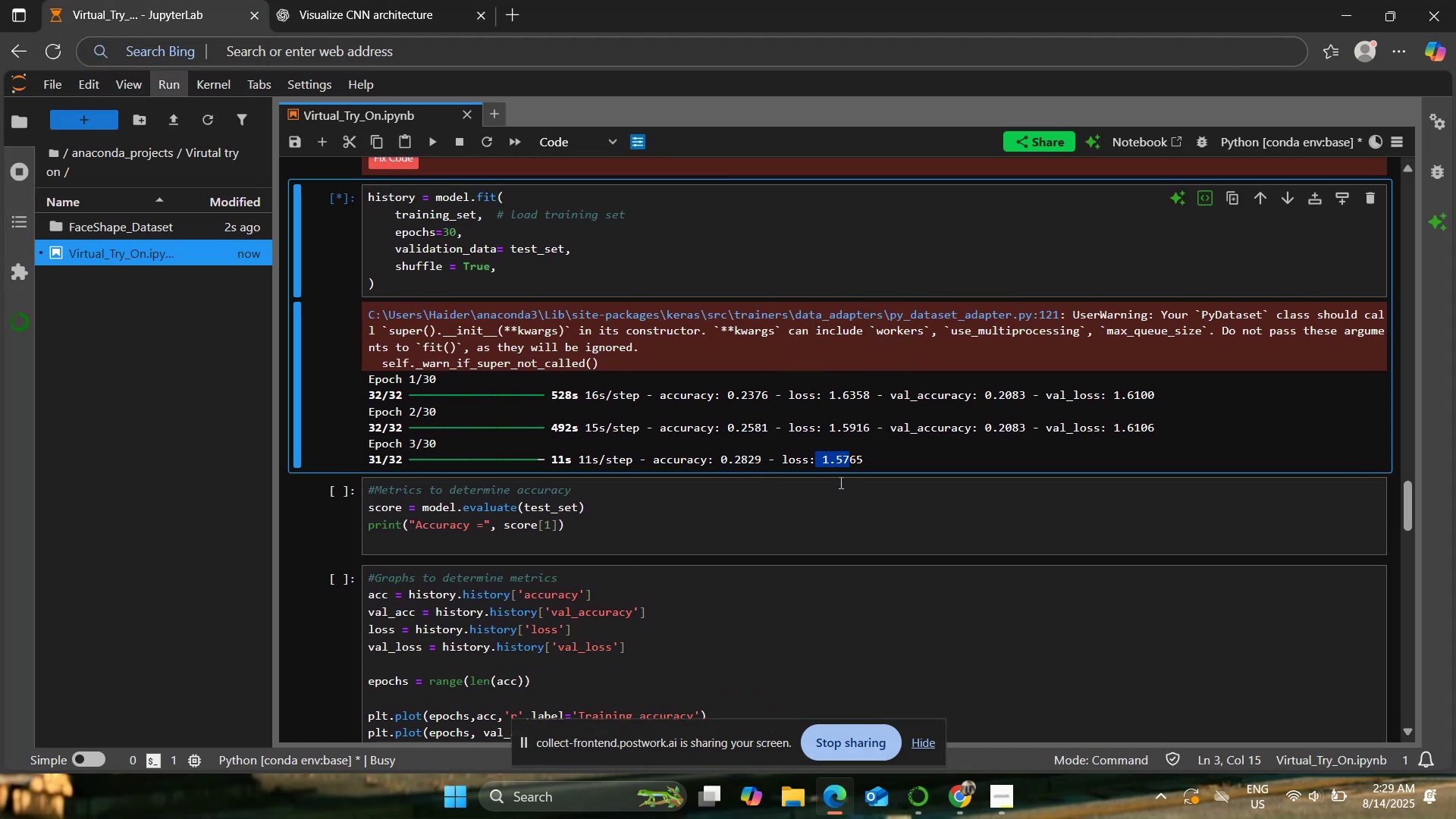 
left_click([838, 485])
 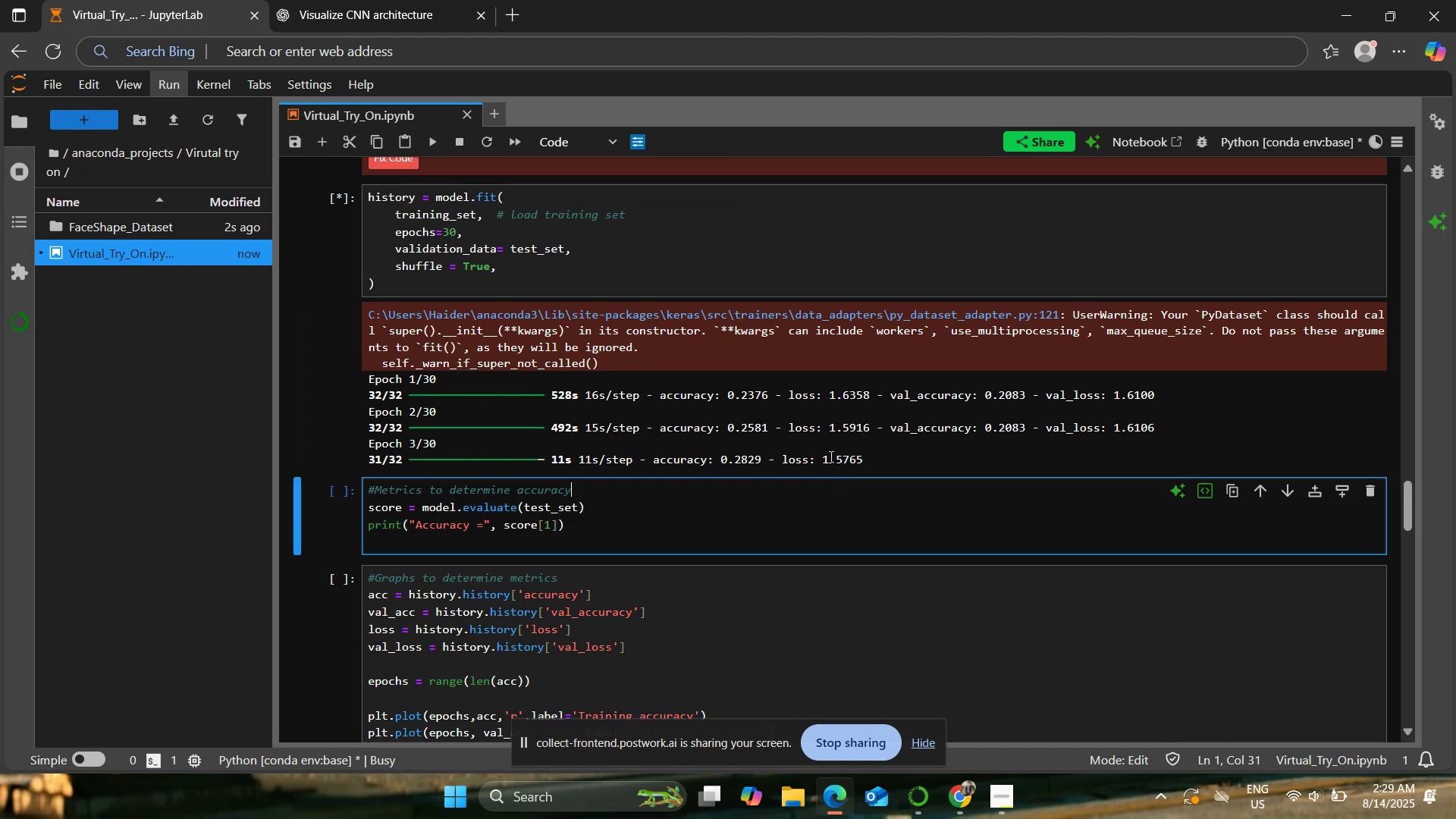 
left_click([830, 456])
 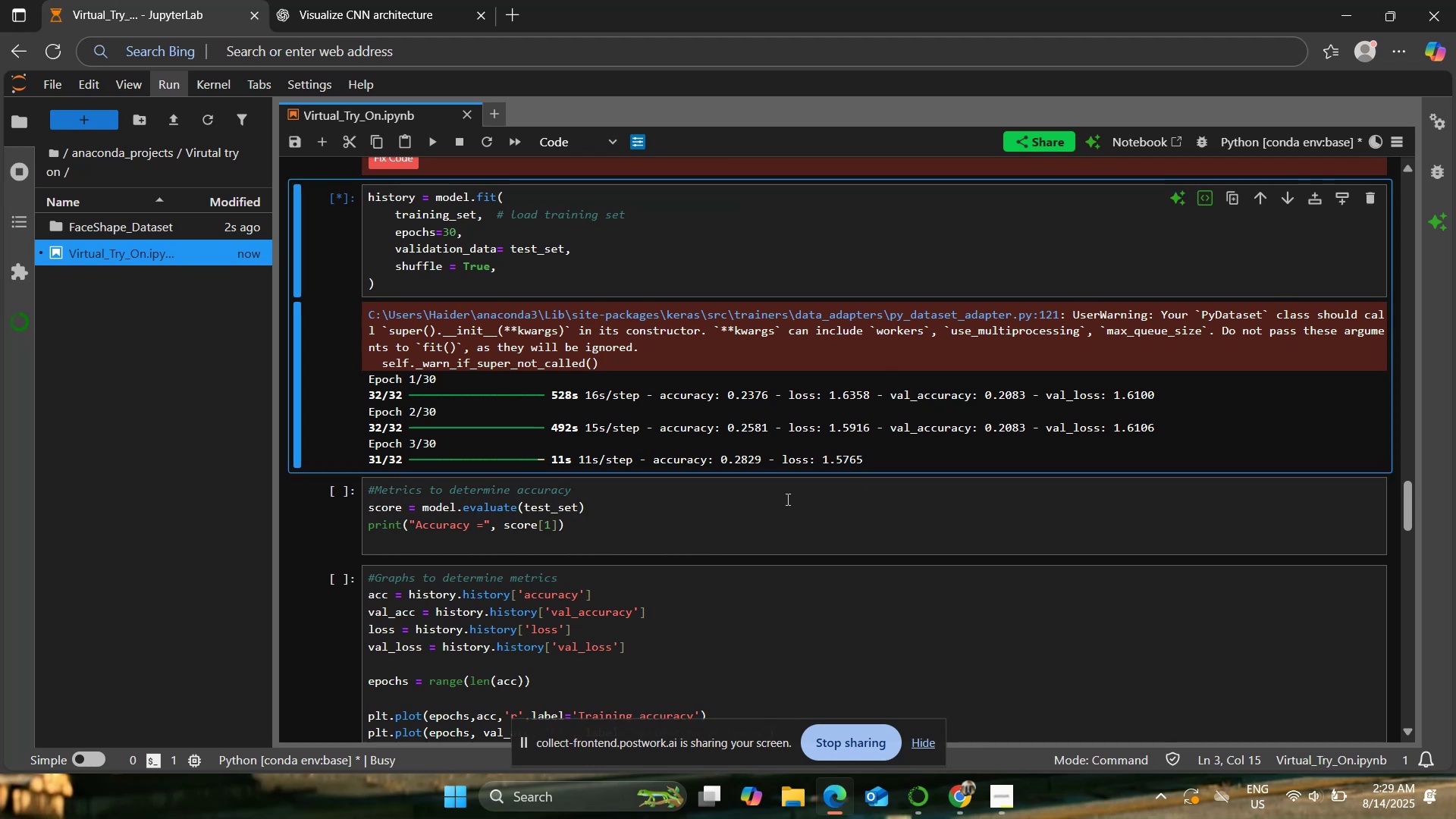 
scroll: coordinate [720, 488], scroll_direction: down, amount: 4.0
 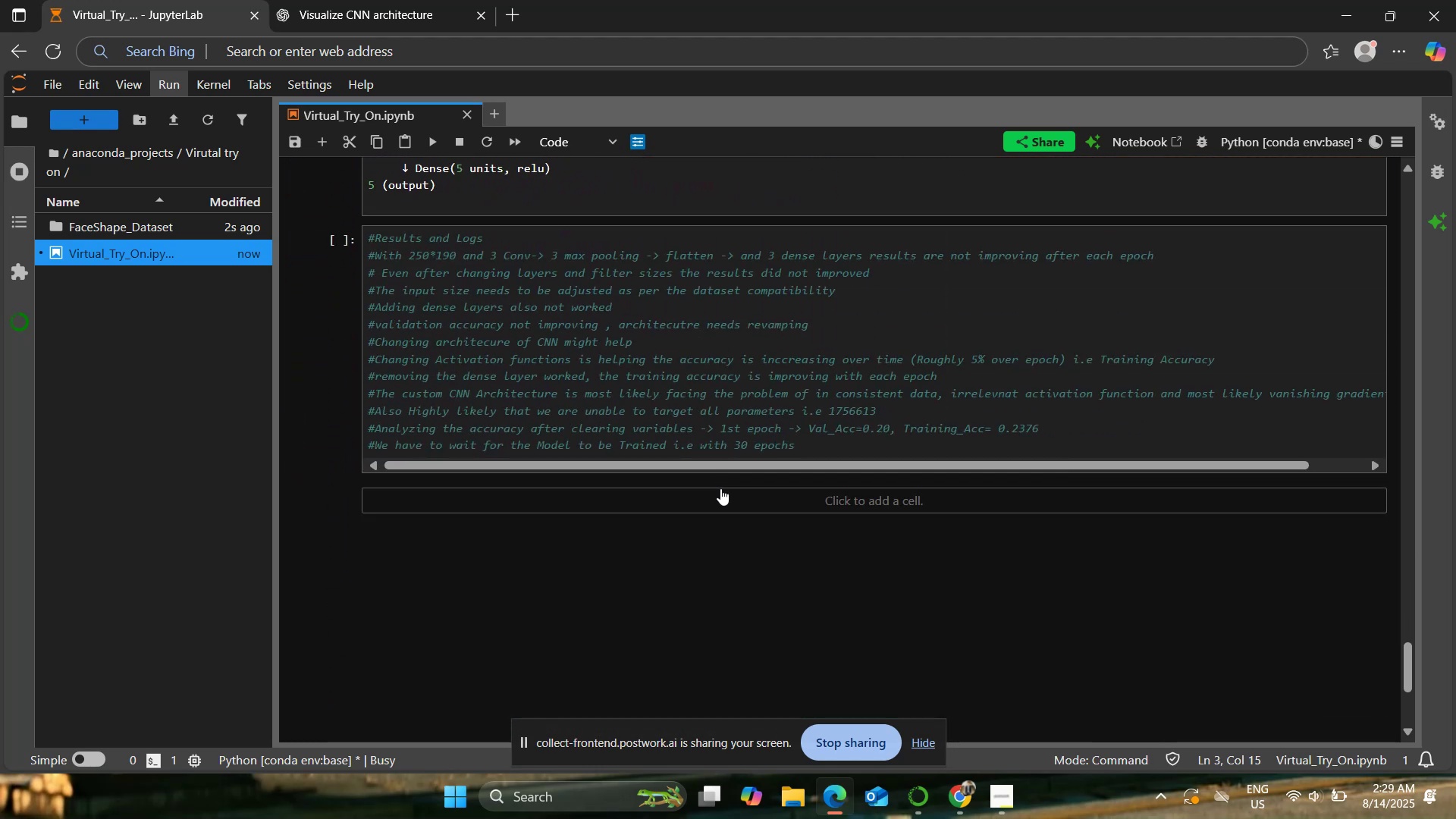 
scroll: coordinate [720, 488], scroll_direction: up, amount: 1.0
 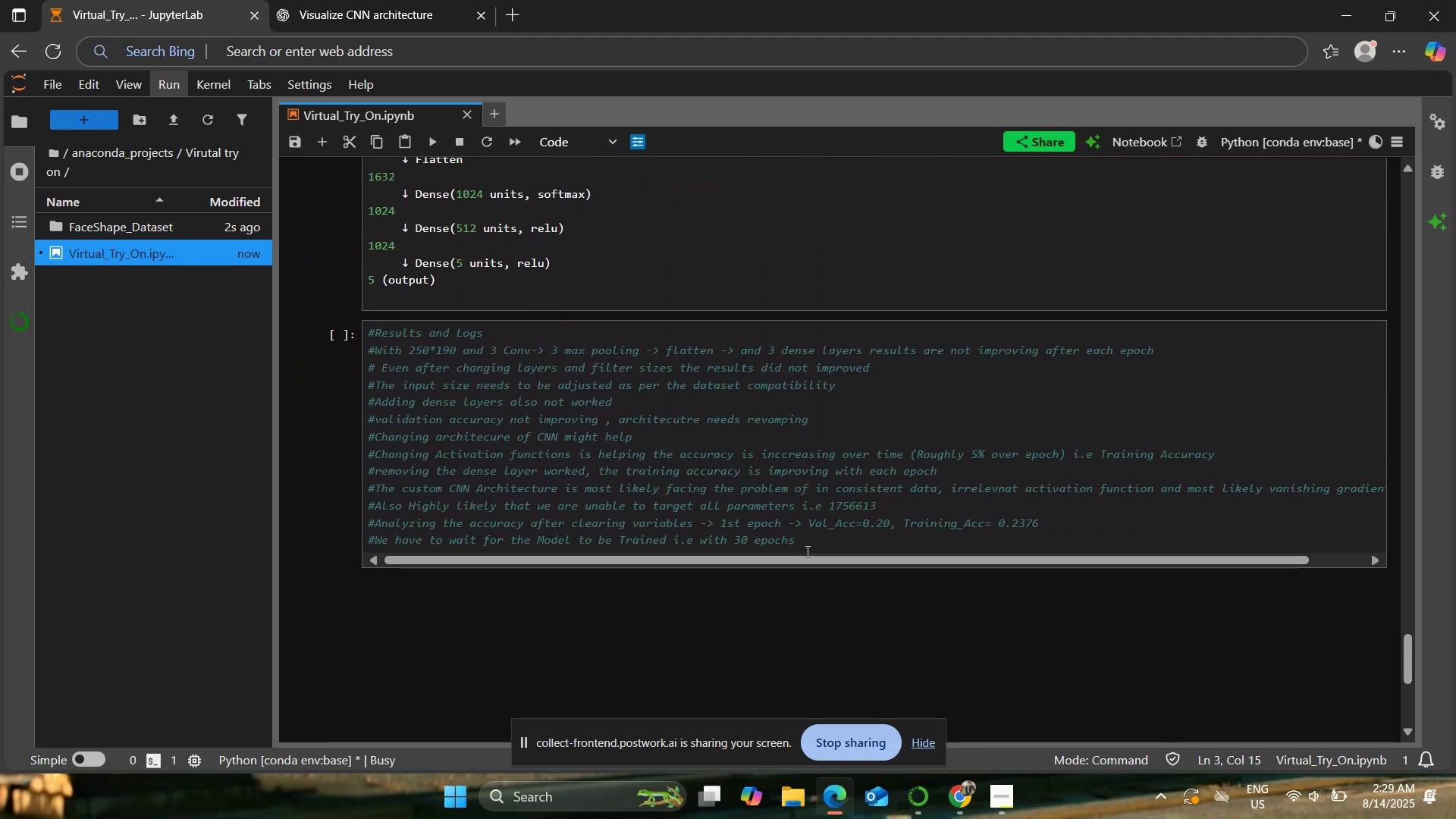 
left_click([802, 543])
 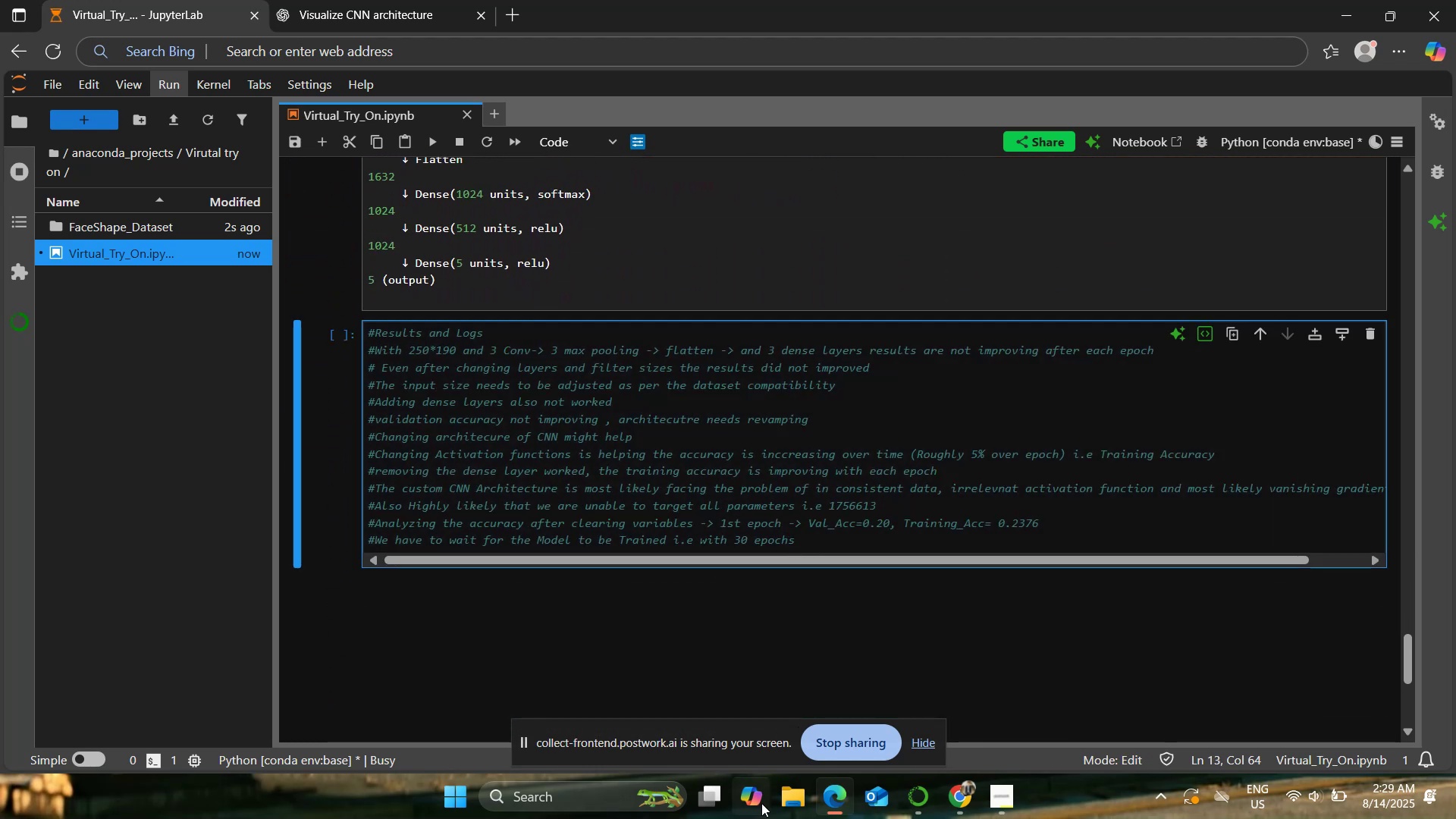 
key(Enter)
 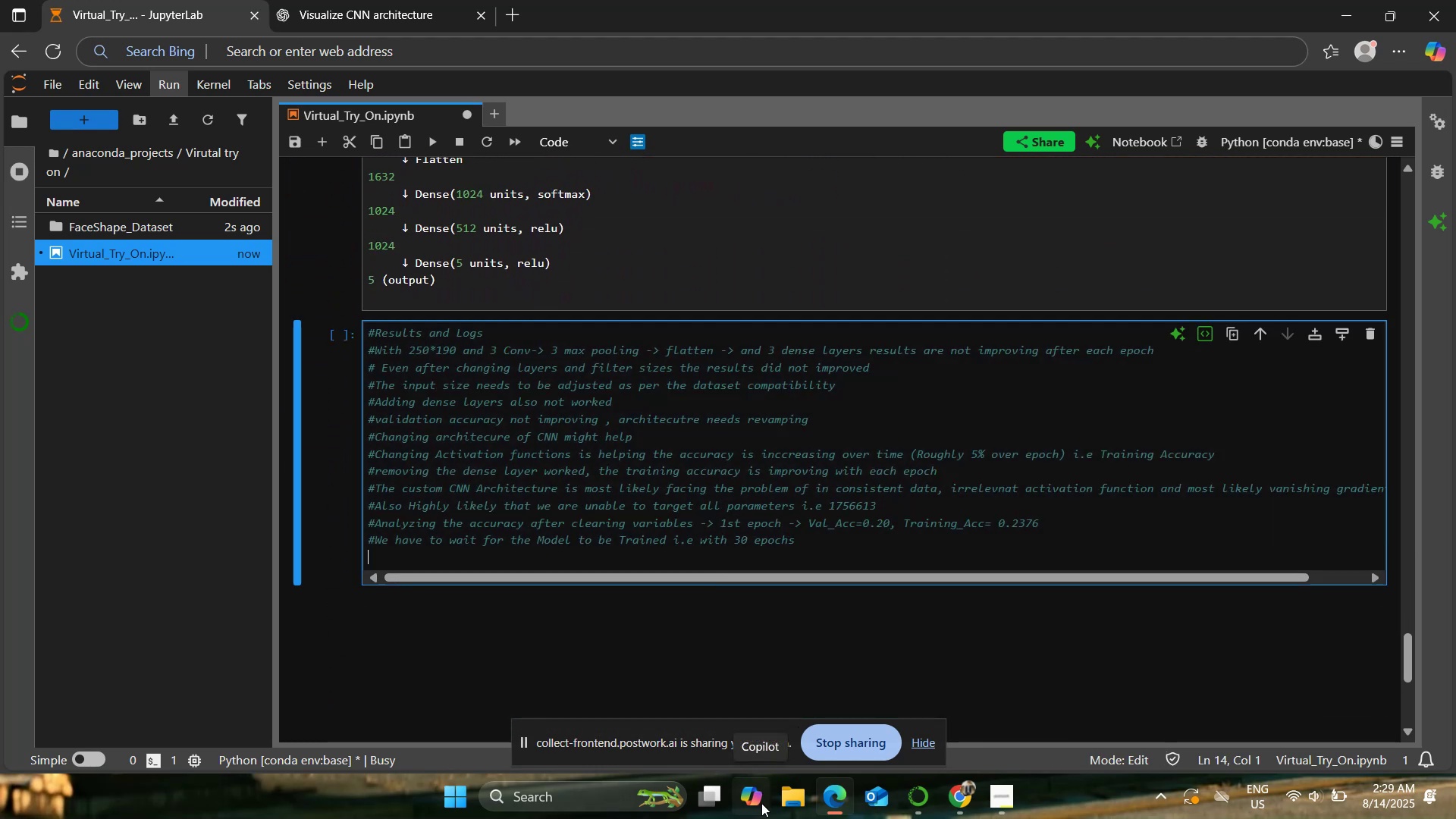 
type($)
key(Backspace)
type(%)
key(Backspace)
type(#w)
key(Backspace)
type(Ei)
key(Backspace)
key(Backspace)
type(With the current Strcutre the models accuracy is improving over time the current strcutre-> )
 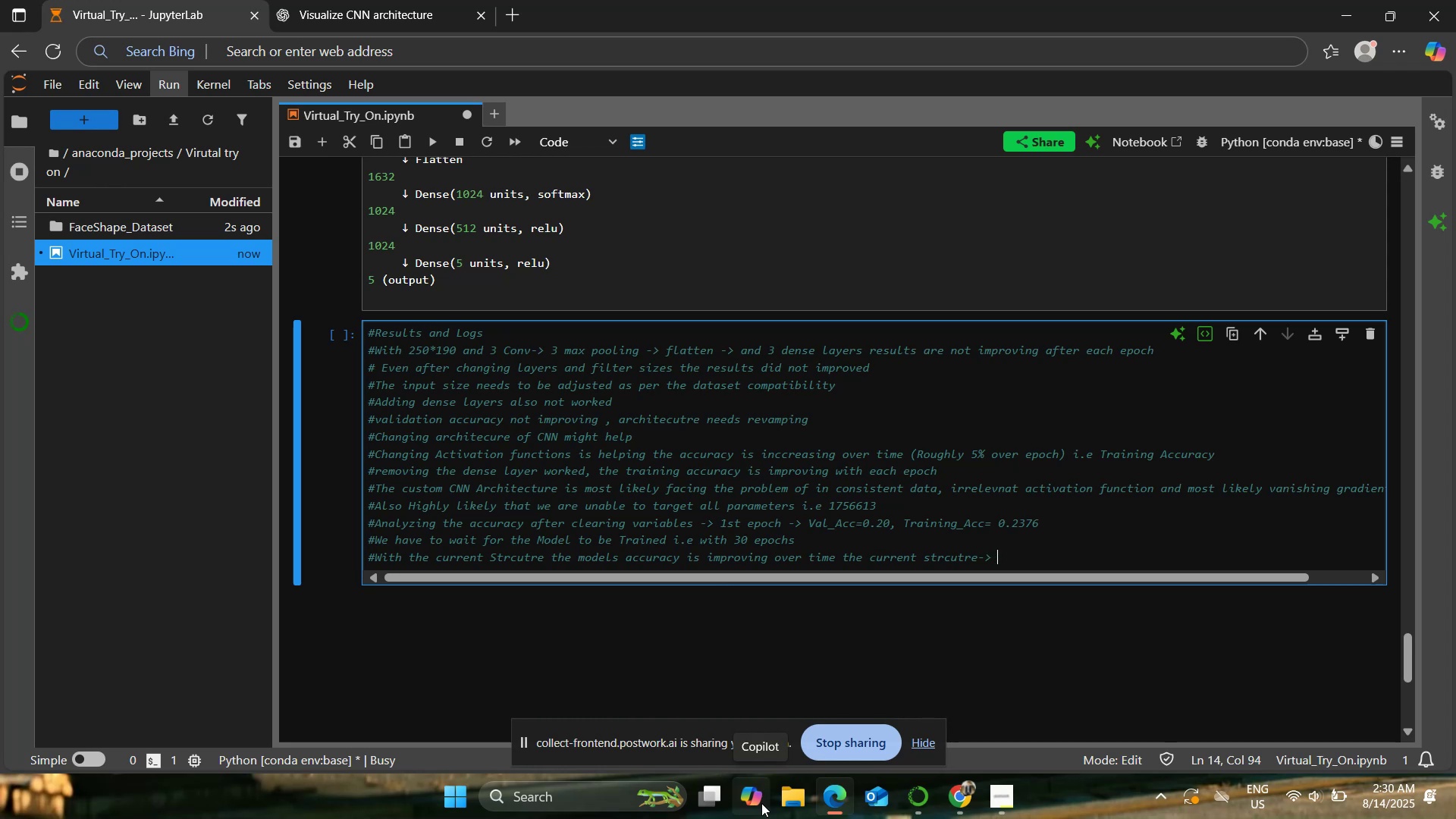 
scroll: coordinate [628, 480], scroll_direction: up, amount: 22.0
 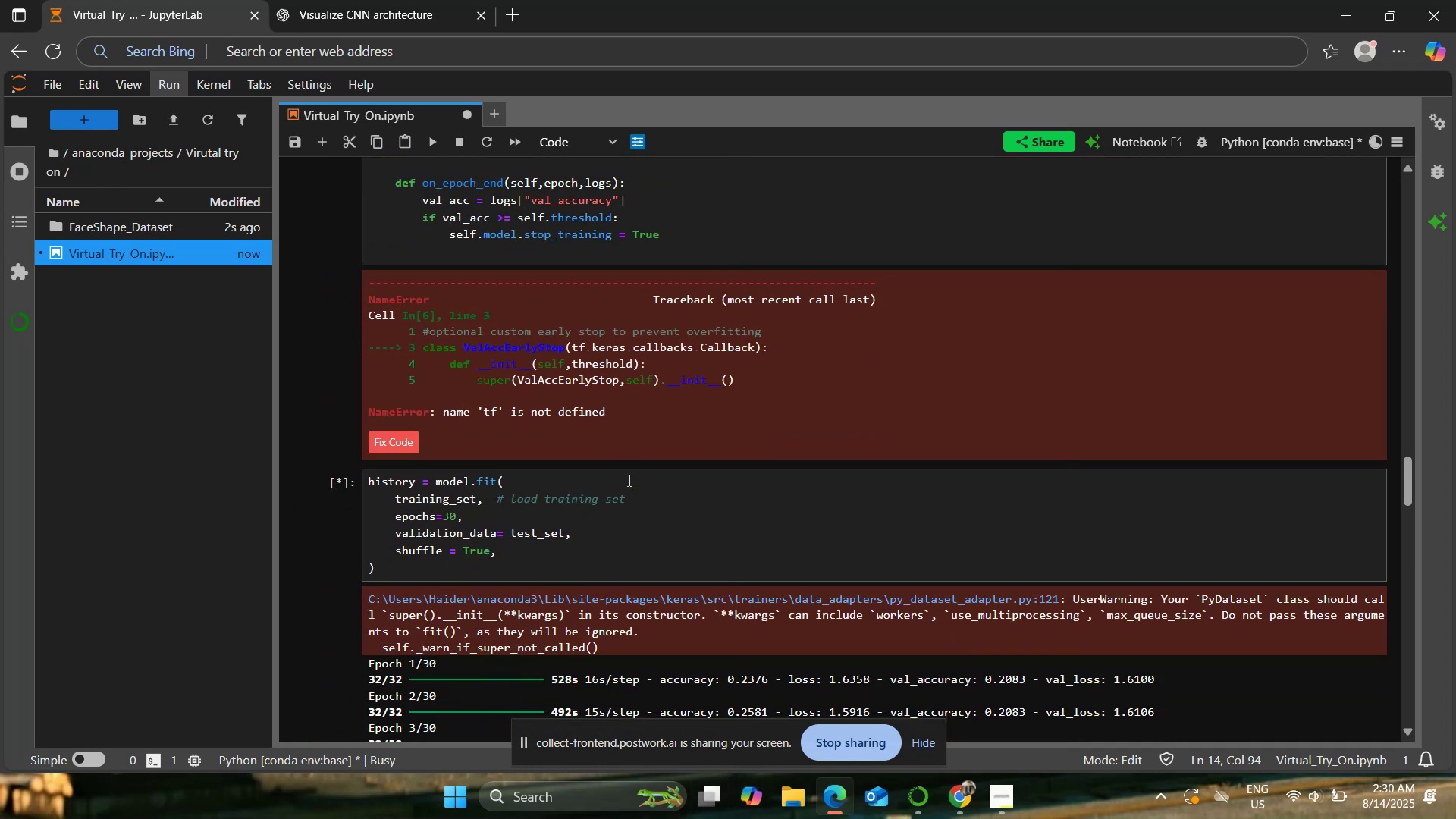 
scroll: coordinate [628, 480], scroll_direction: down, amount: 2.0
 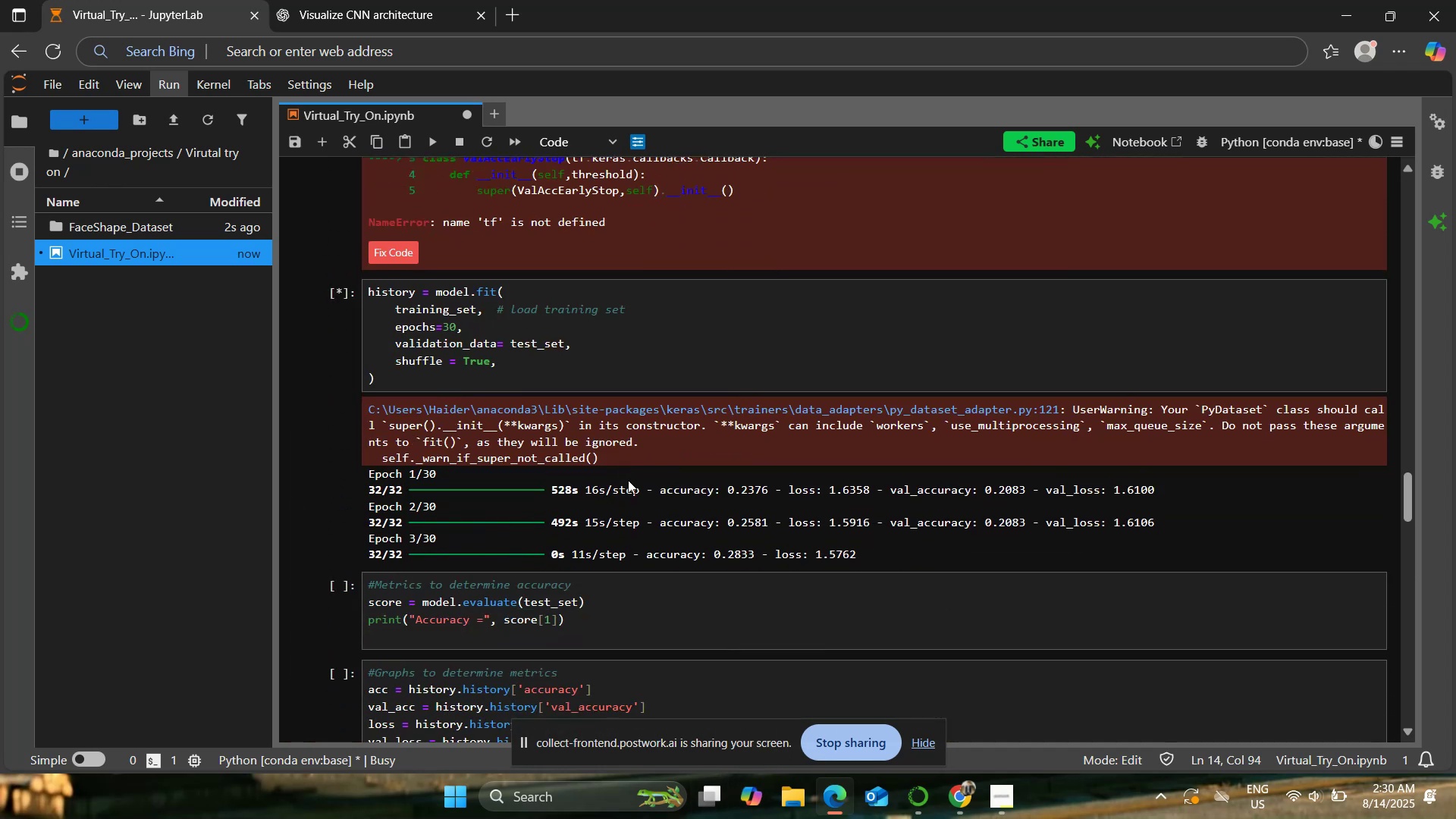 
scroll: coordinate [629, 480], scroll_direction: up, amount: 19.0
 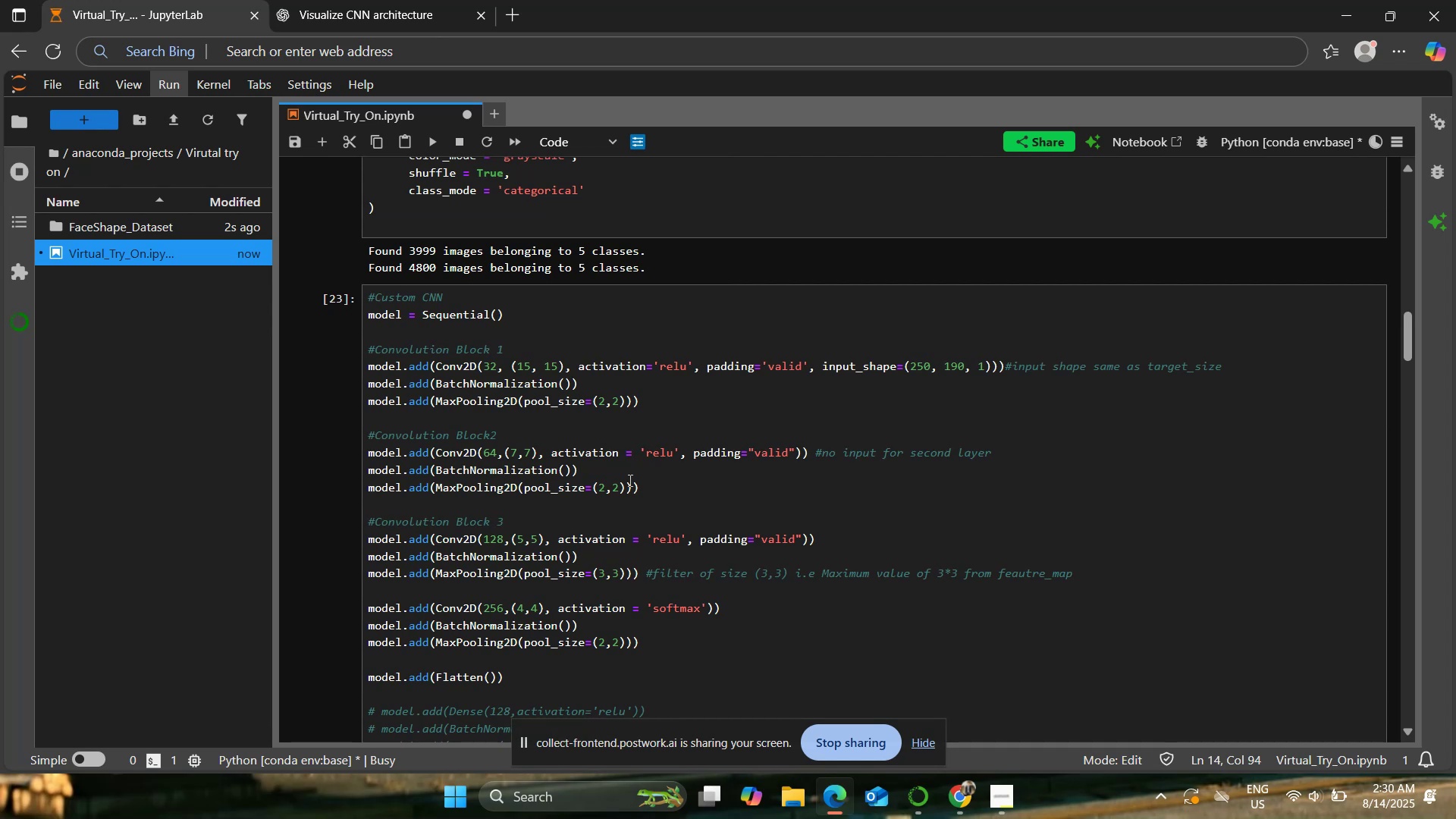 
wait(11.66)
 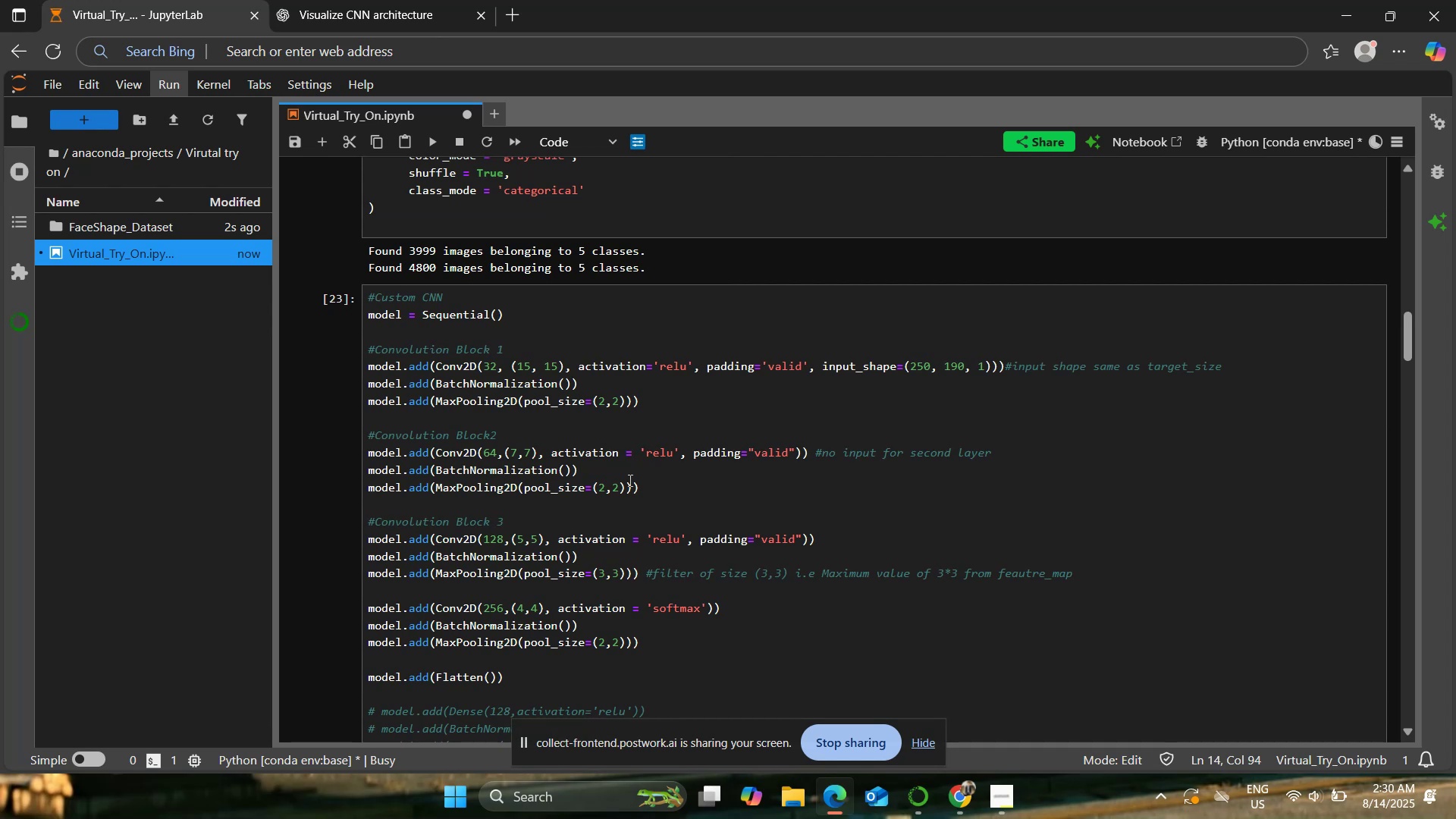 
scroll: coordinate [629, 480], scroll_direction: down, amount: 1.0
 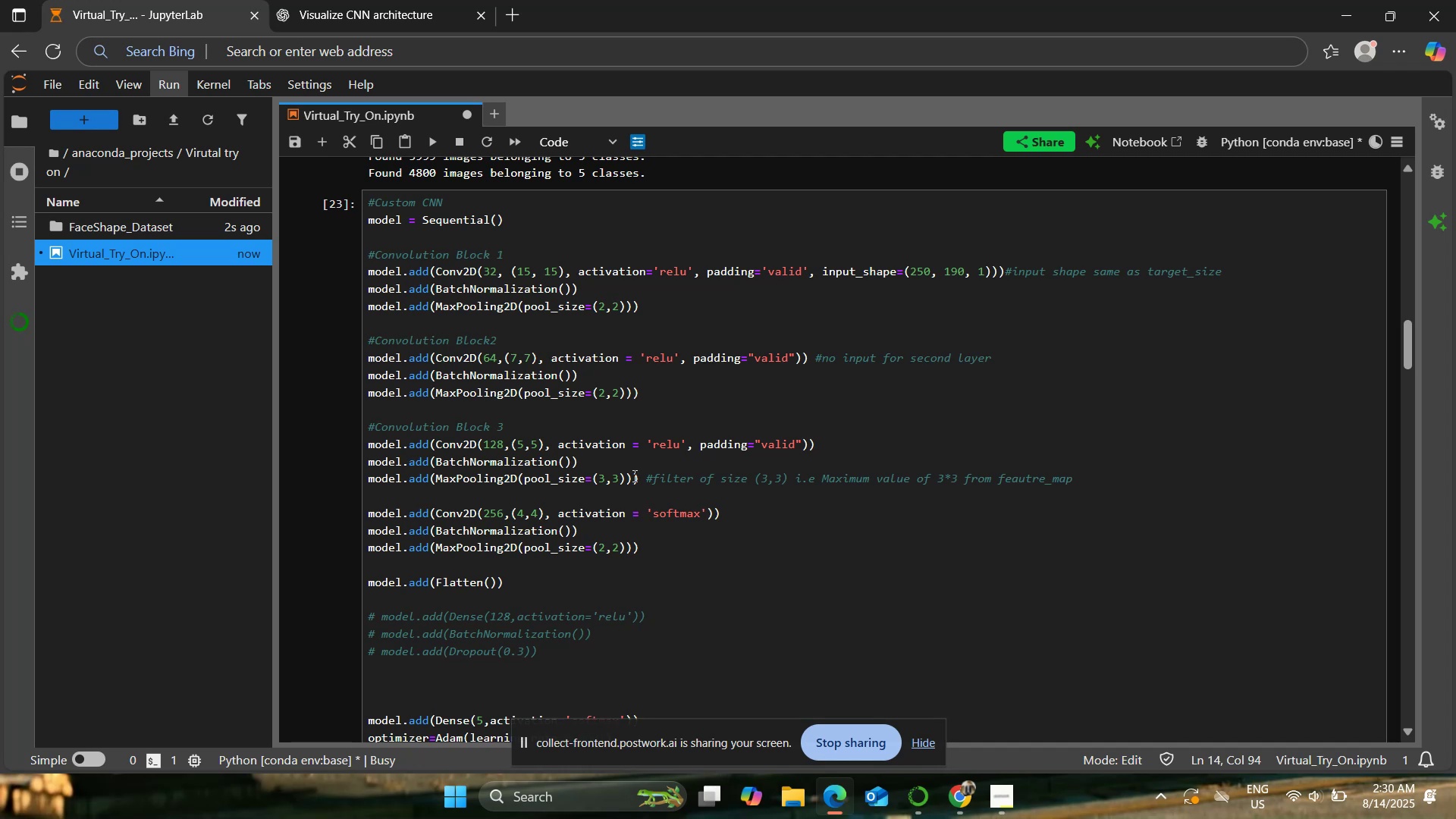 
wait(7.26)
 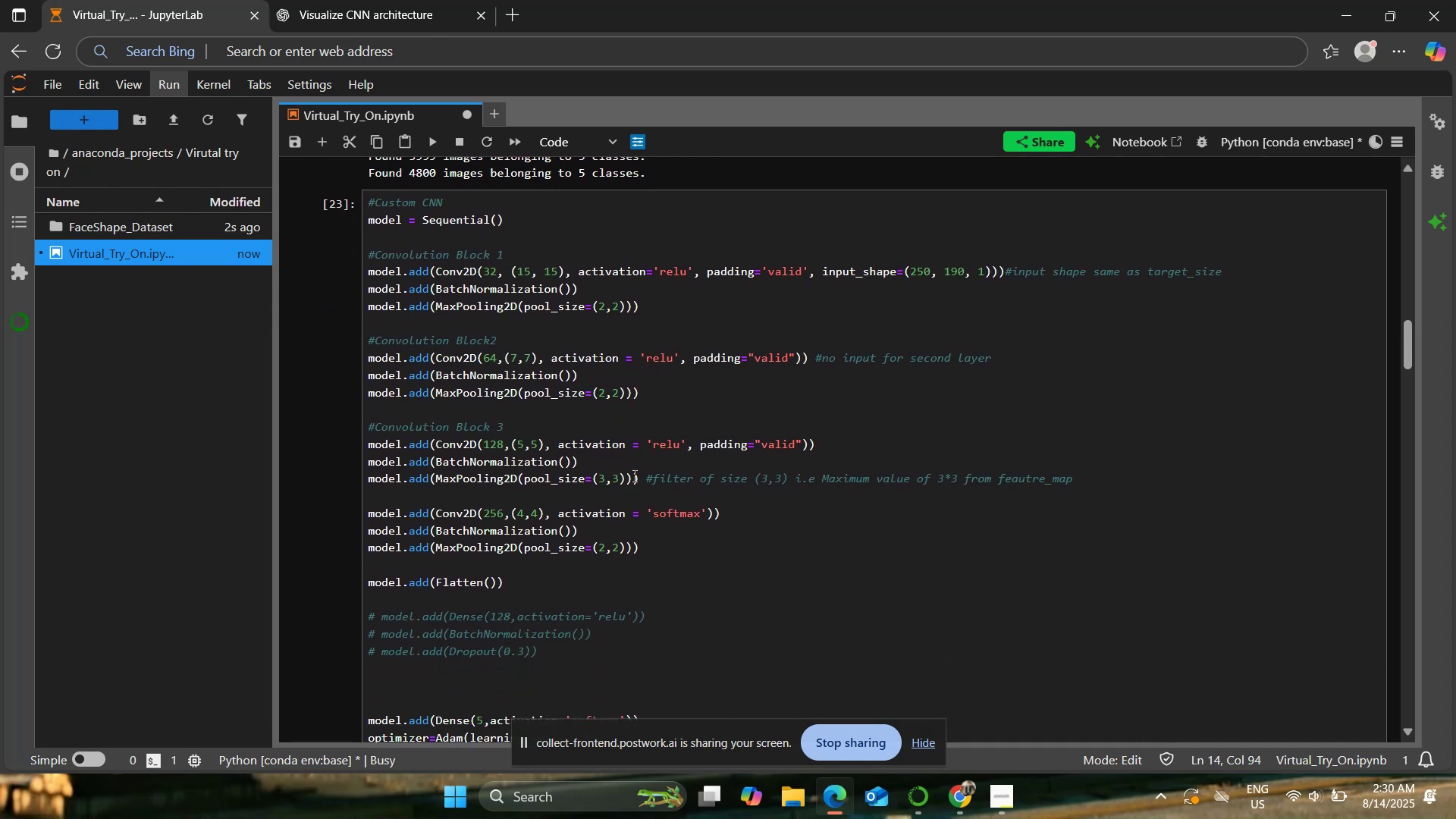 
scroll: coordinate [640, 466], scroll_direction: down, amount: 41.0
 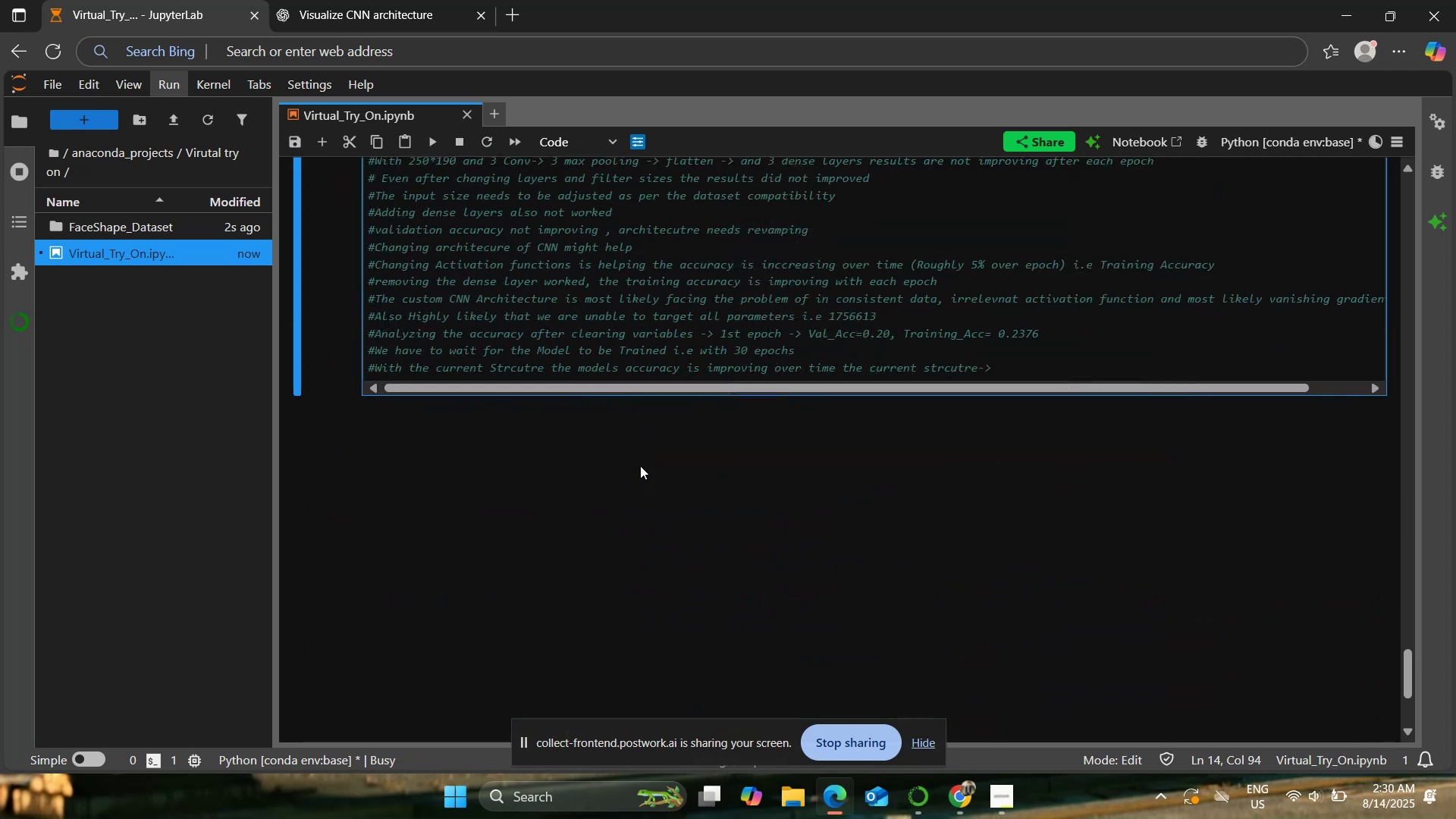 
scroll: coordinate [640, 466], scroll_direction: up, amount: 1.0
 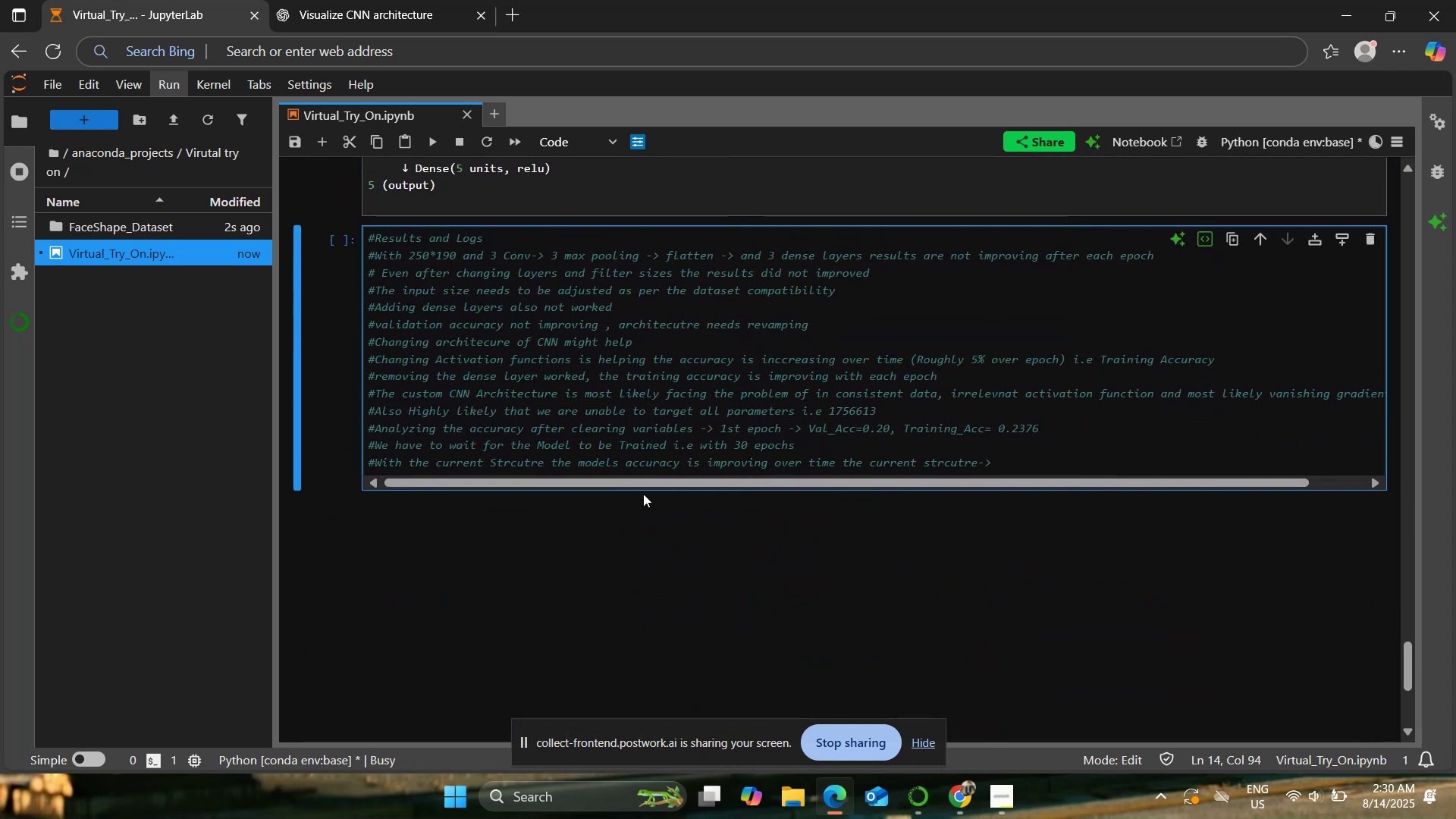 
type(3 Convil)
key(Backspace)
key(Backspace)
type(oluto)
key(Backspace)
type(ional layers with max pooil)
key(Backspace)
key(Backspace)
type(lu)
key(Backspace)
type(if)
key(Backspace)
type(ngs, )
 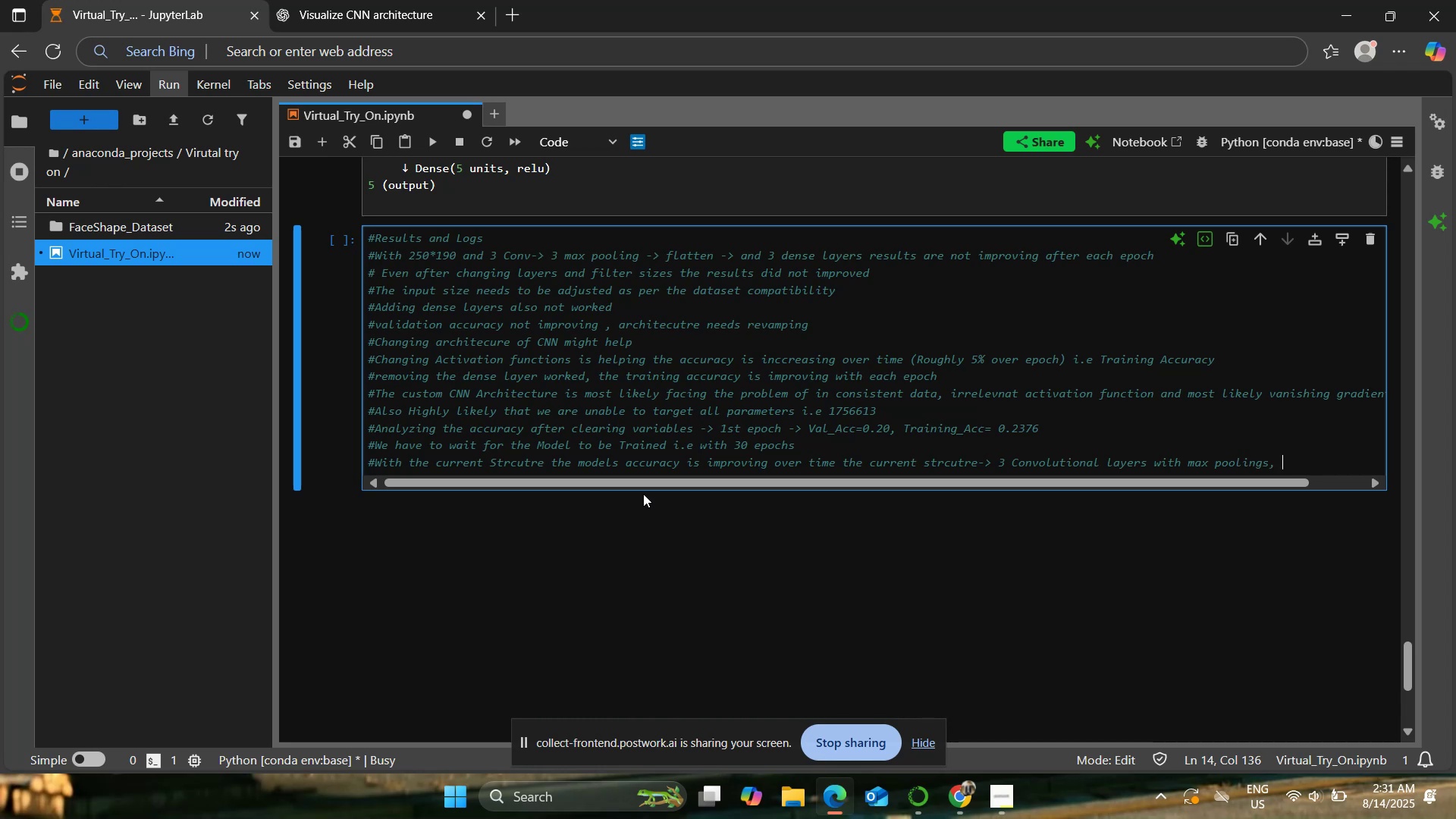 
type(1 deep layer, flat)
key(Backspace)
key(Backspace)
key(Backspace)
key(Backspace)
key(Backspace)
key(Backspace)
type( 0)
key(Backspace)
type(-> flatten)
 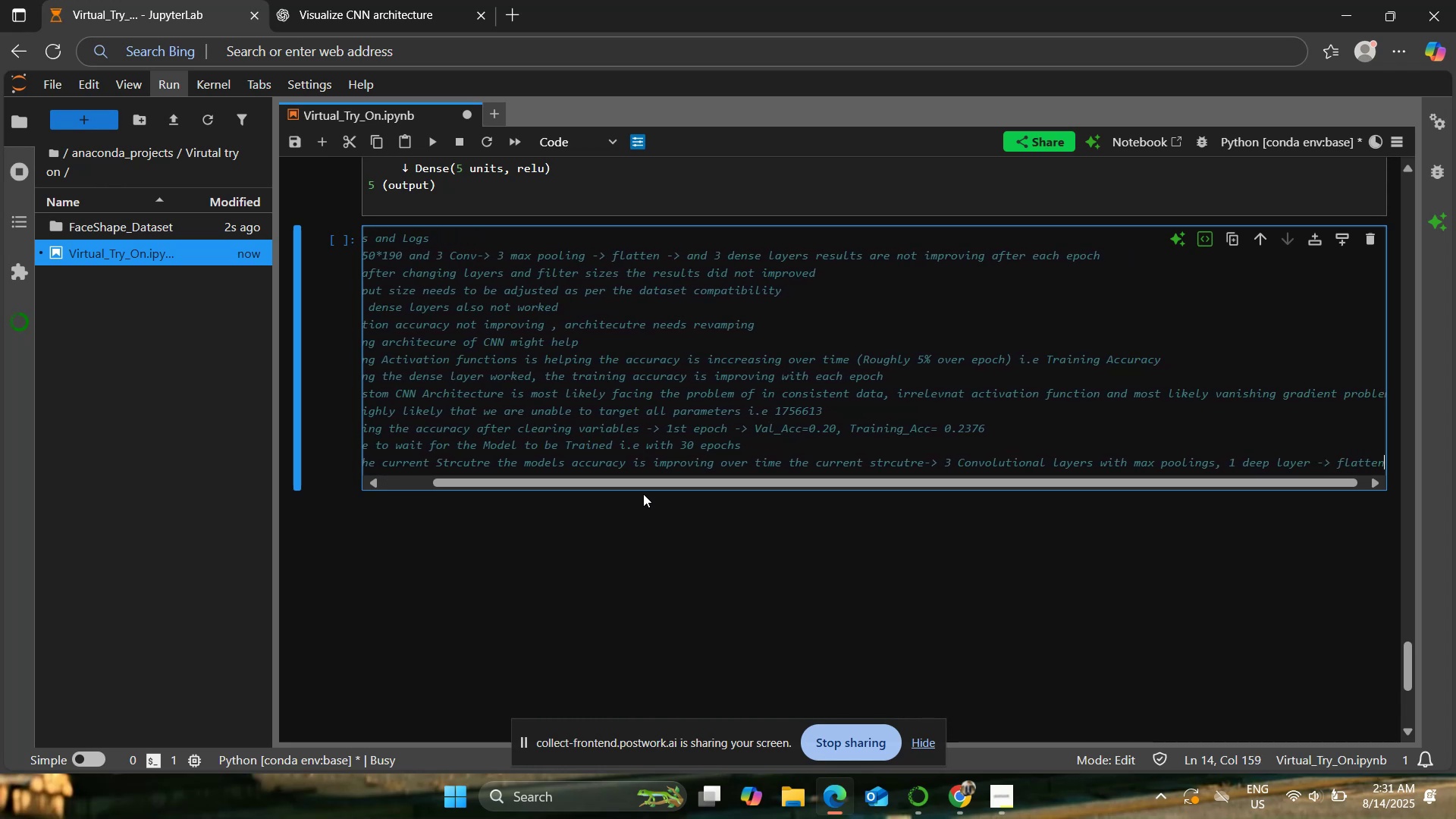 
scroll: coordinate [497, 526], scroll_direction: up, amount: 13.0
 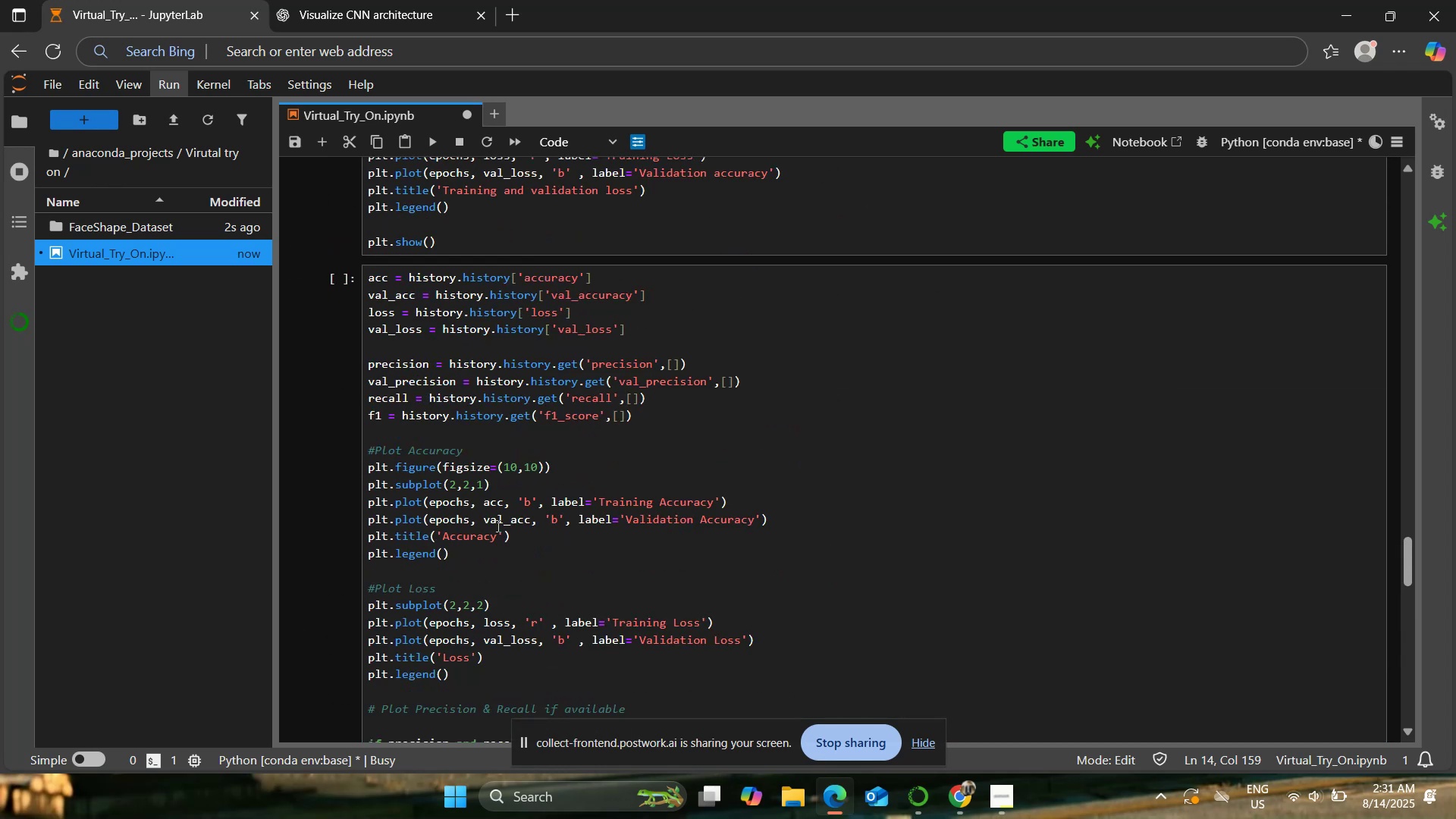 
scroll: coordinate [497, 526], scroll_direction: down, amount: 11.0
 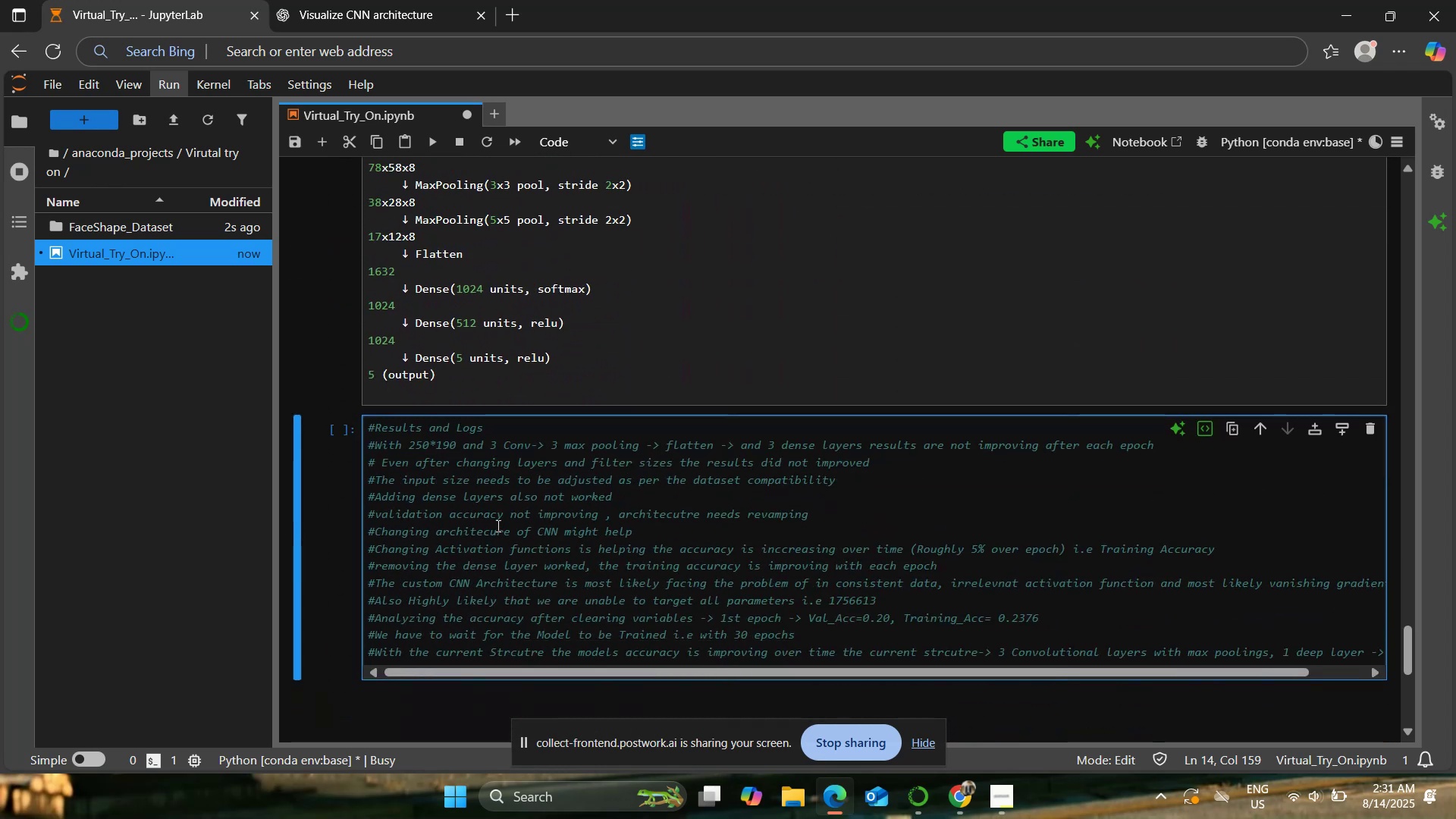 
scroll: coordinate [497, 526], scroll_direction: up, amount: 18.0
 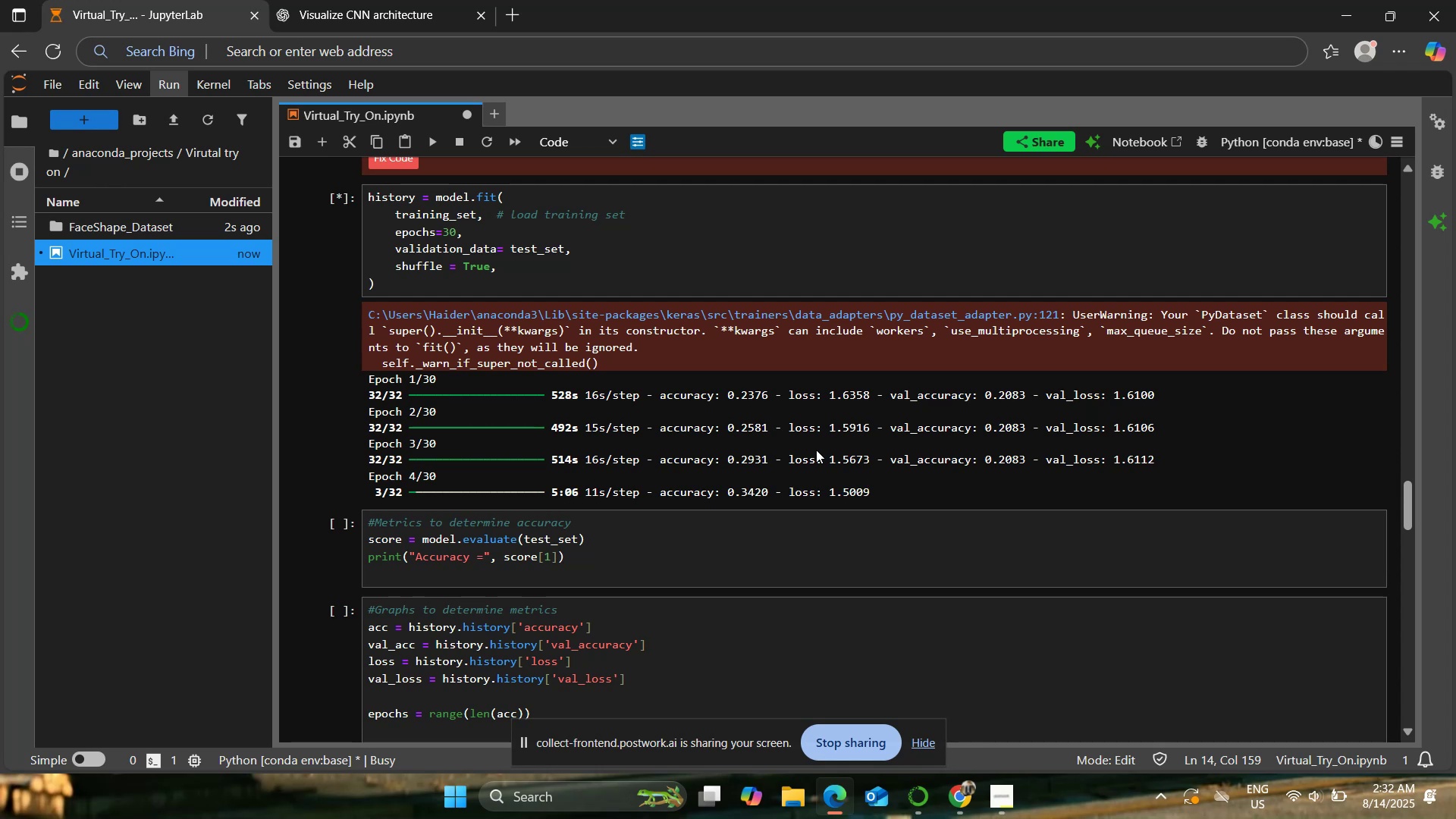 
wait(75.1)
 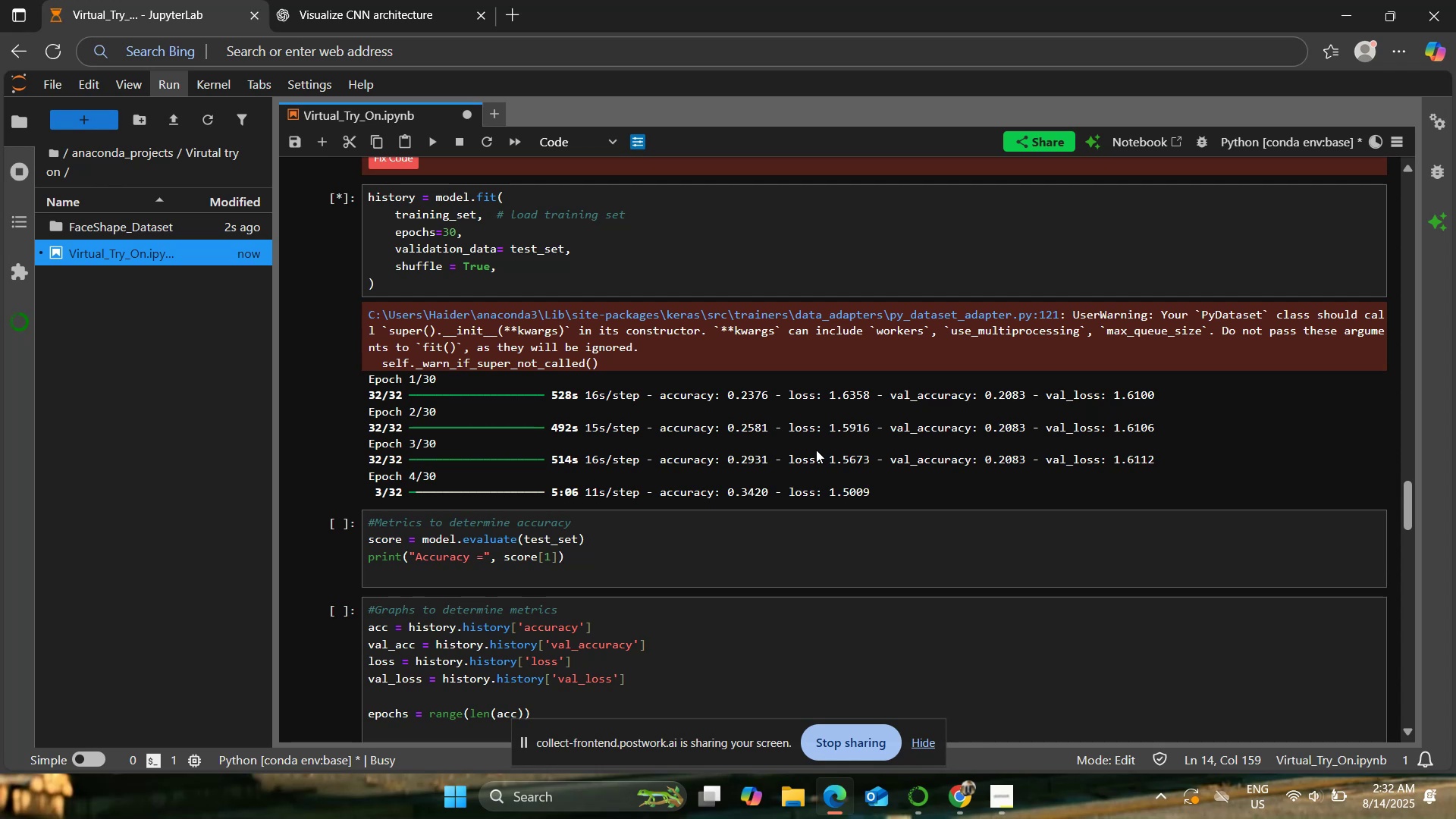 
scroll: coordinate [757, 444], scroll_direction: down, amount: 1.0
 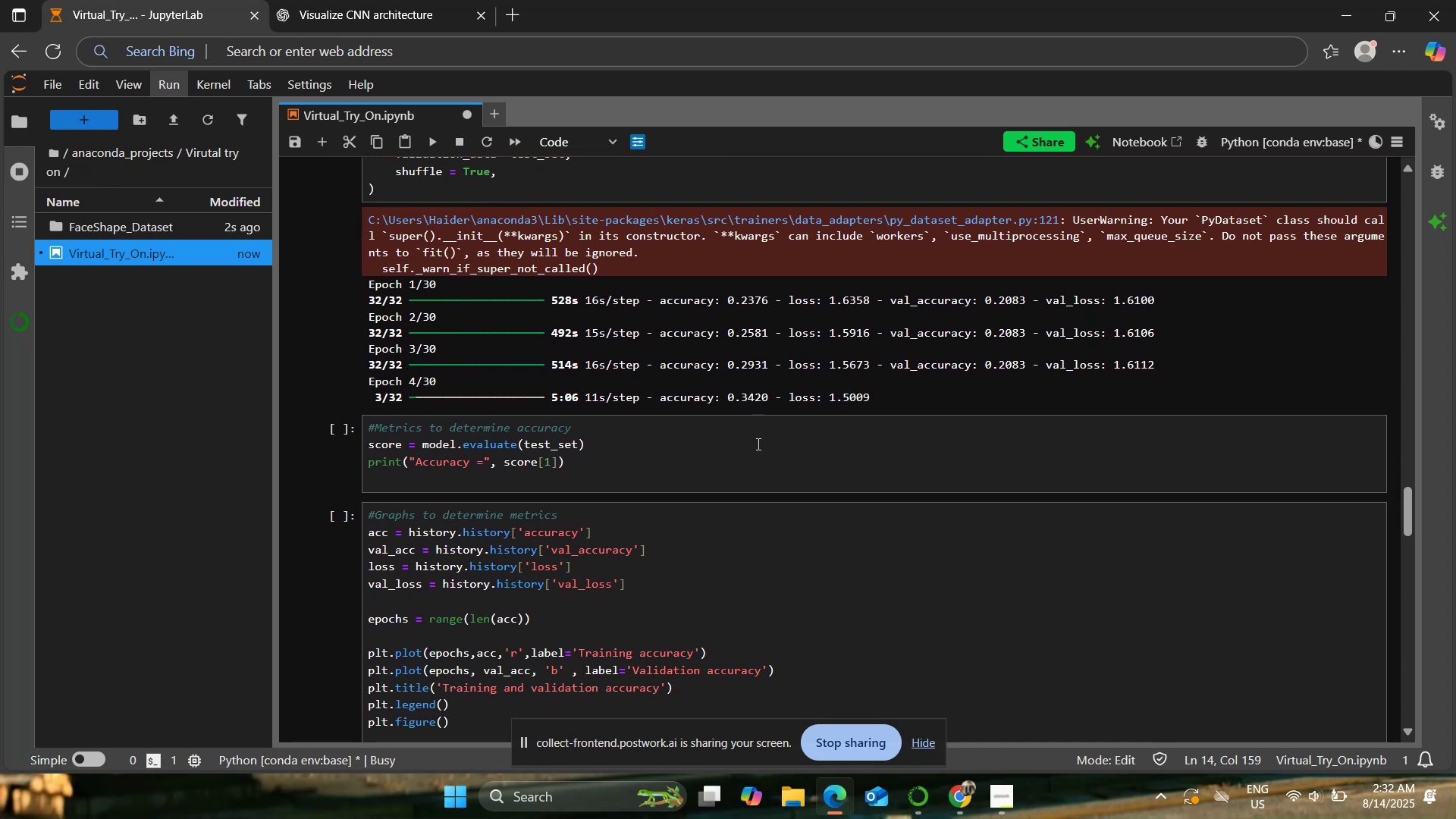 
scroll: coordinate [757, 444], scroll_direction: up, amount: 1.0
 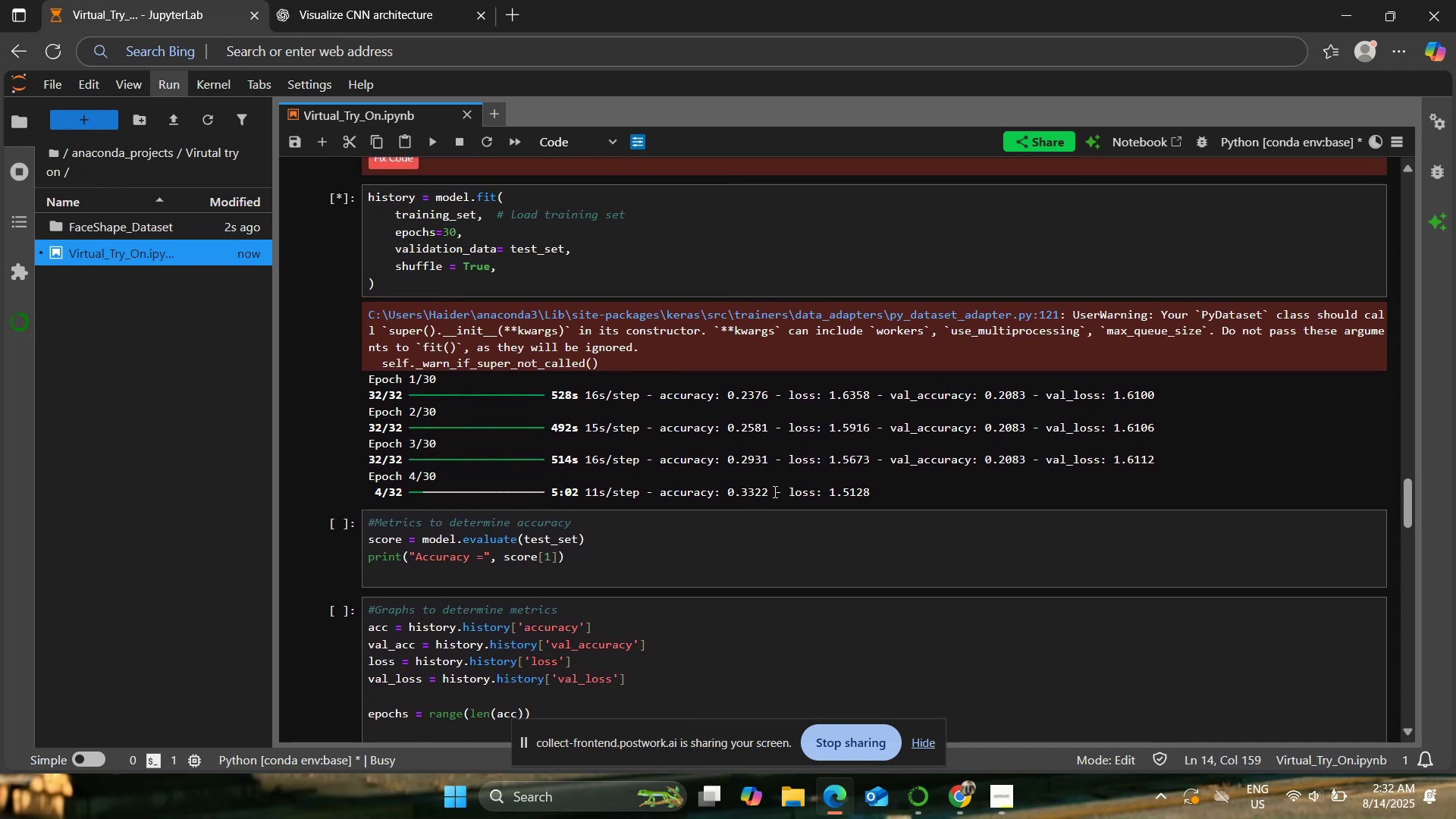 
wait(6.22)
 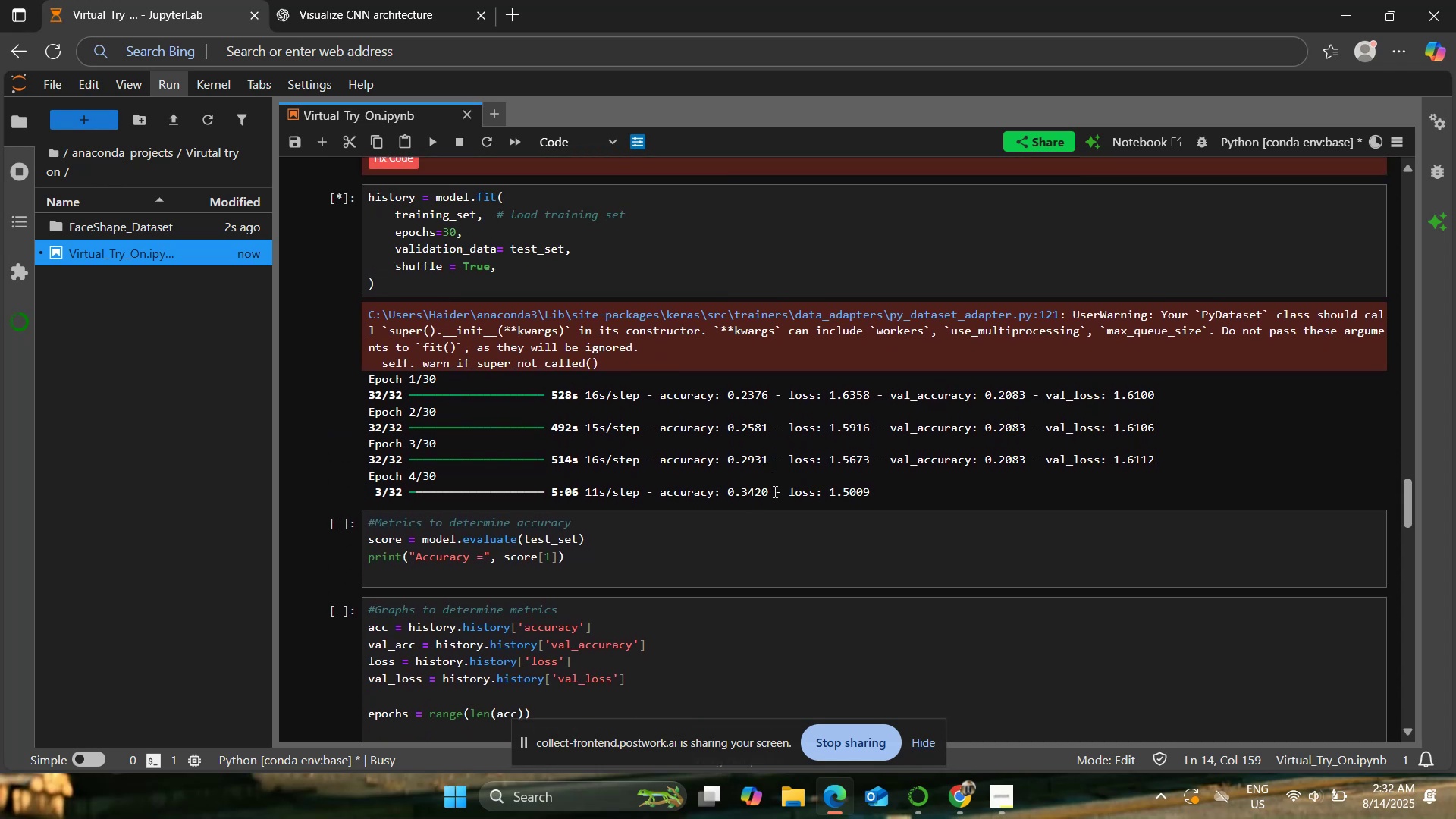 
left_click([767, 475])
 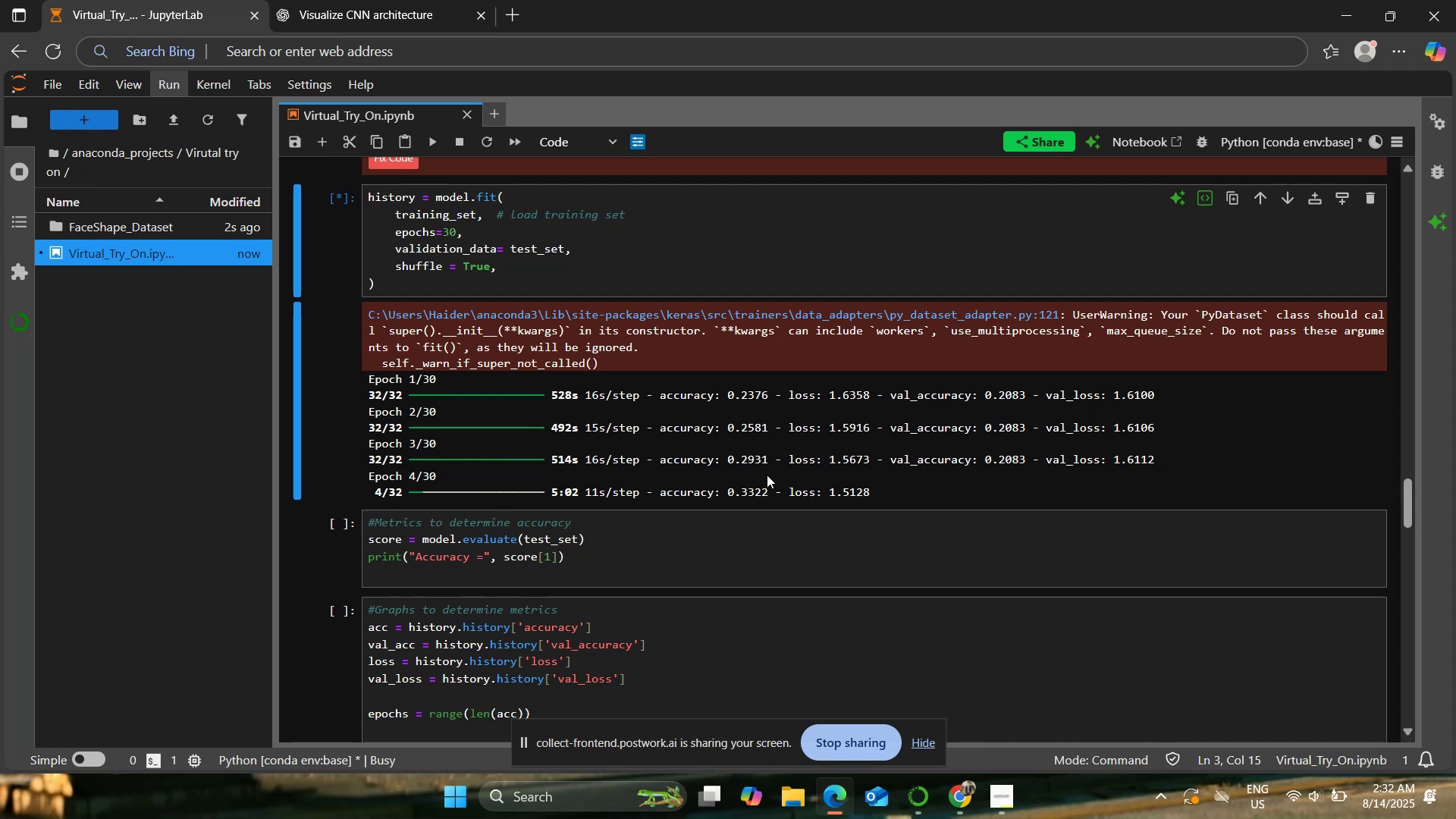 
scroll: coordinate [767, 475], scroll_direction: up, amount: 1.0
 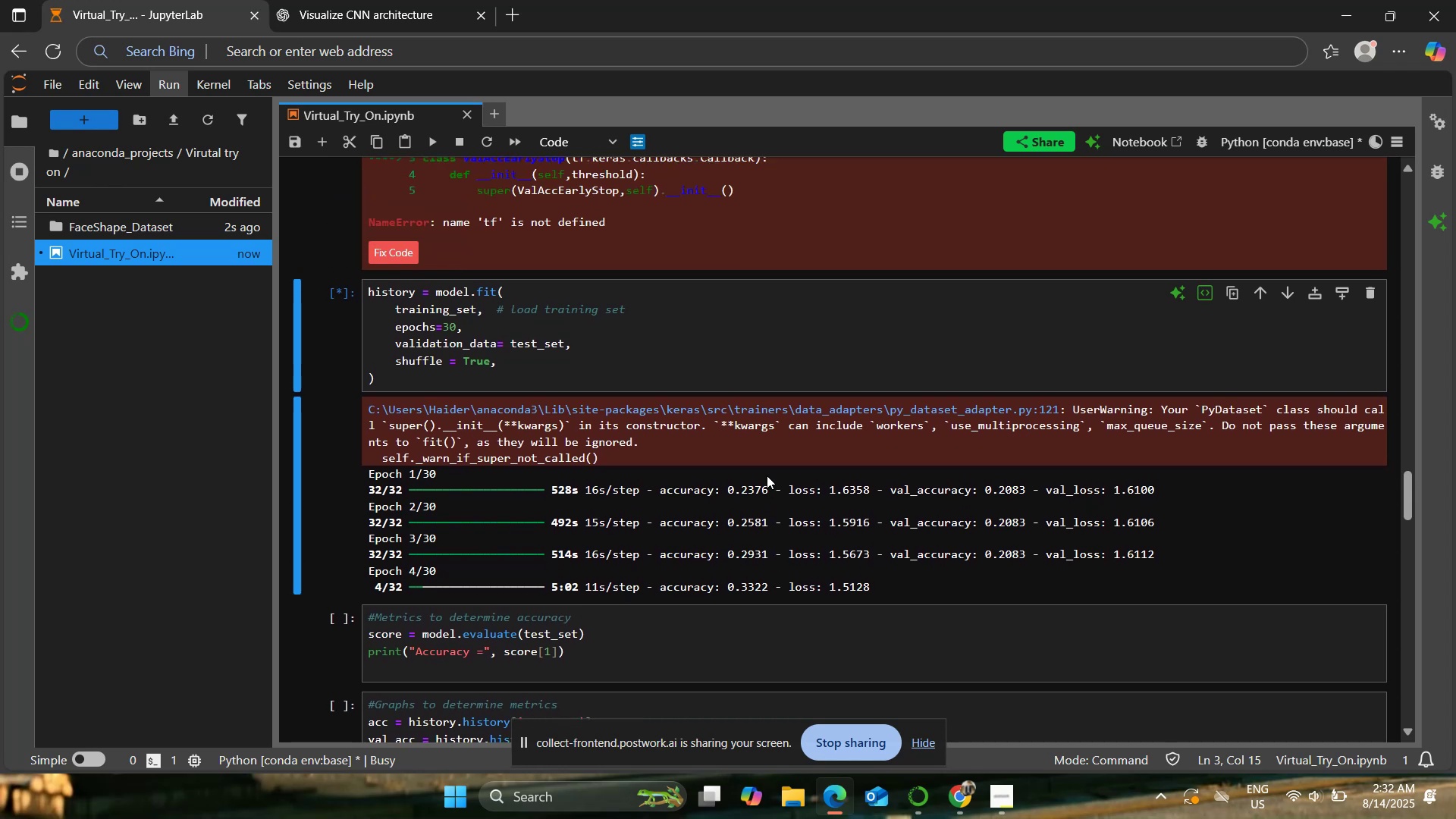 
scroll: coordinate [767, 475], scroll_direction: down, amount: 1.0
 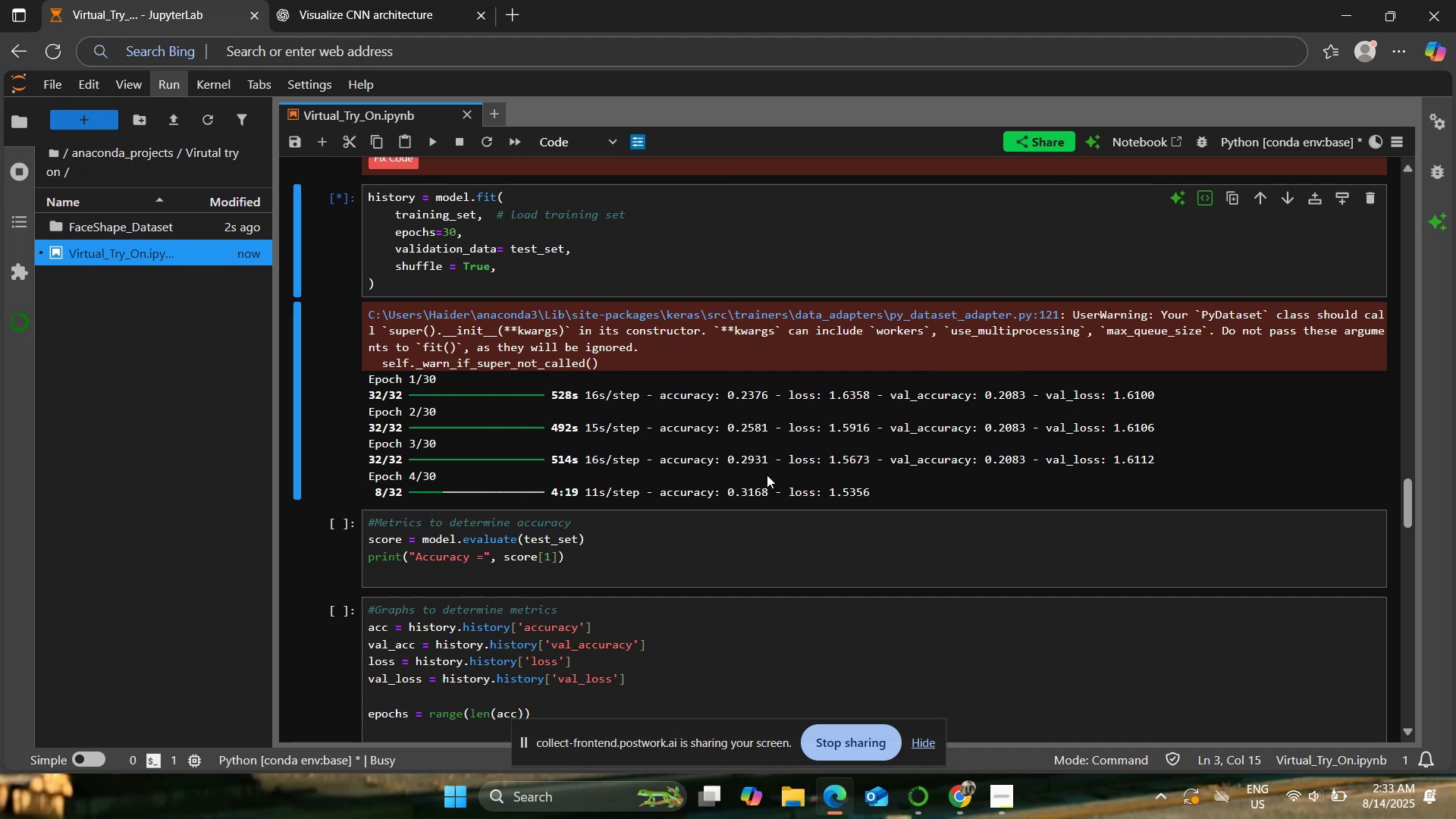 
wait(48.78)
 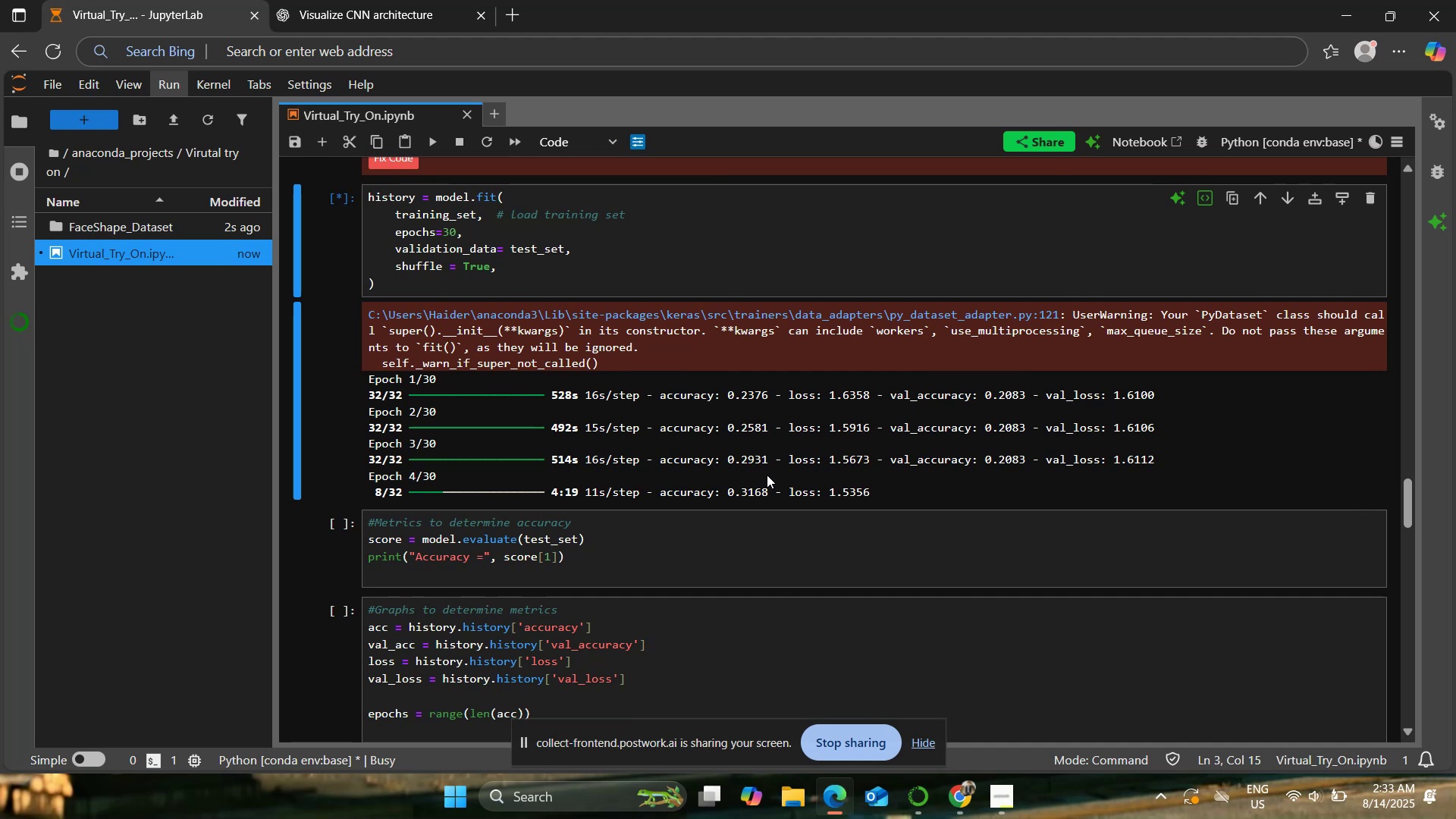 
scroll: coordinate [748, 449], scroll_direction: up, amount: 1.0
 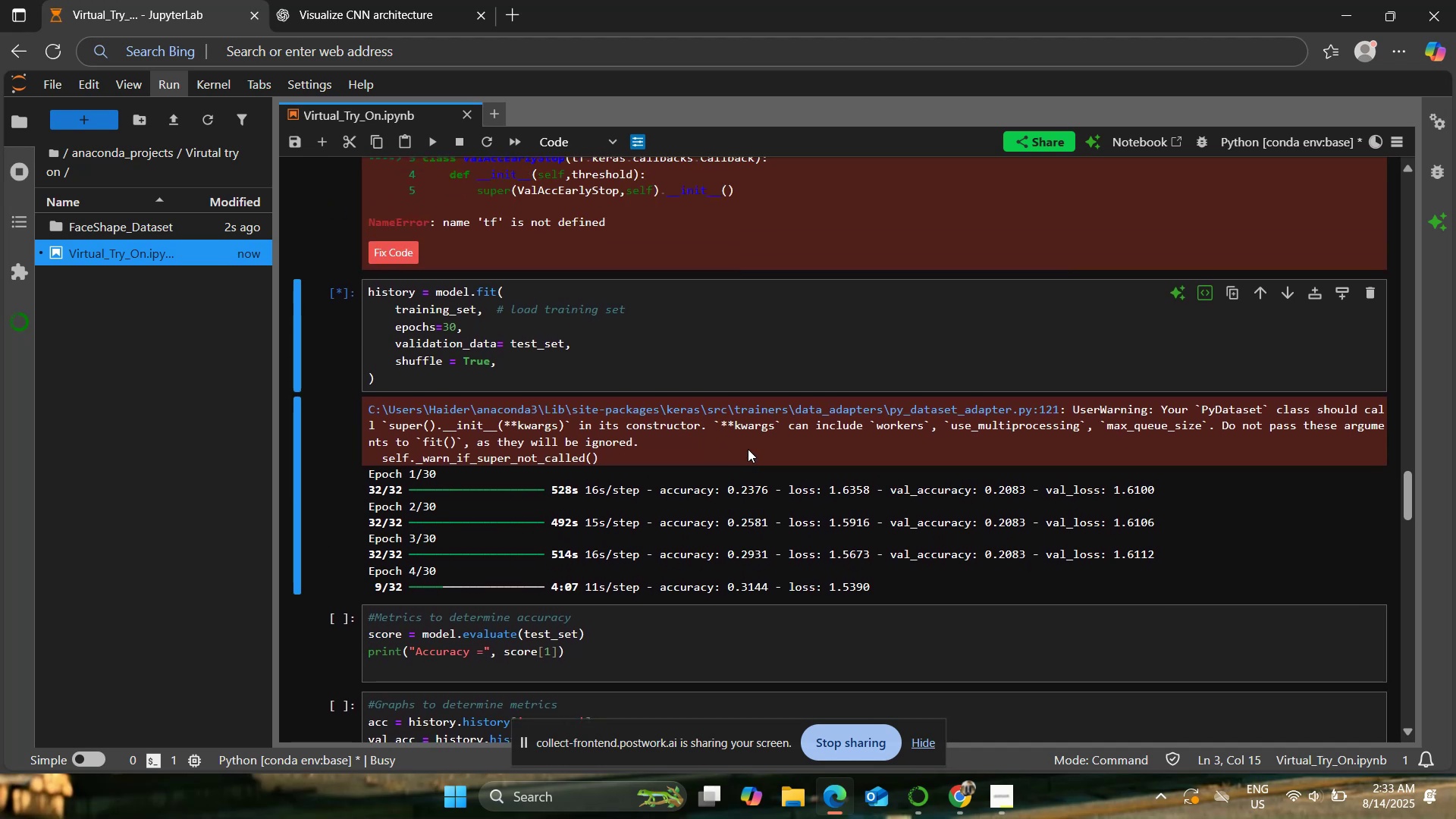 
scroll: coordinate [748, 449], scroll_direction: down, amount: 1.0
 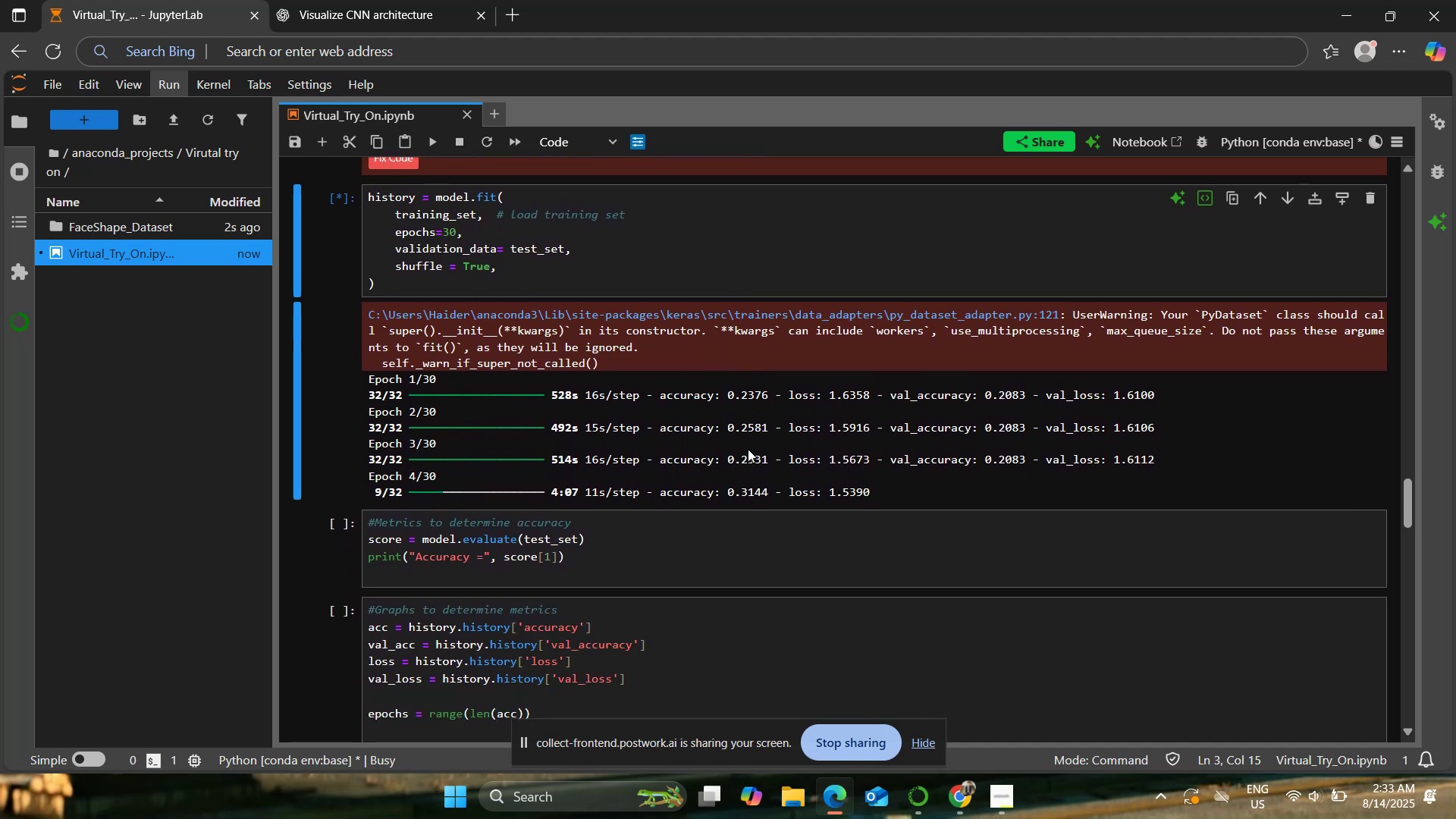 
wait(9.12)
 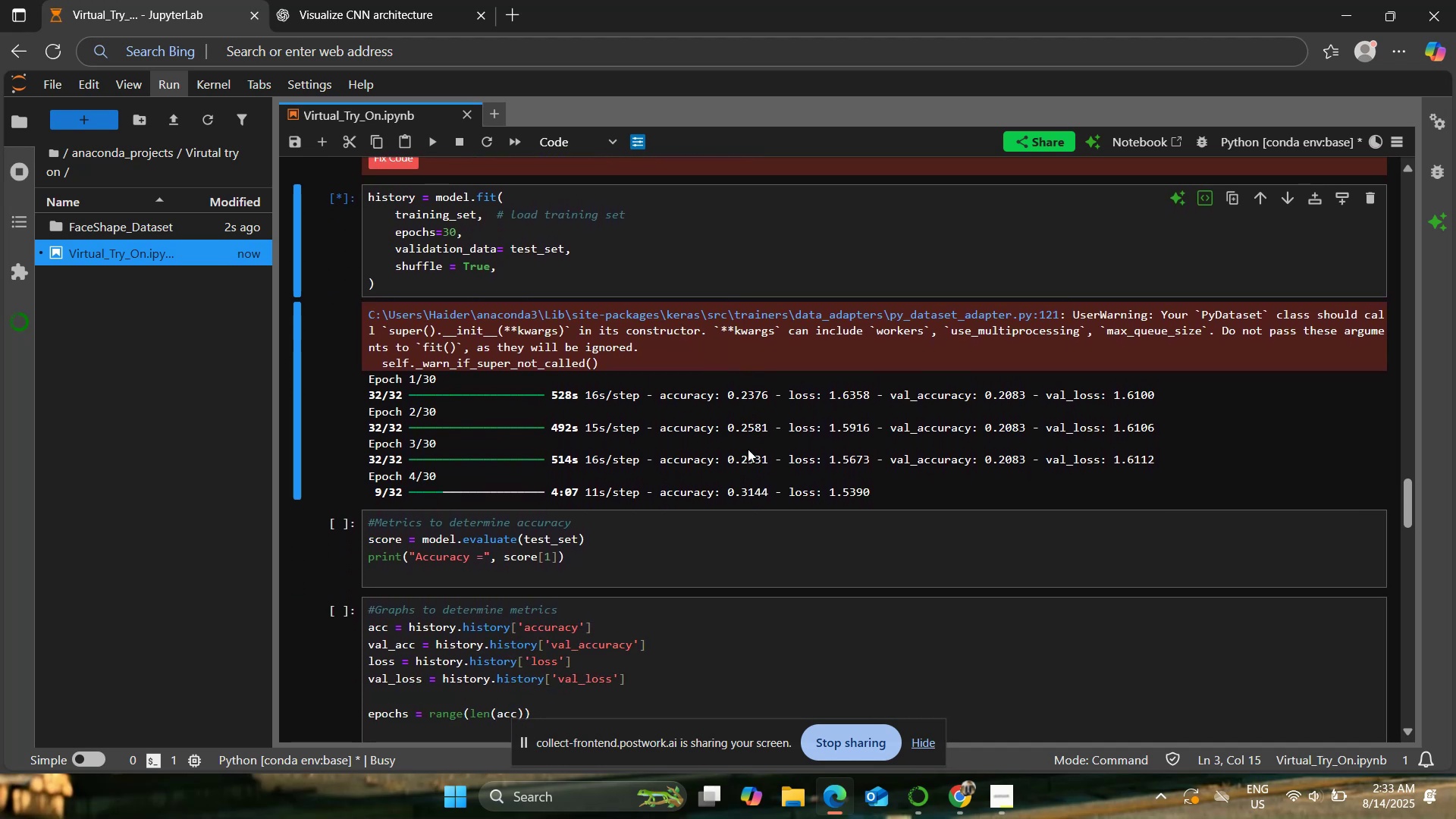 
scroll: coordinate [752, 448], scroll_direction: up, amount: 1.0
 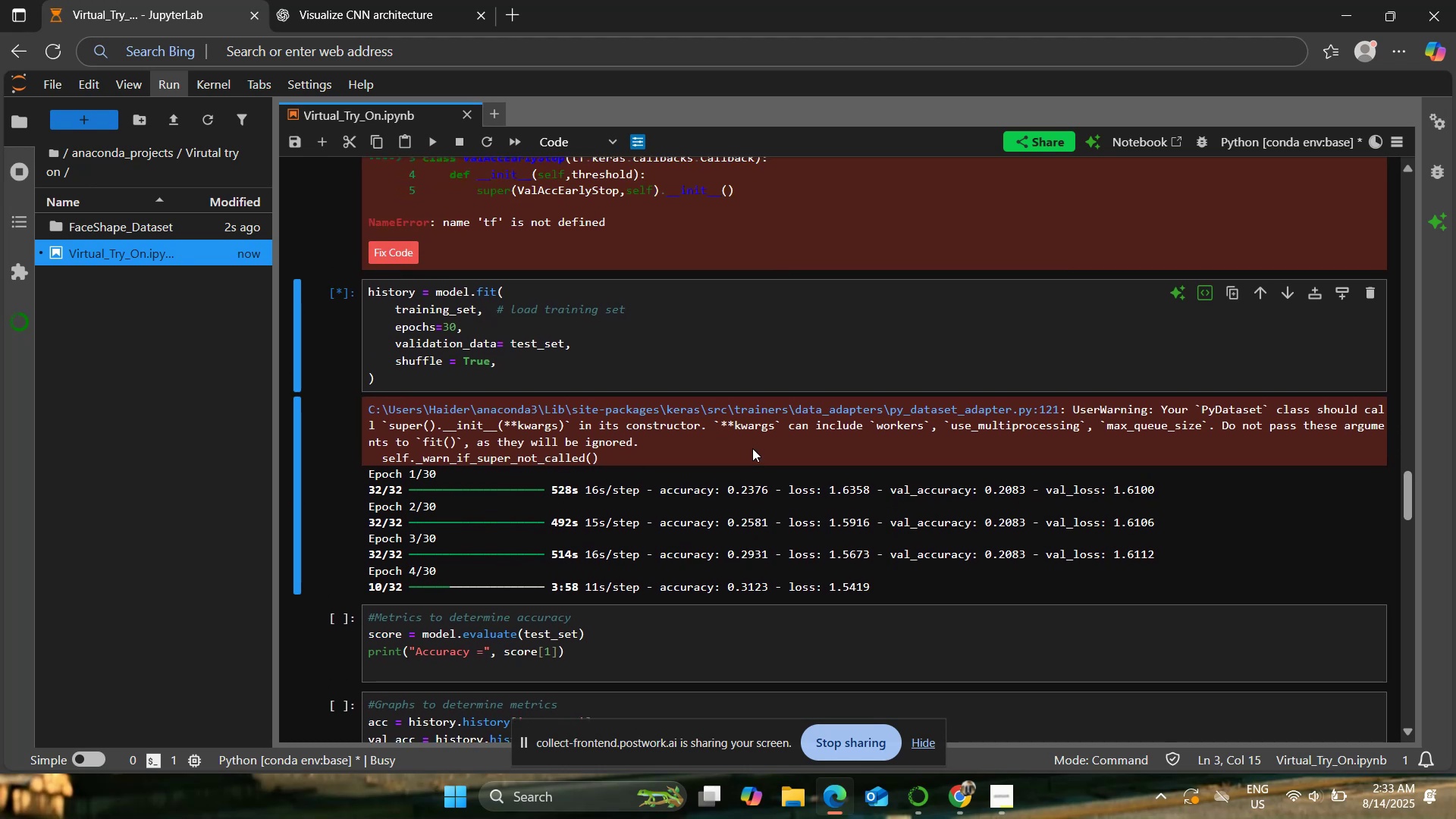 
scroll: coordinate [752, 448], scroll_direction: down, amount: 2.0
 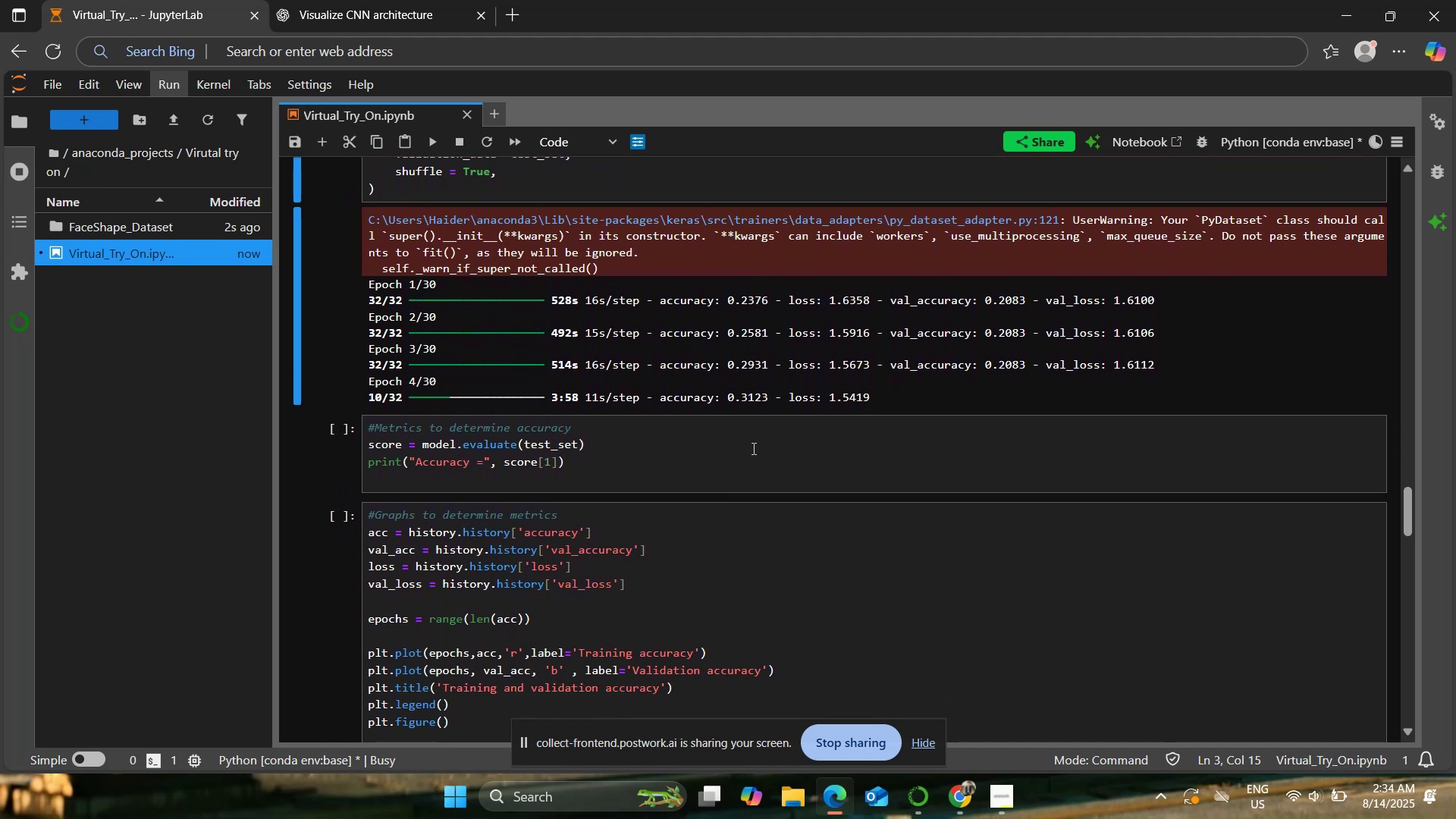 
wait(5.54)
 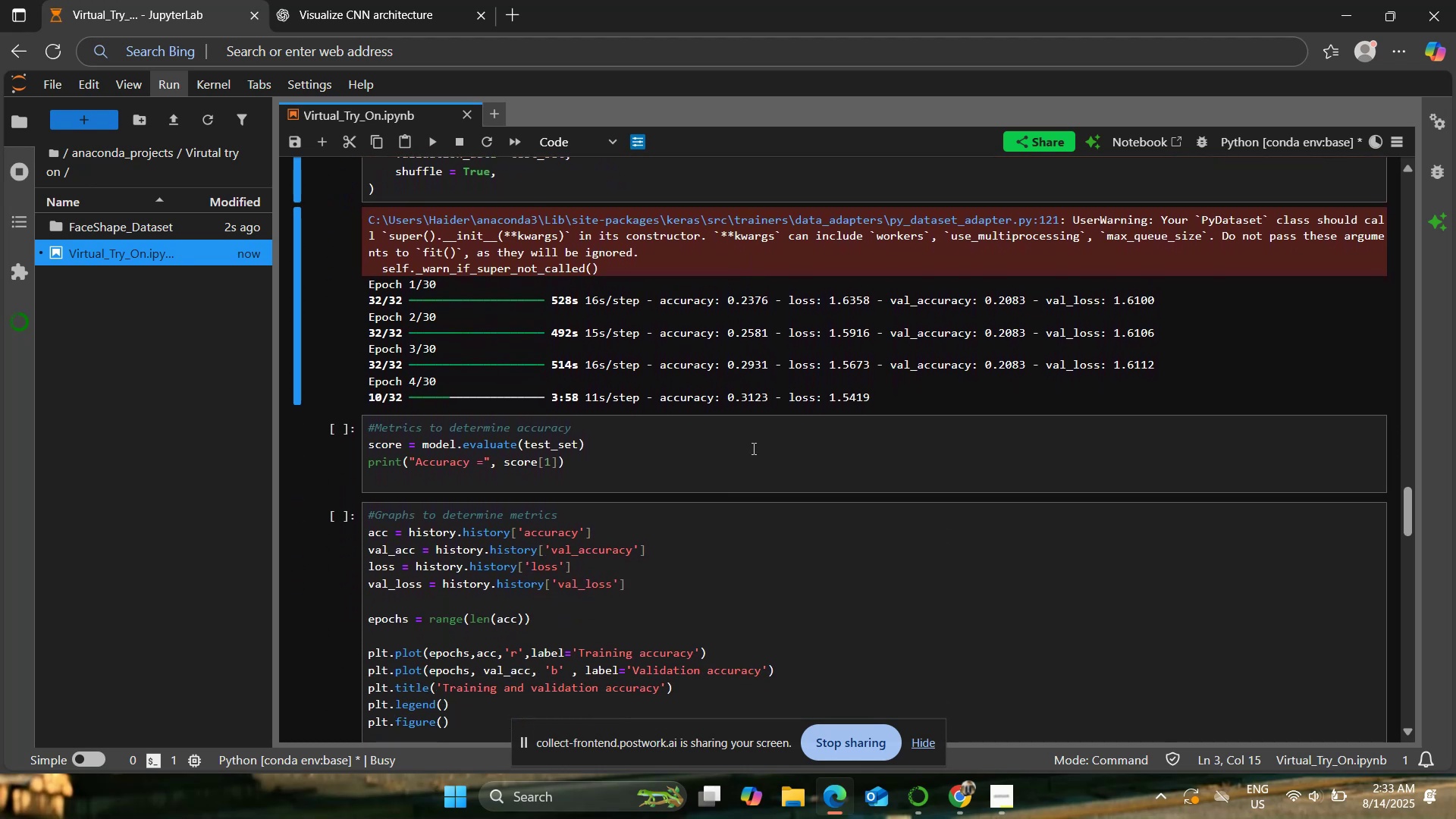 
scroll: coordinate [752, 448], scroll_direction: up, amount: 1.0
 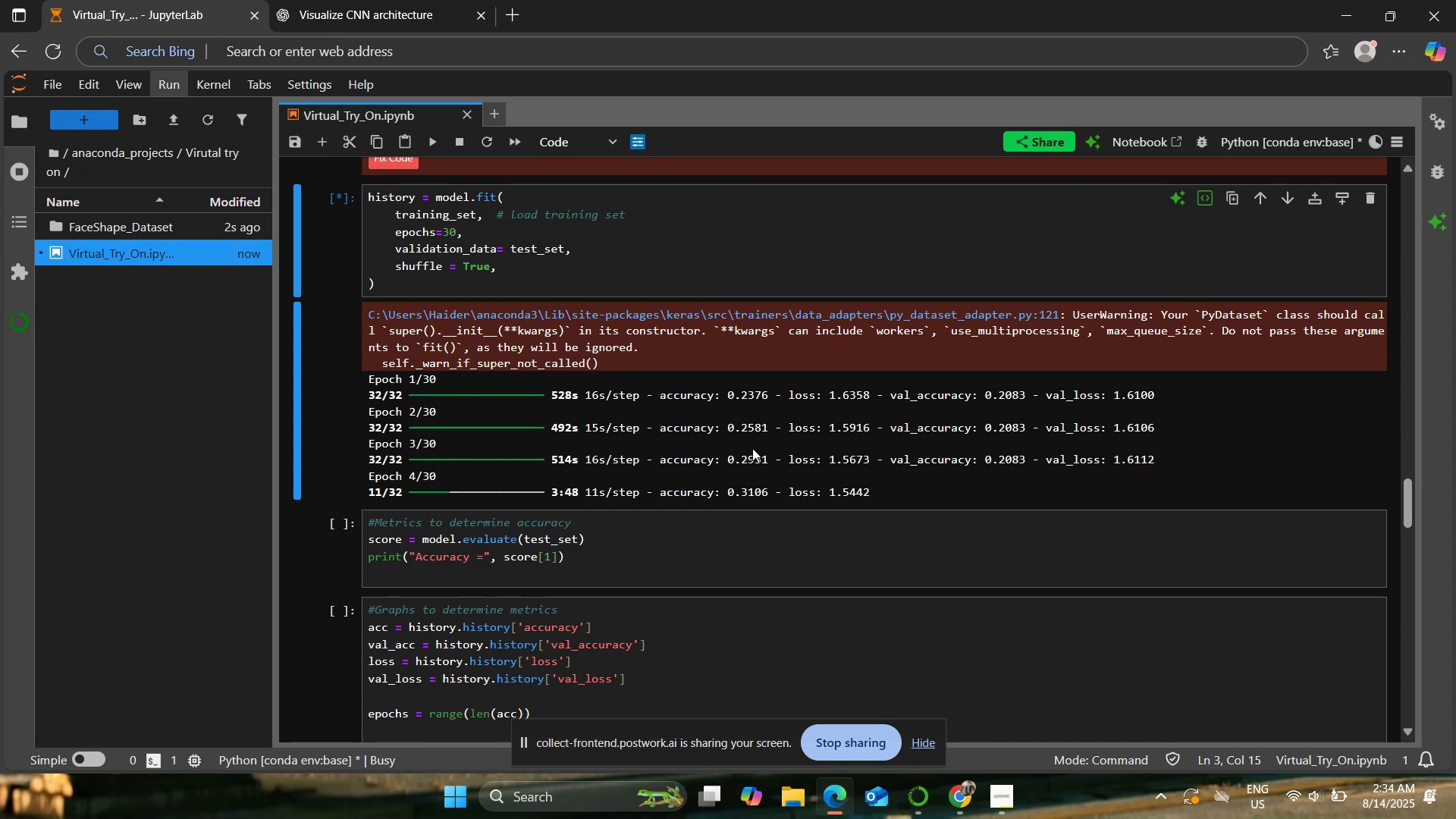 
wait(17.97)
 